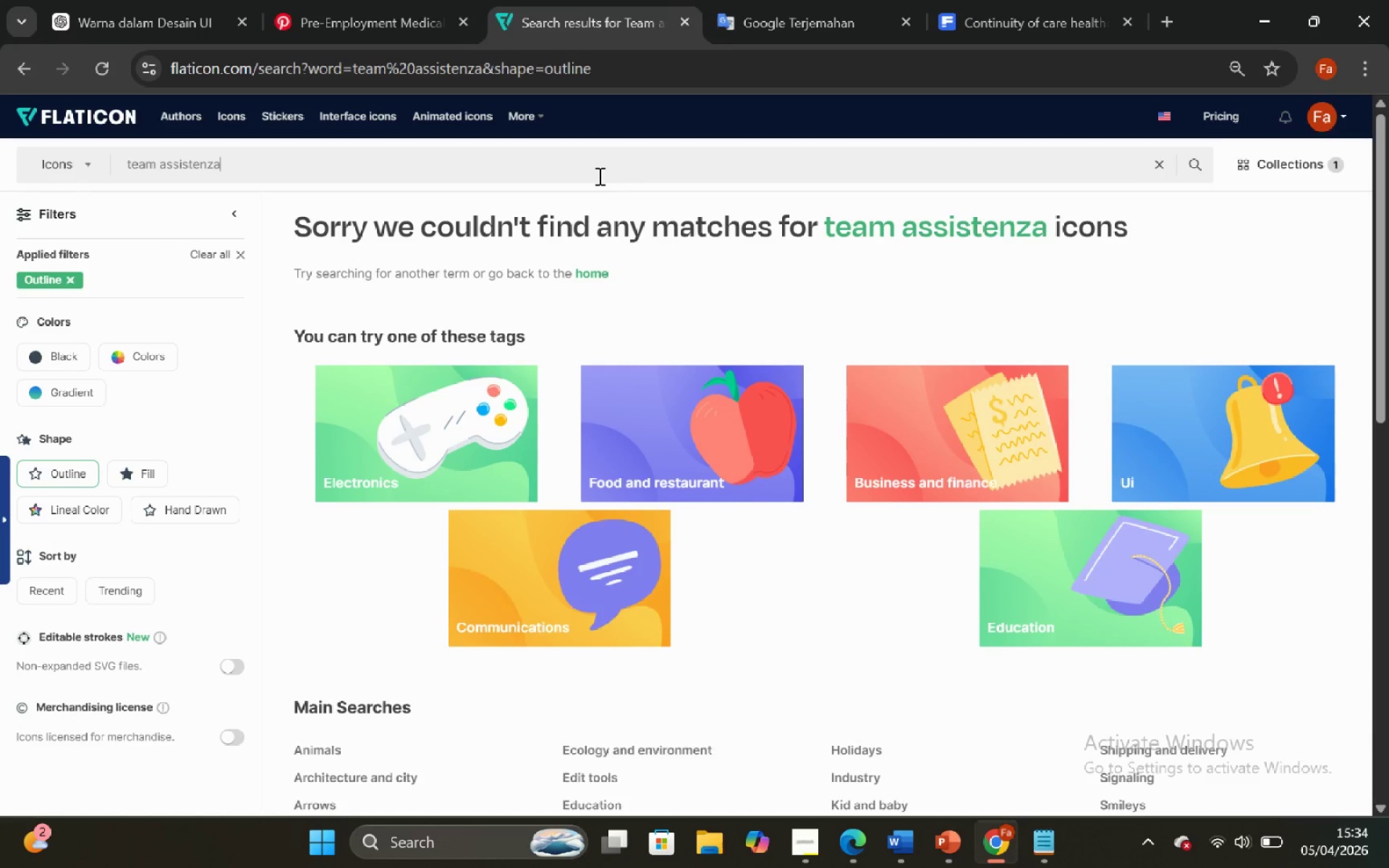 
left_click([598, 176])
 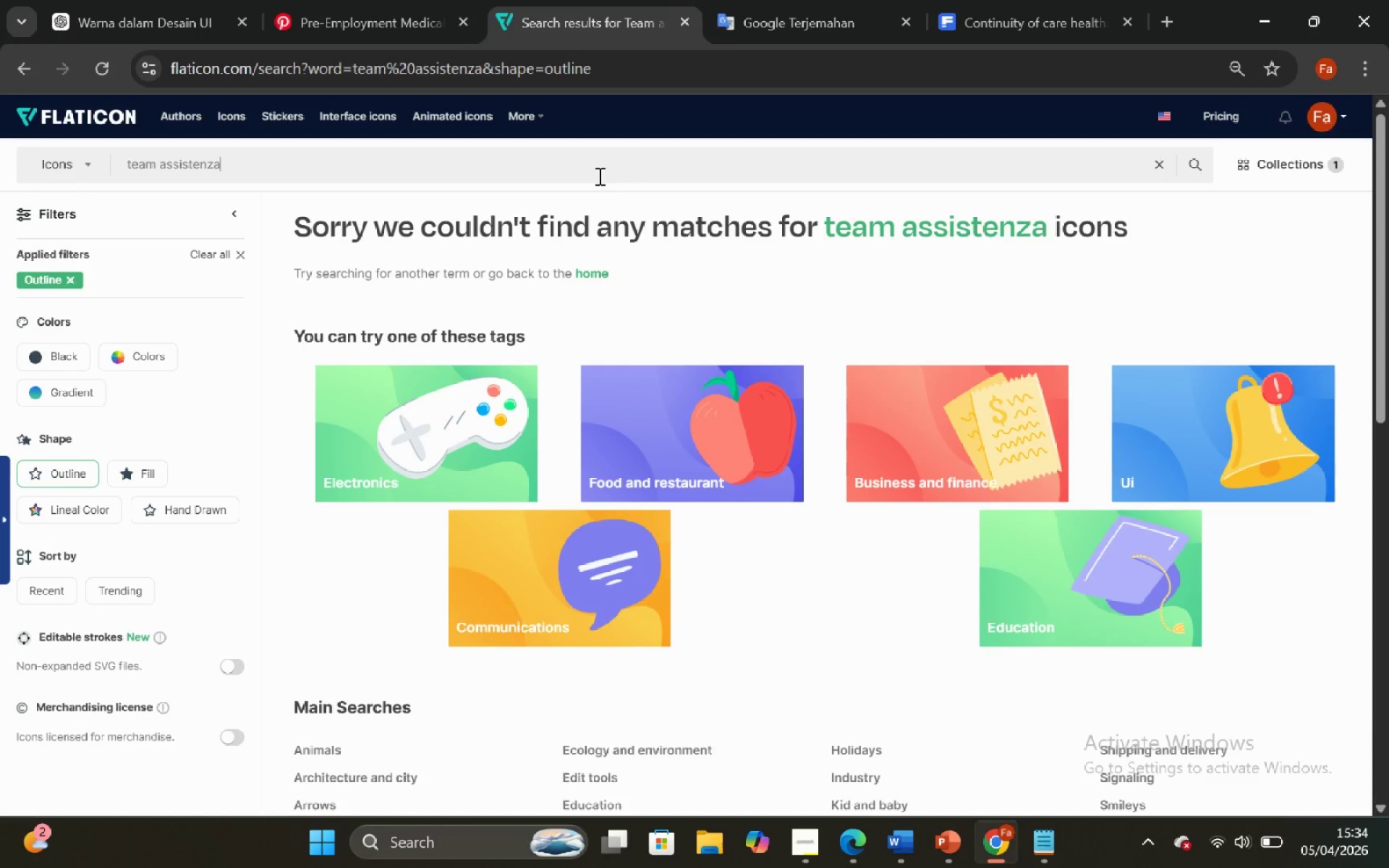 
key(Backspace)
 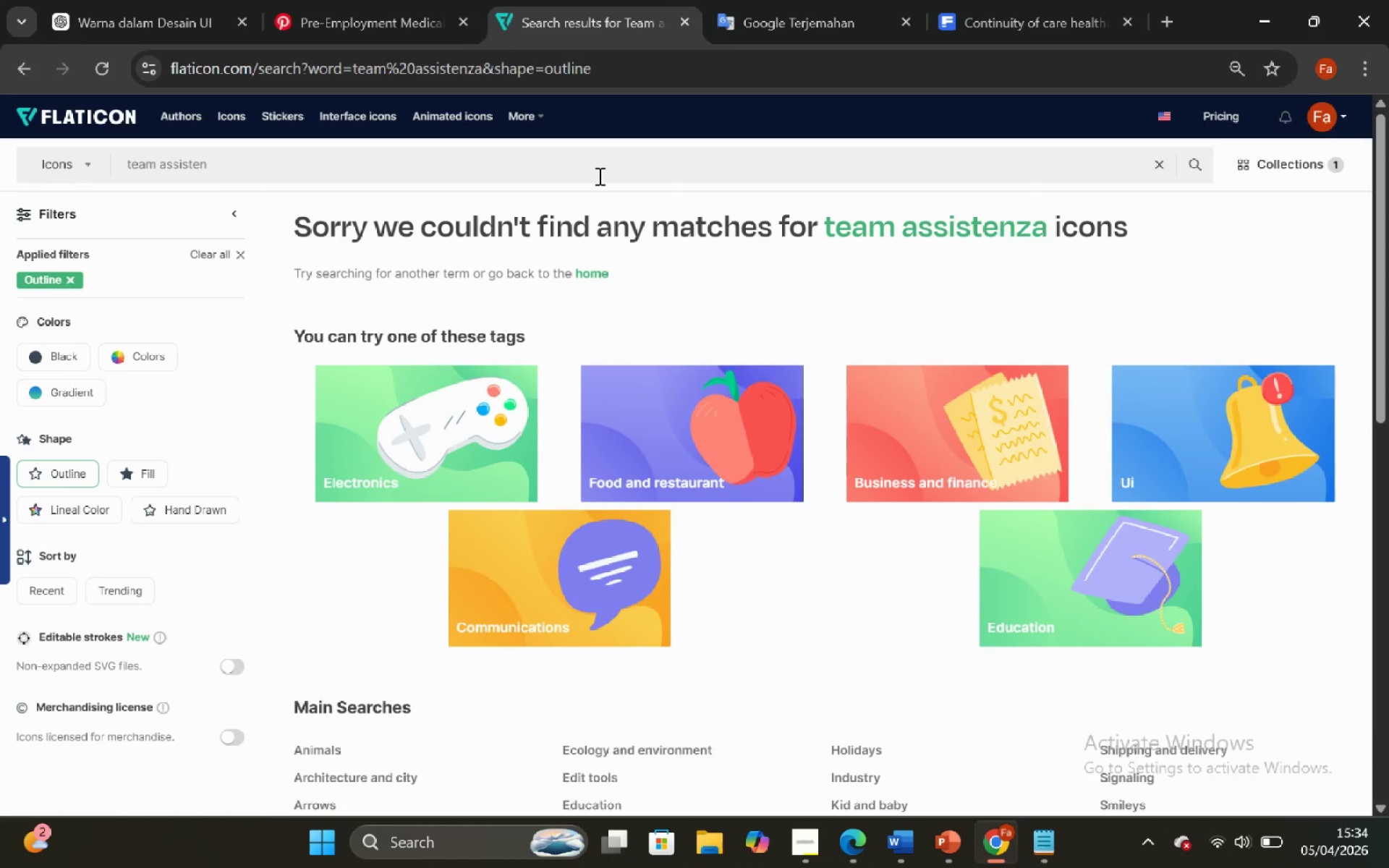 
key(Backspace)
 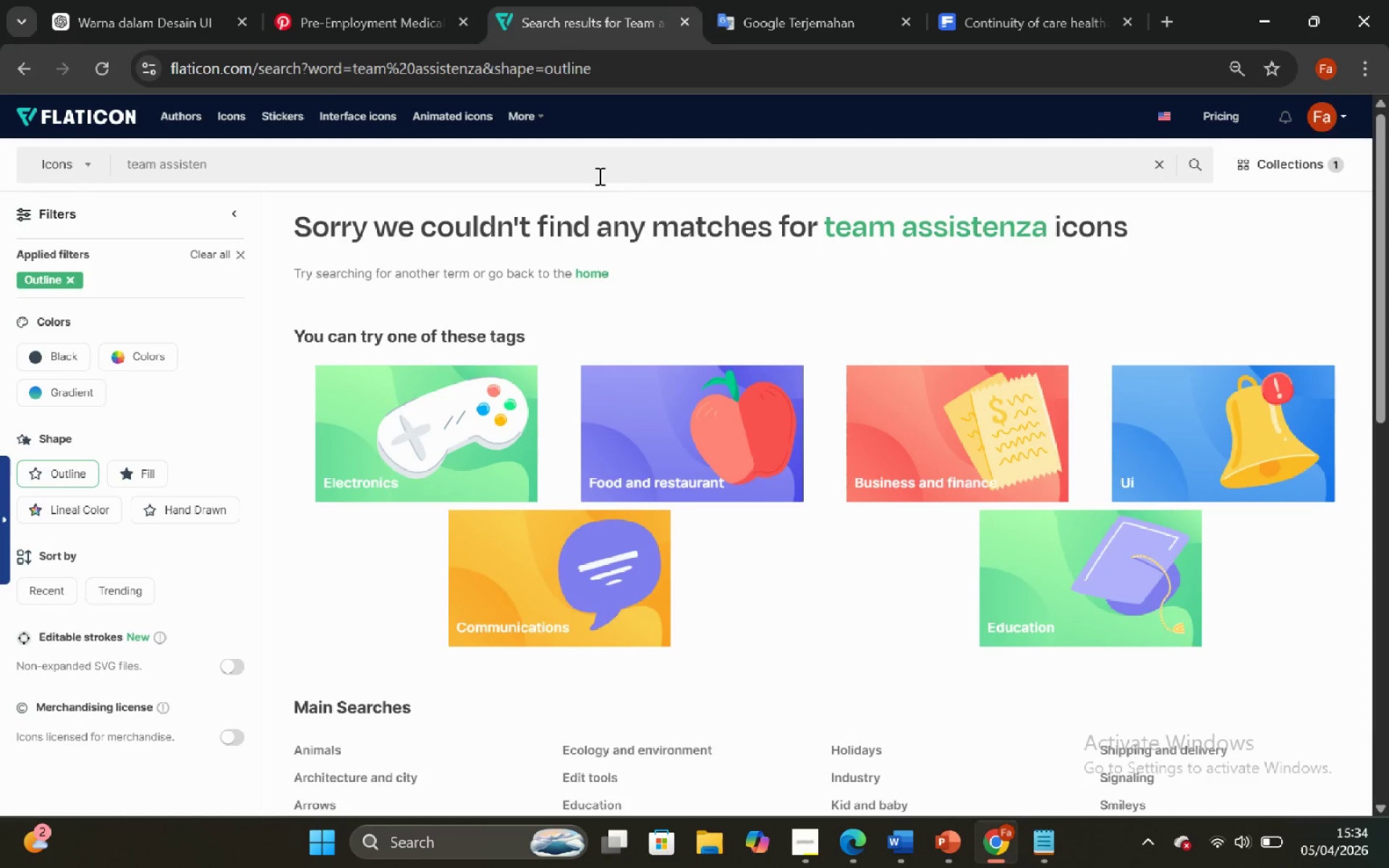 
key(Backspace)
 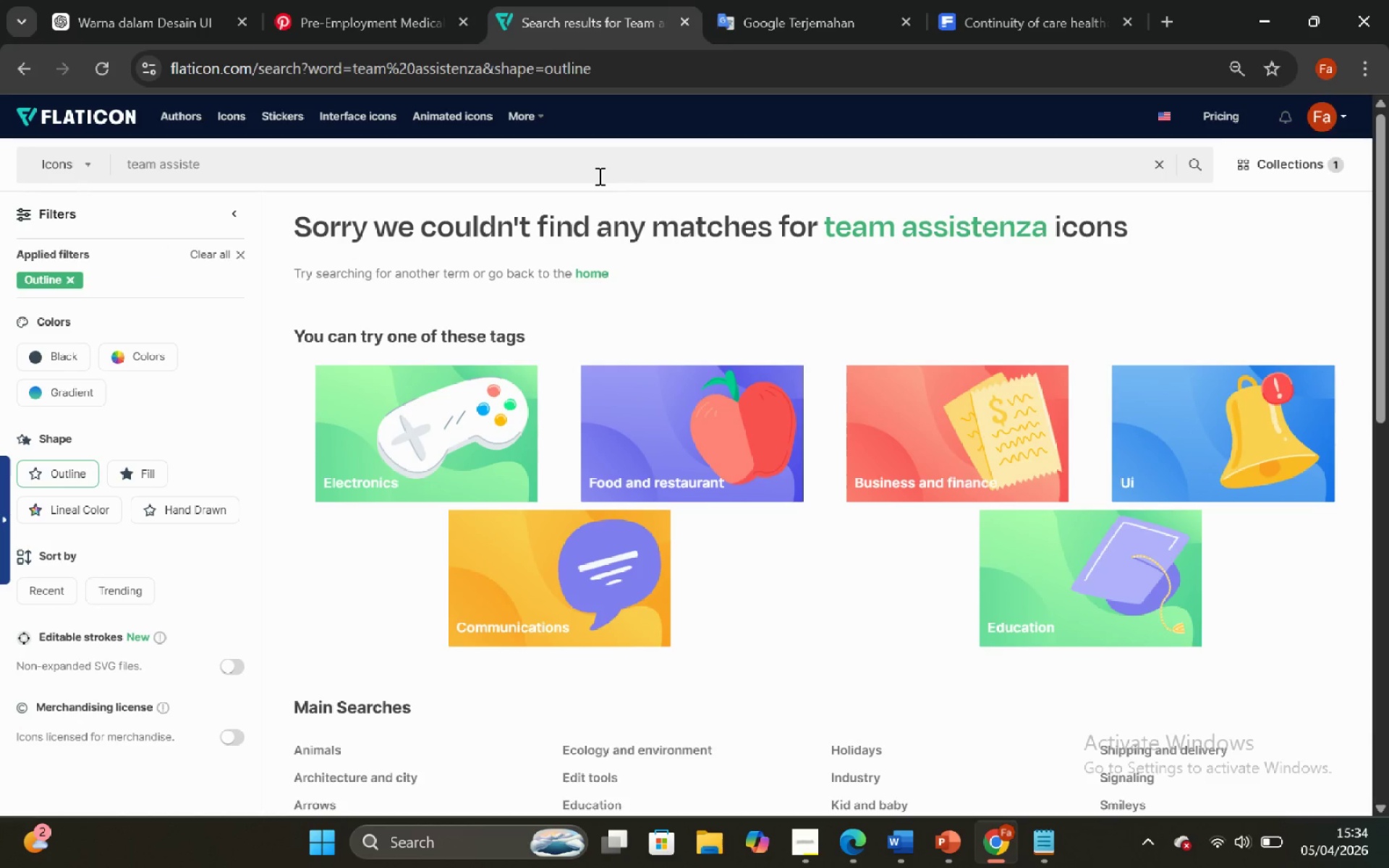 
key(Backspace)
 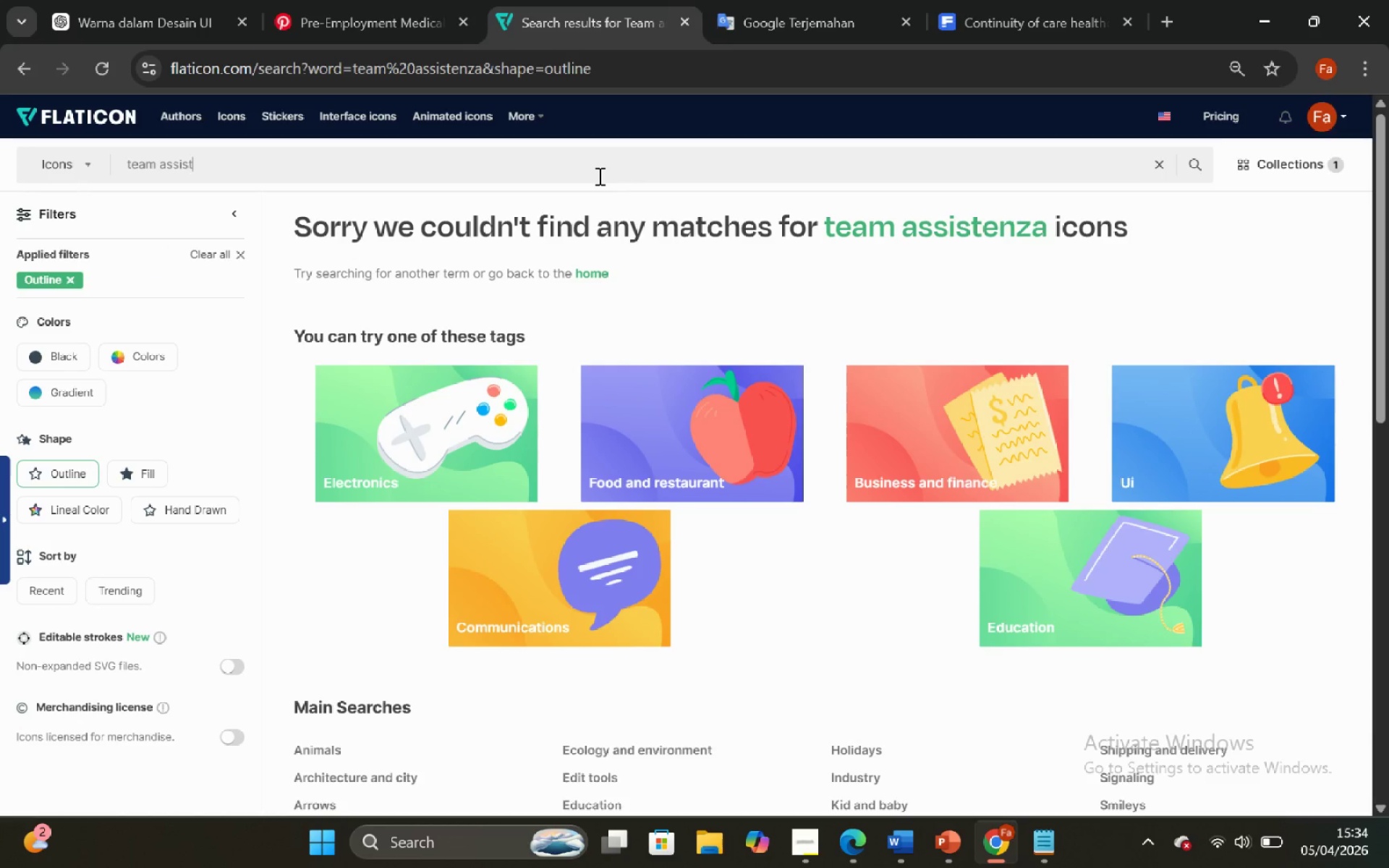 
key(Backspace)
 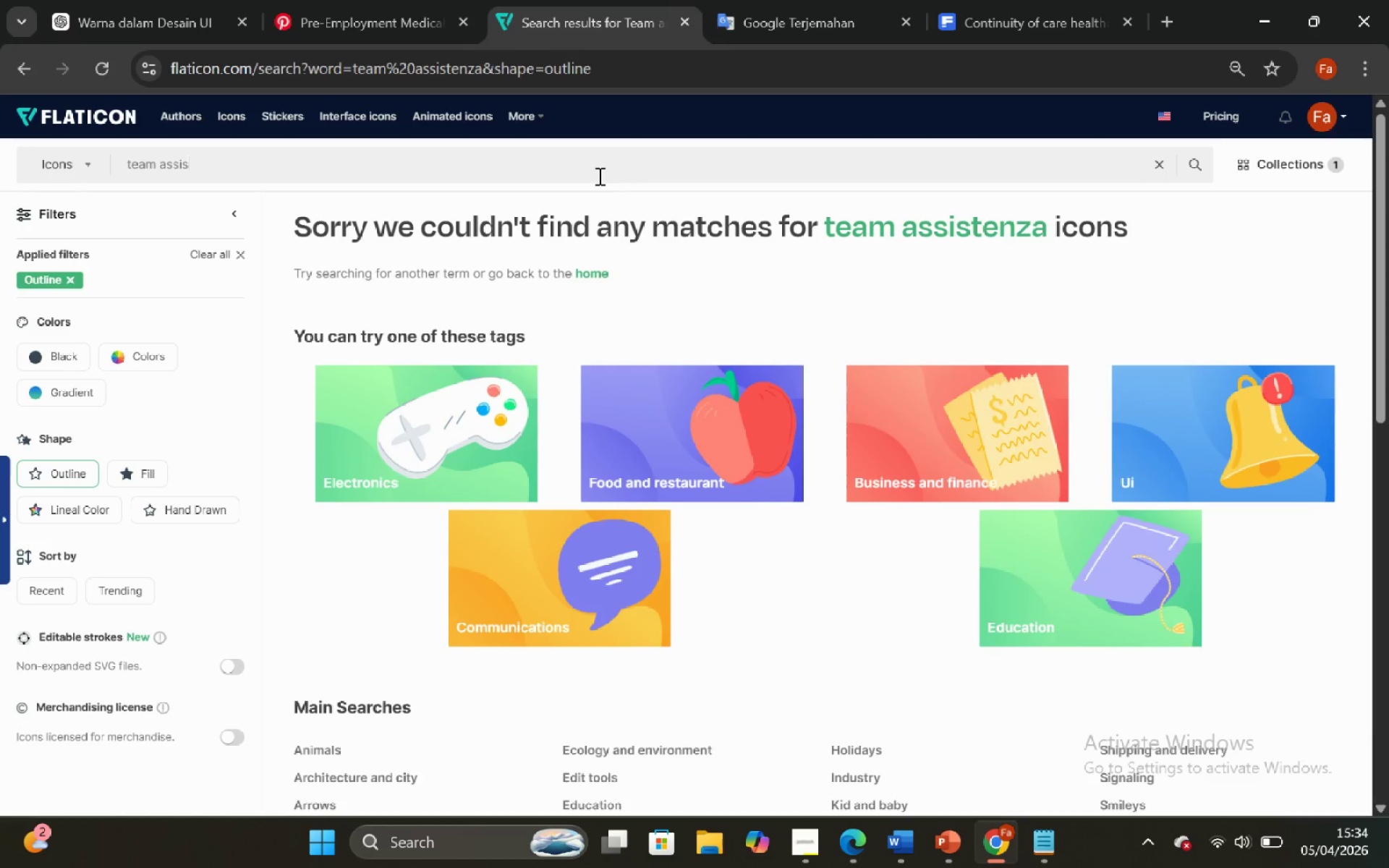 
key(Backspace)
 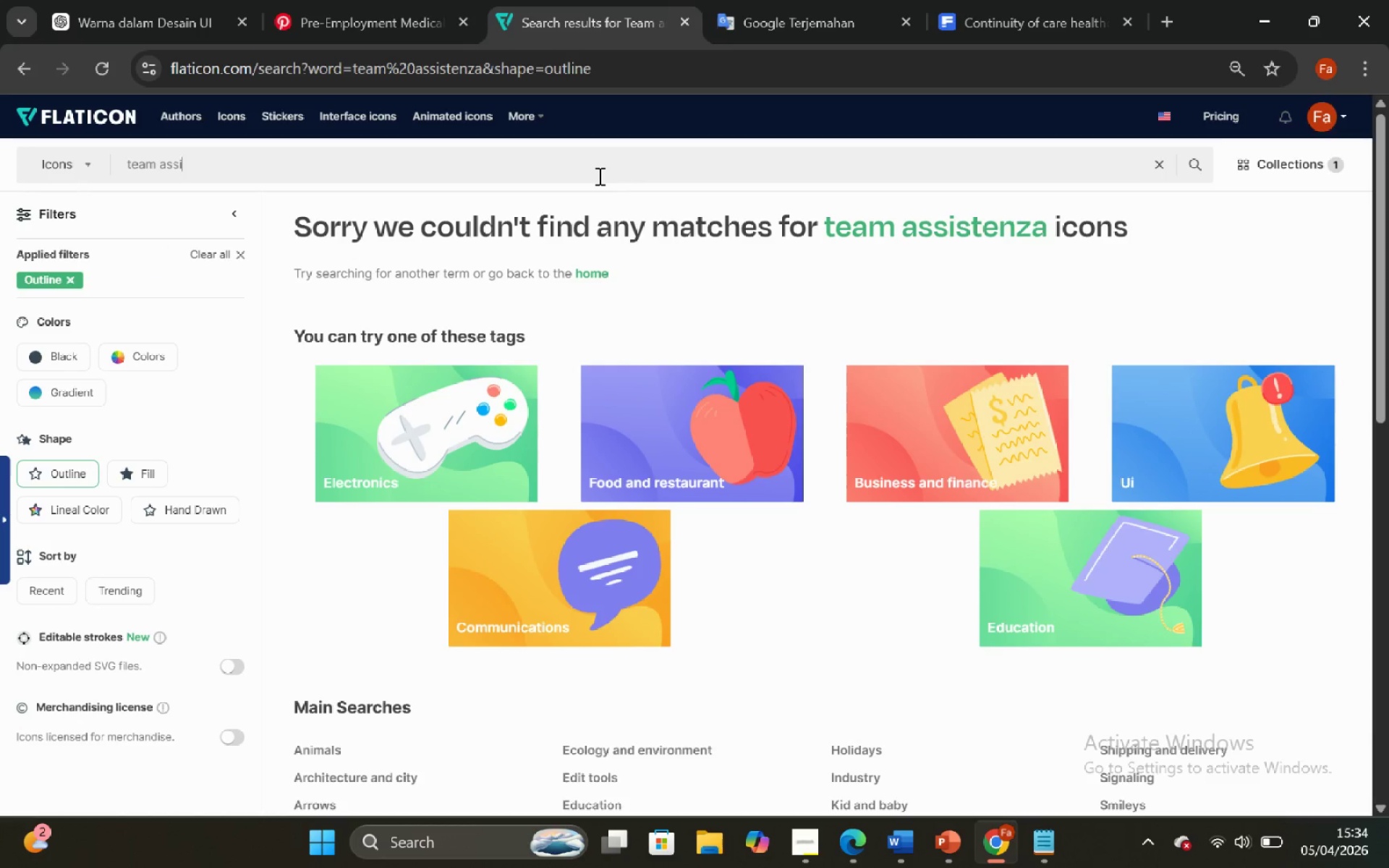 
key(Backspace)
 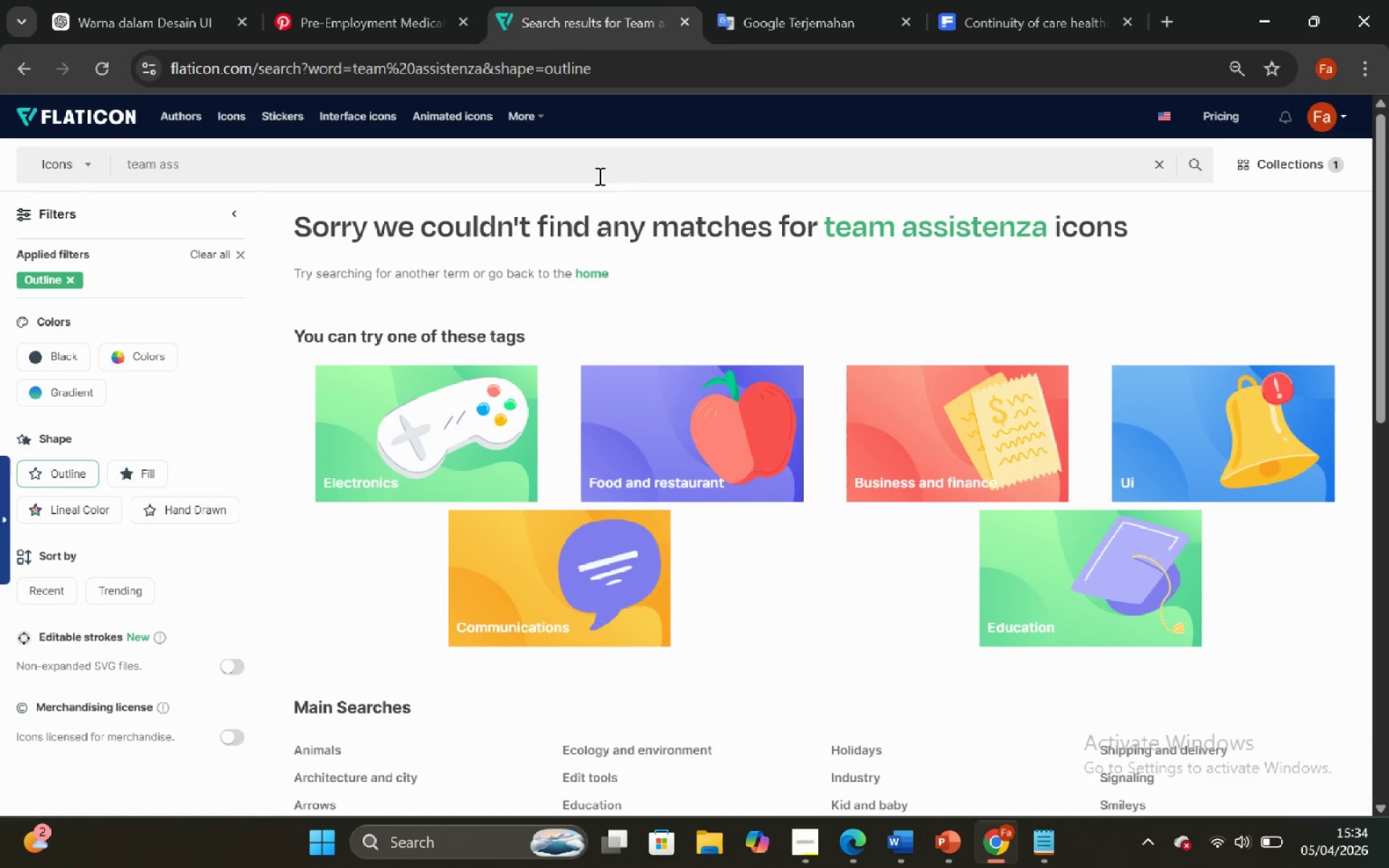 
key(Backspace)
 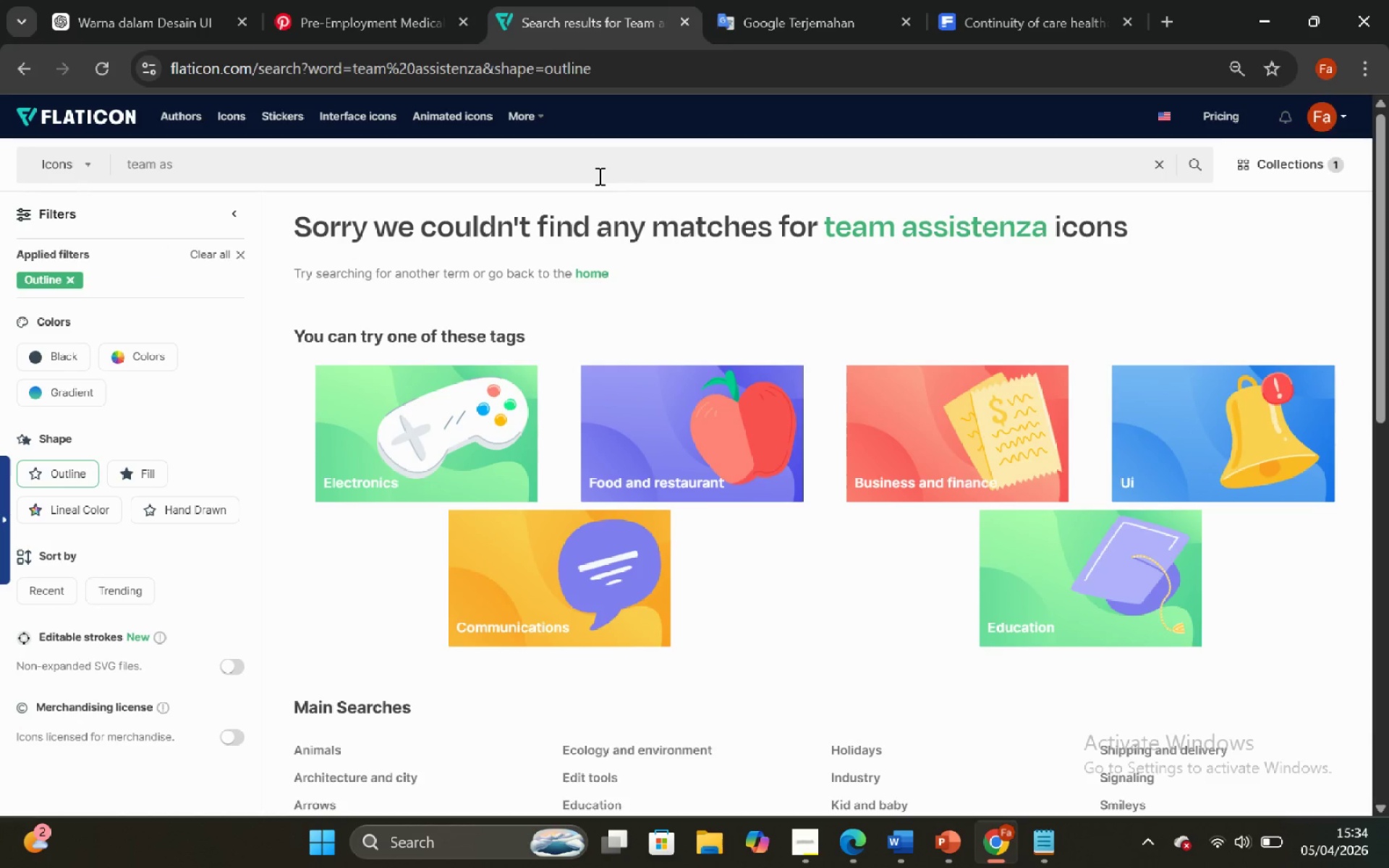 
key(Backspace)
 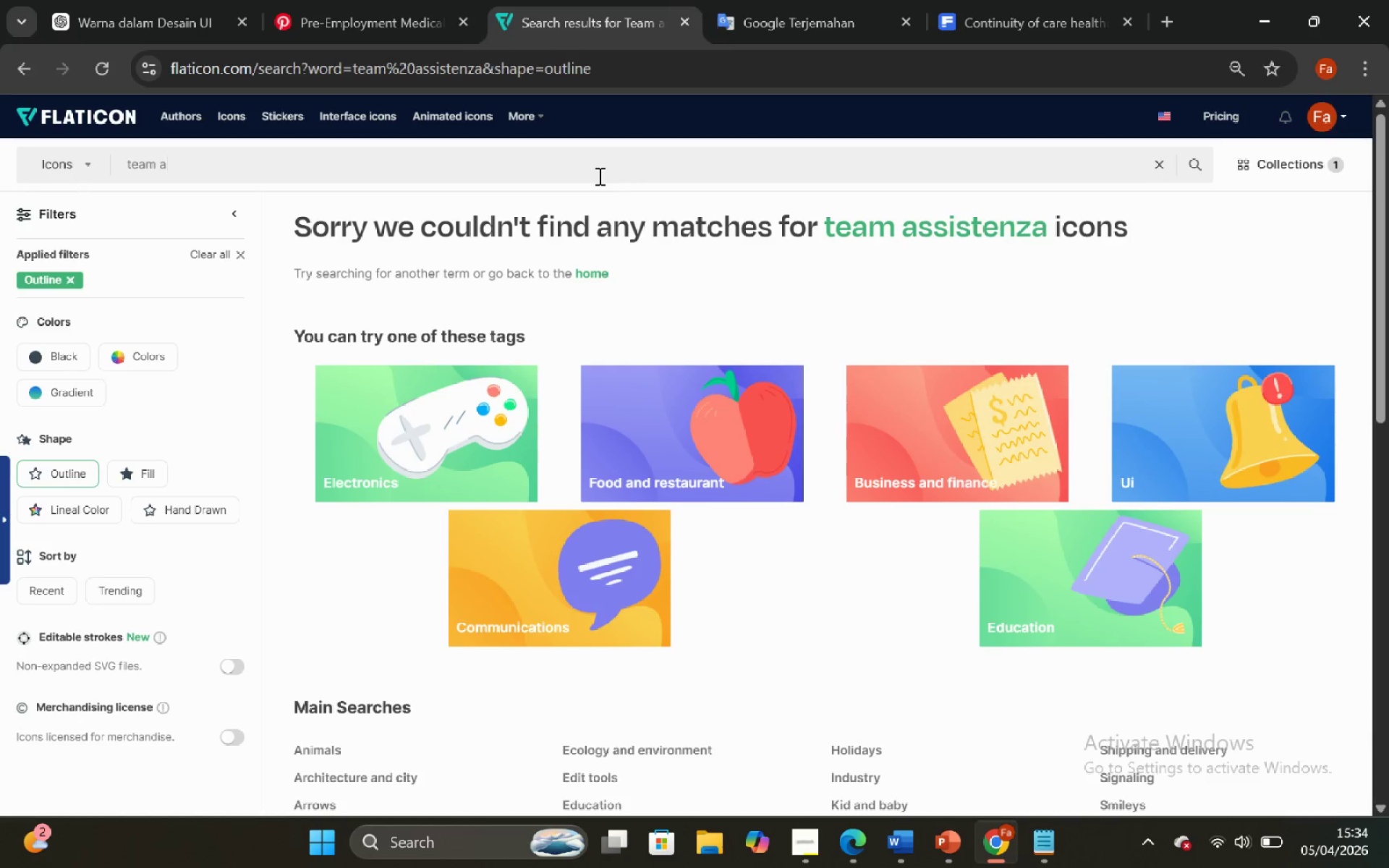 
key(Backspace)
 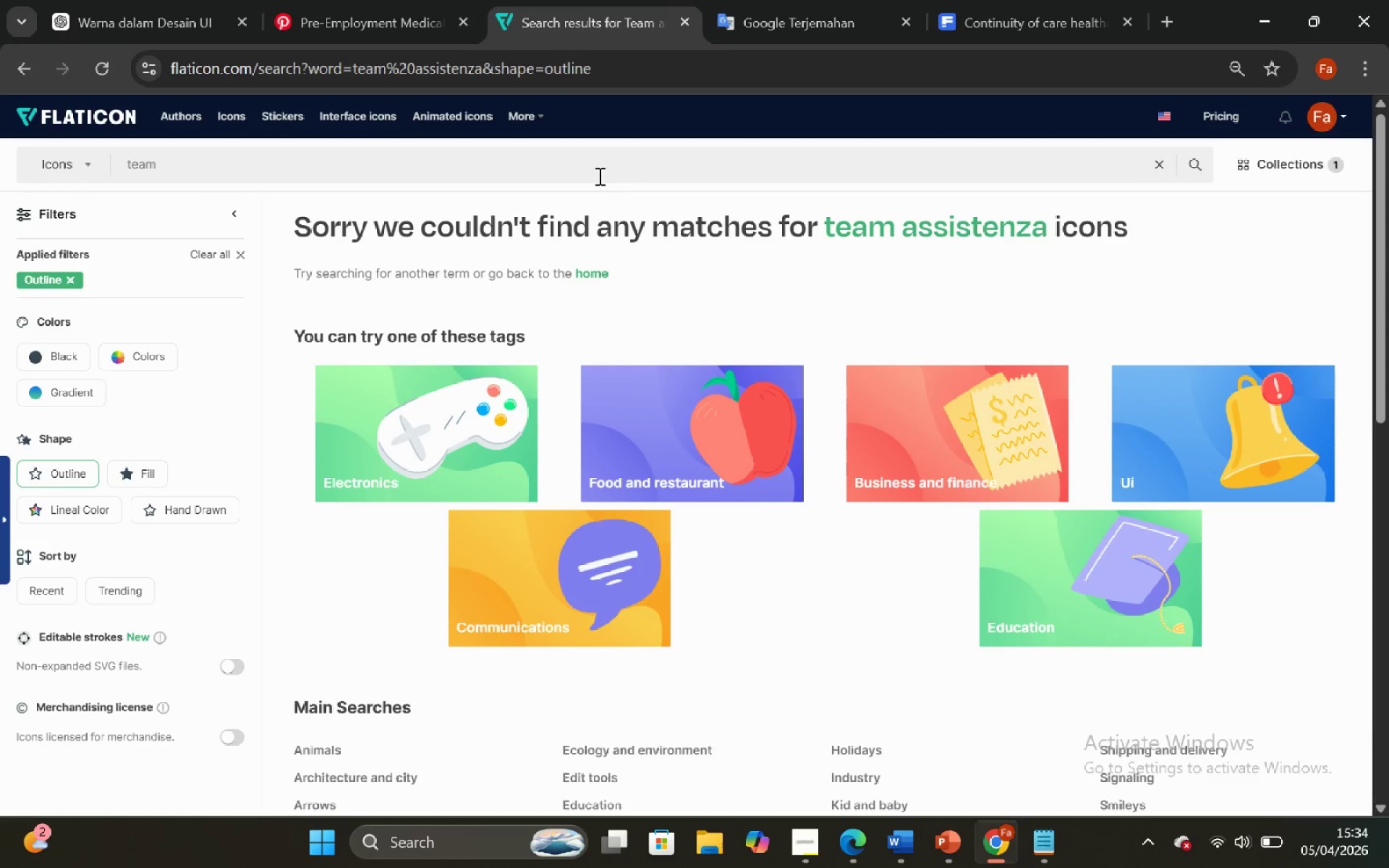 
key(Enter)
 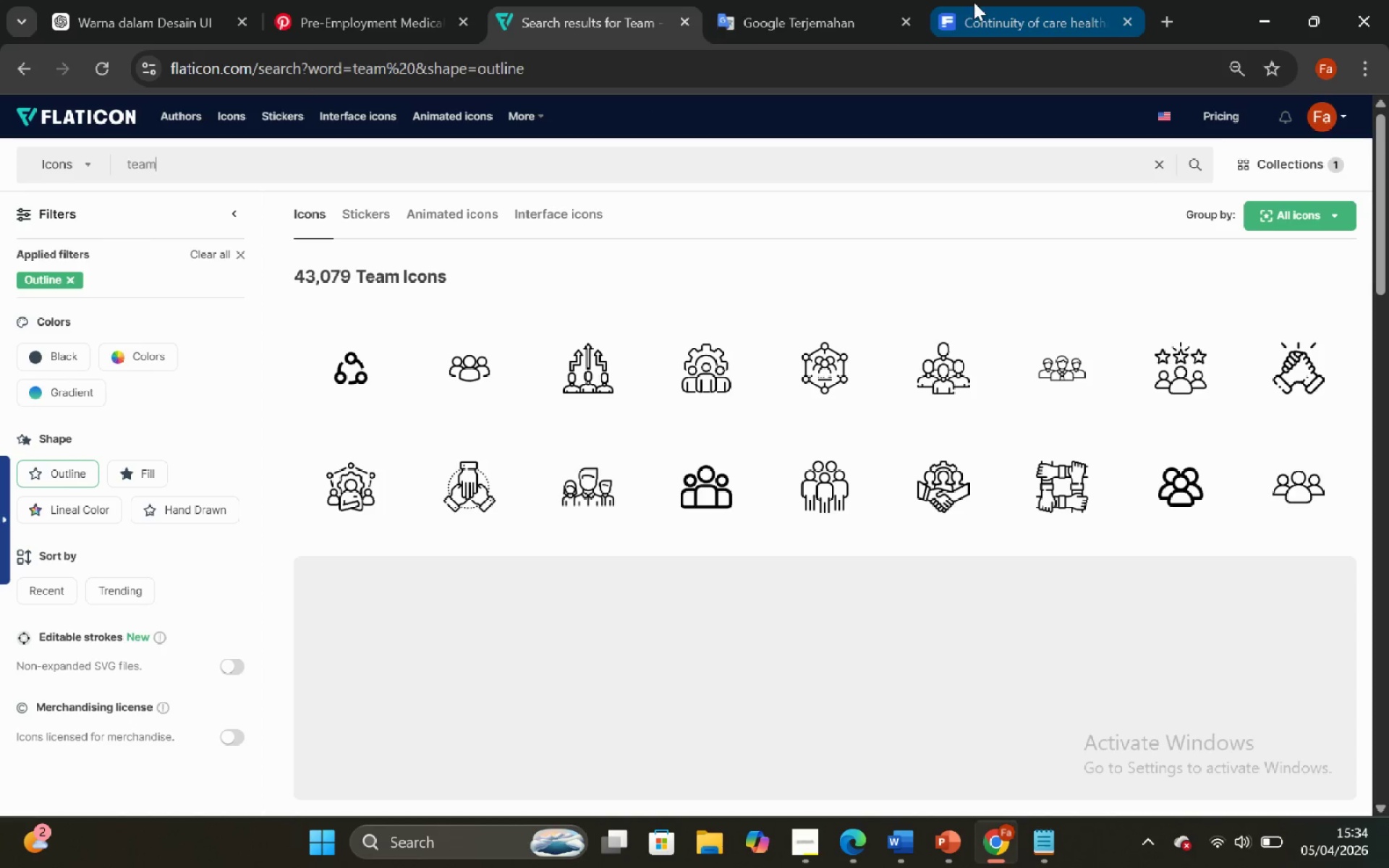 
wait(5.74)
 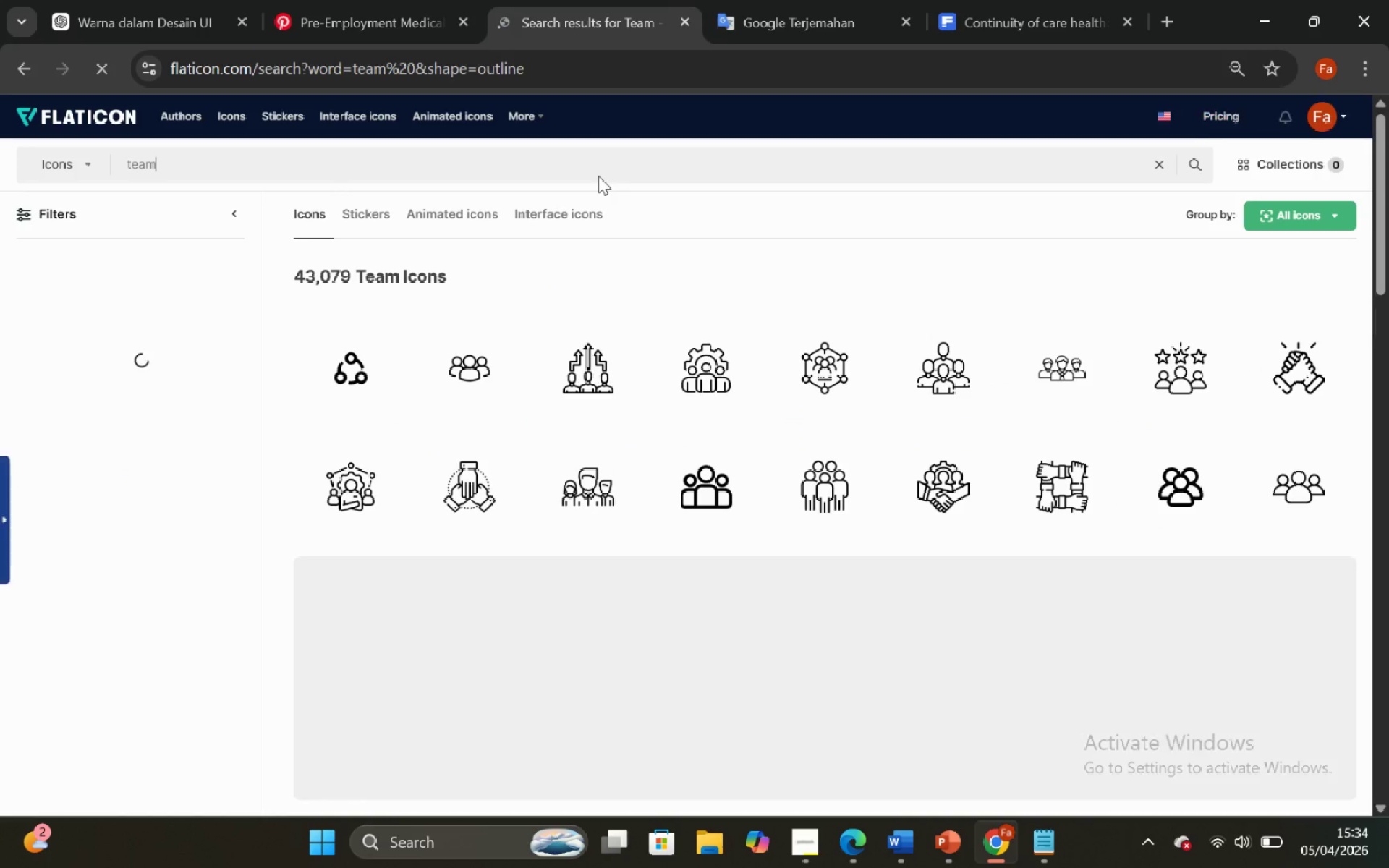 
mouse_move([932, 858])
 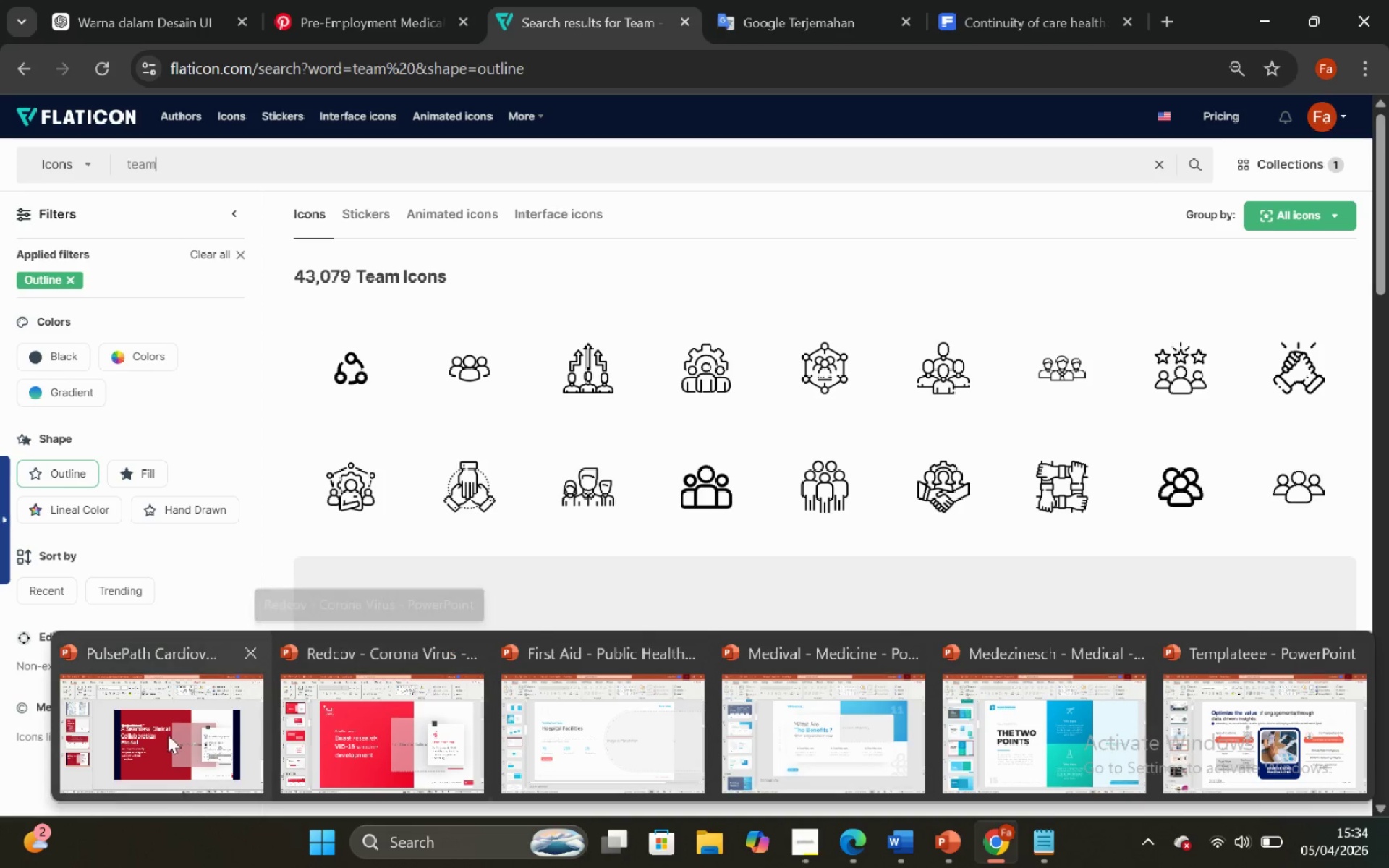 
left_click([149, 728])
 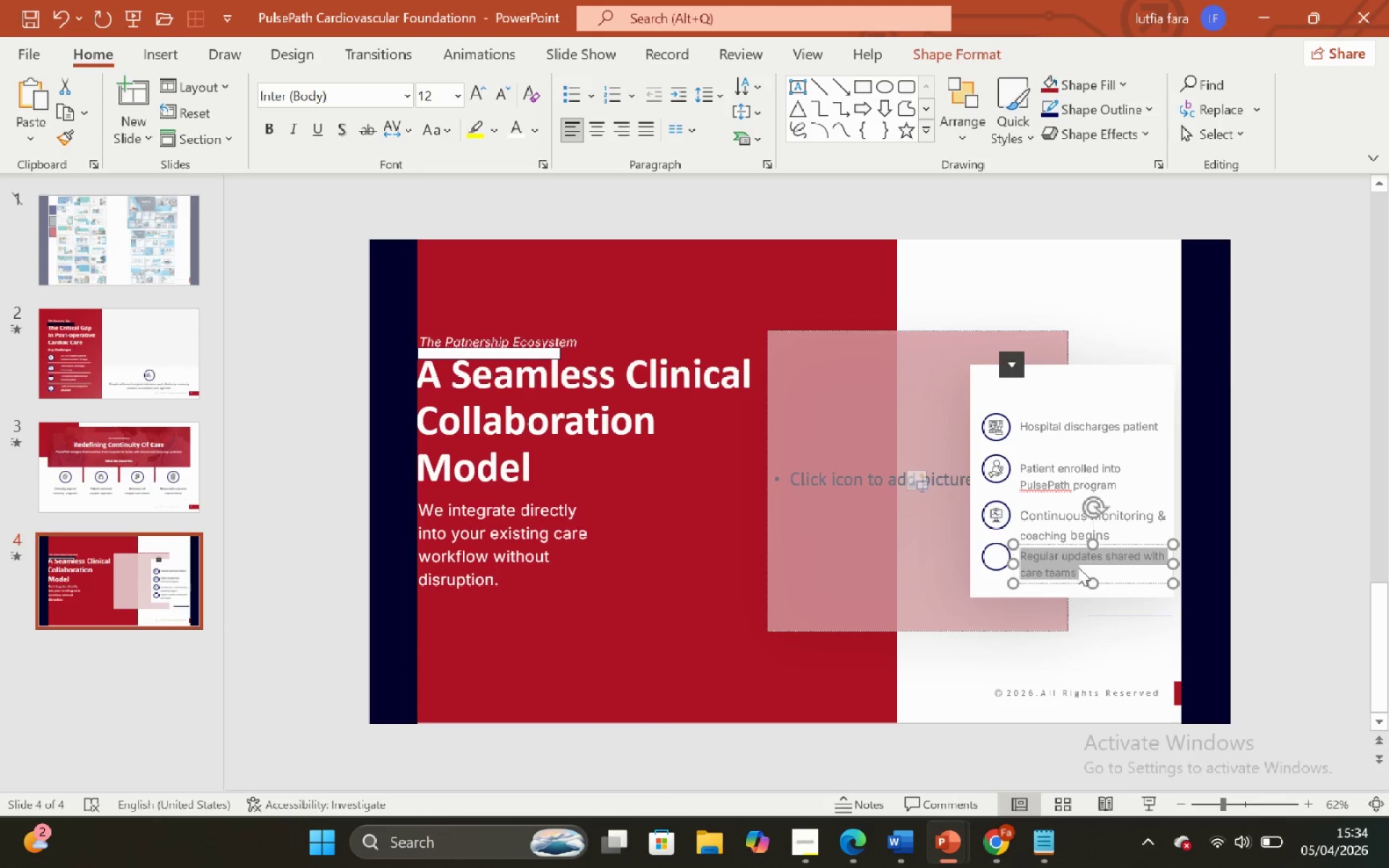 
left_click([1079, 566])
 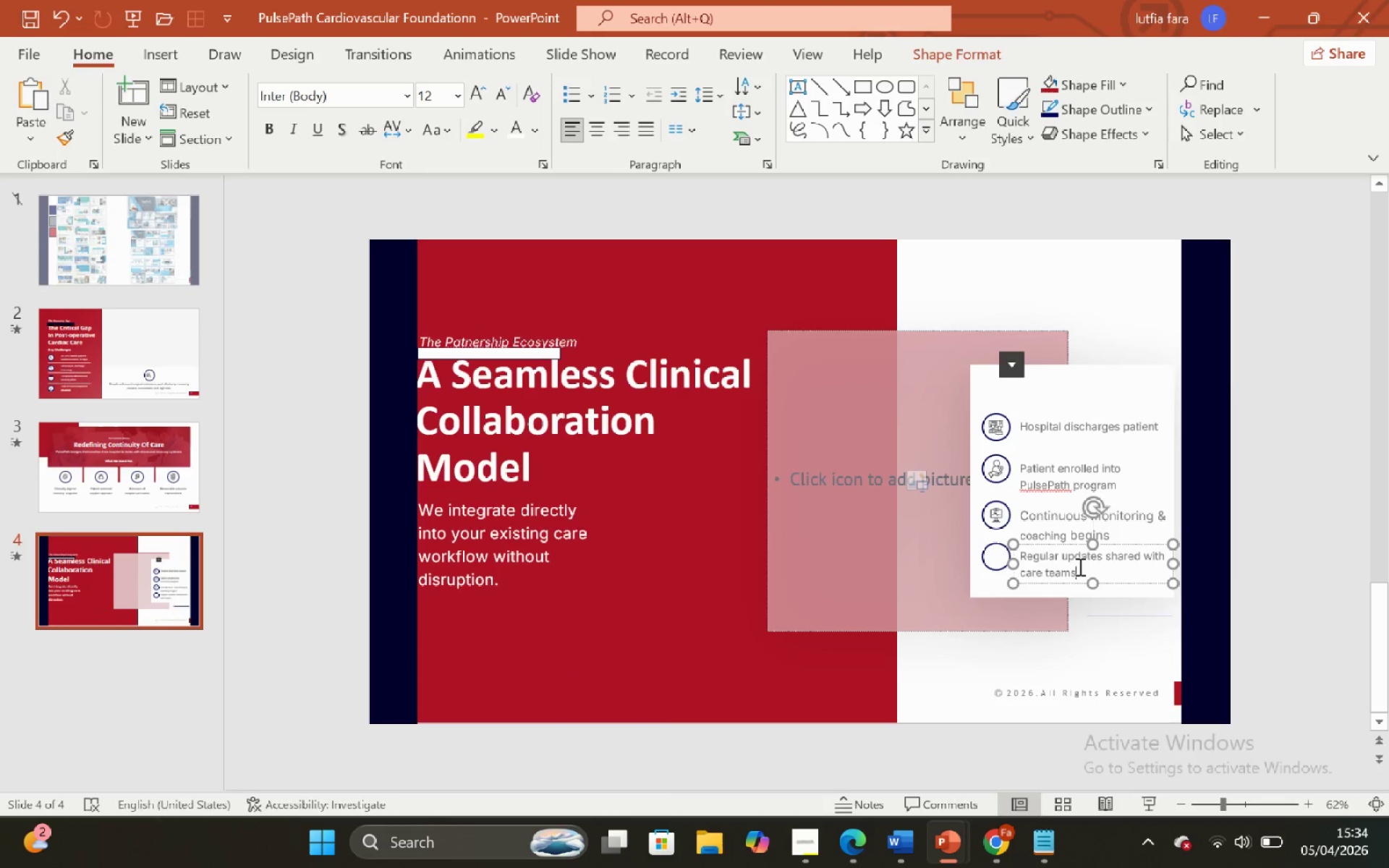 
key(Control+A)
 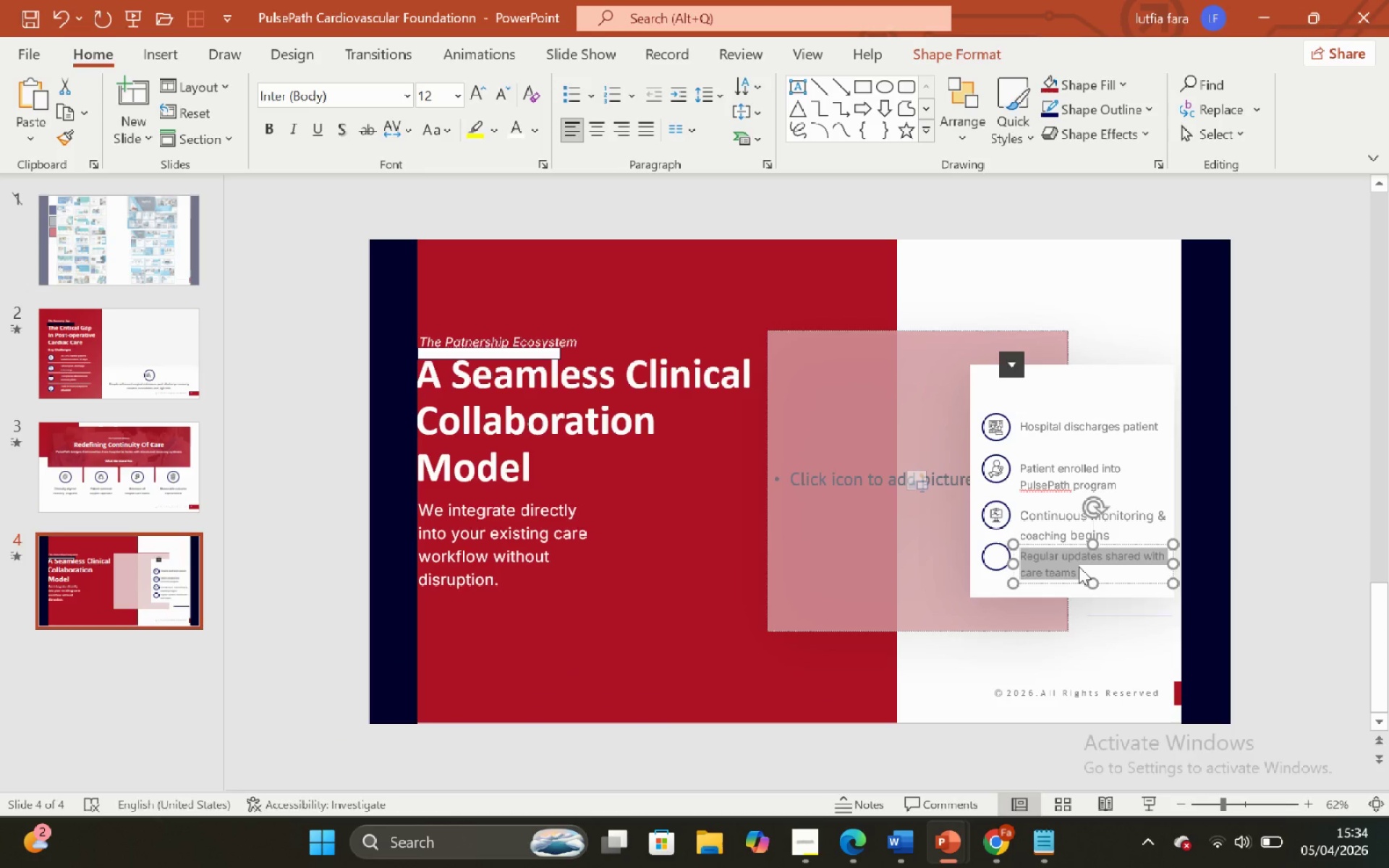 
key(Control+C)
 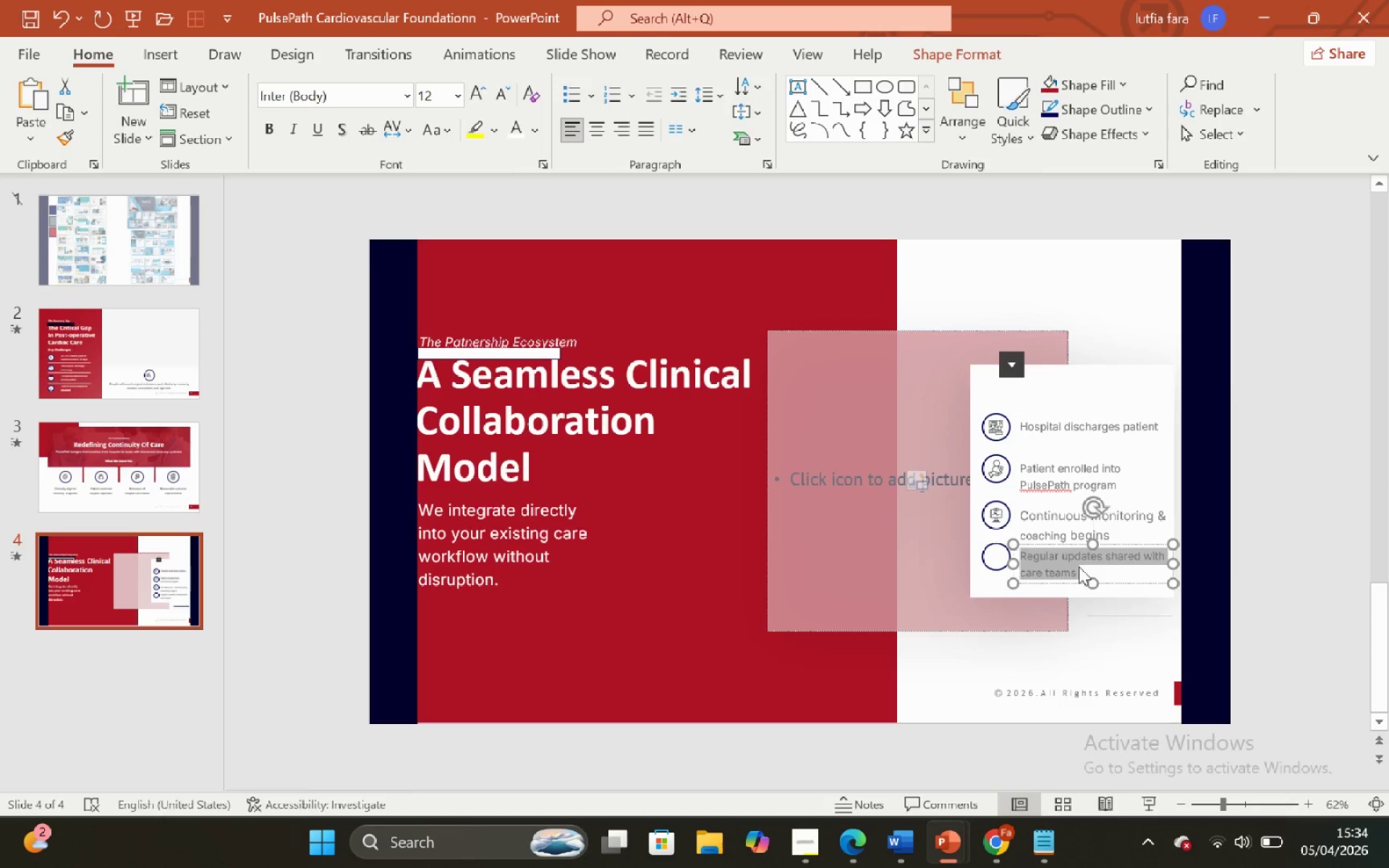 
key(Control+C)
 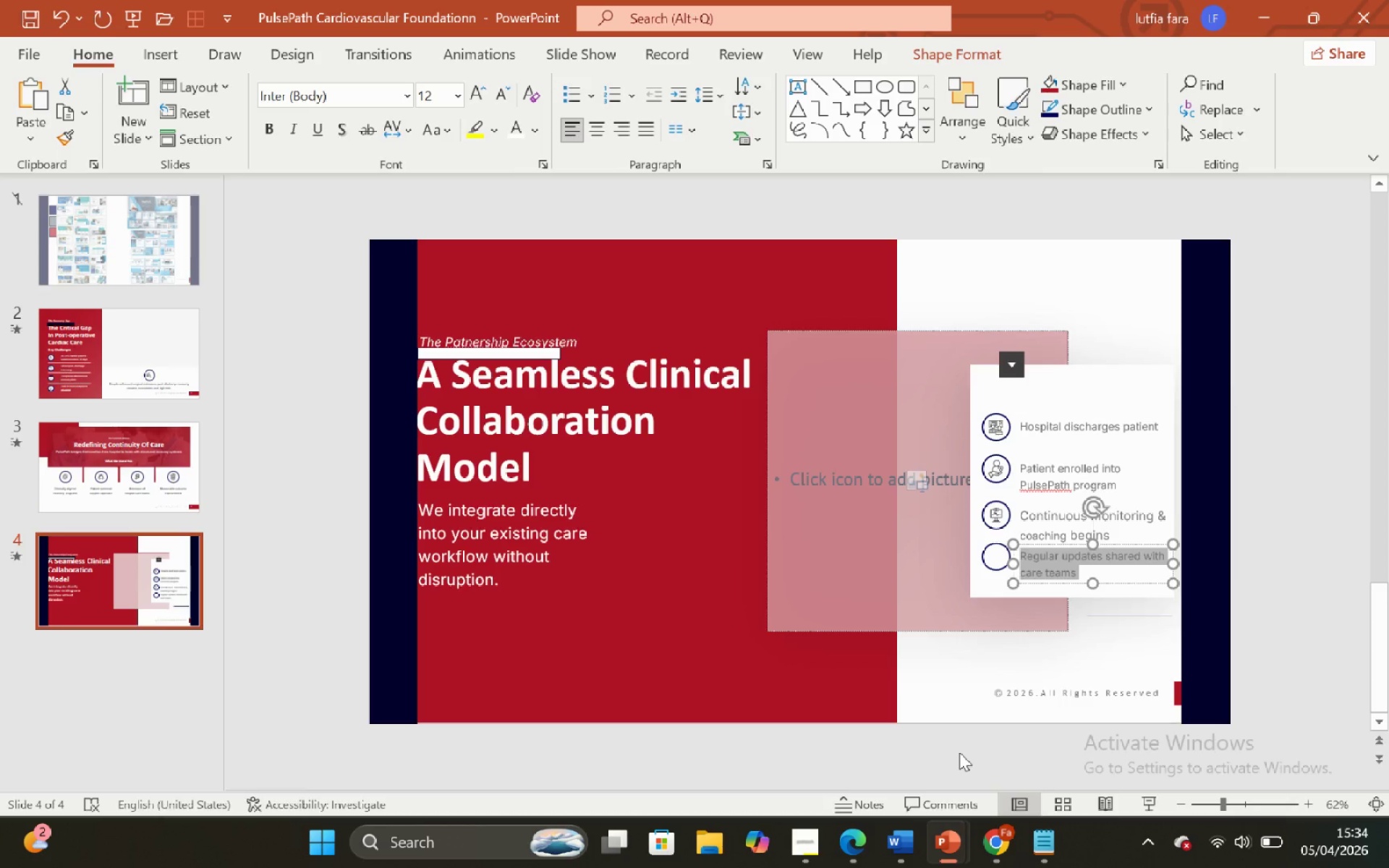 
mouse_move([983, 845])
 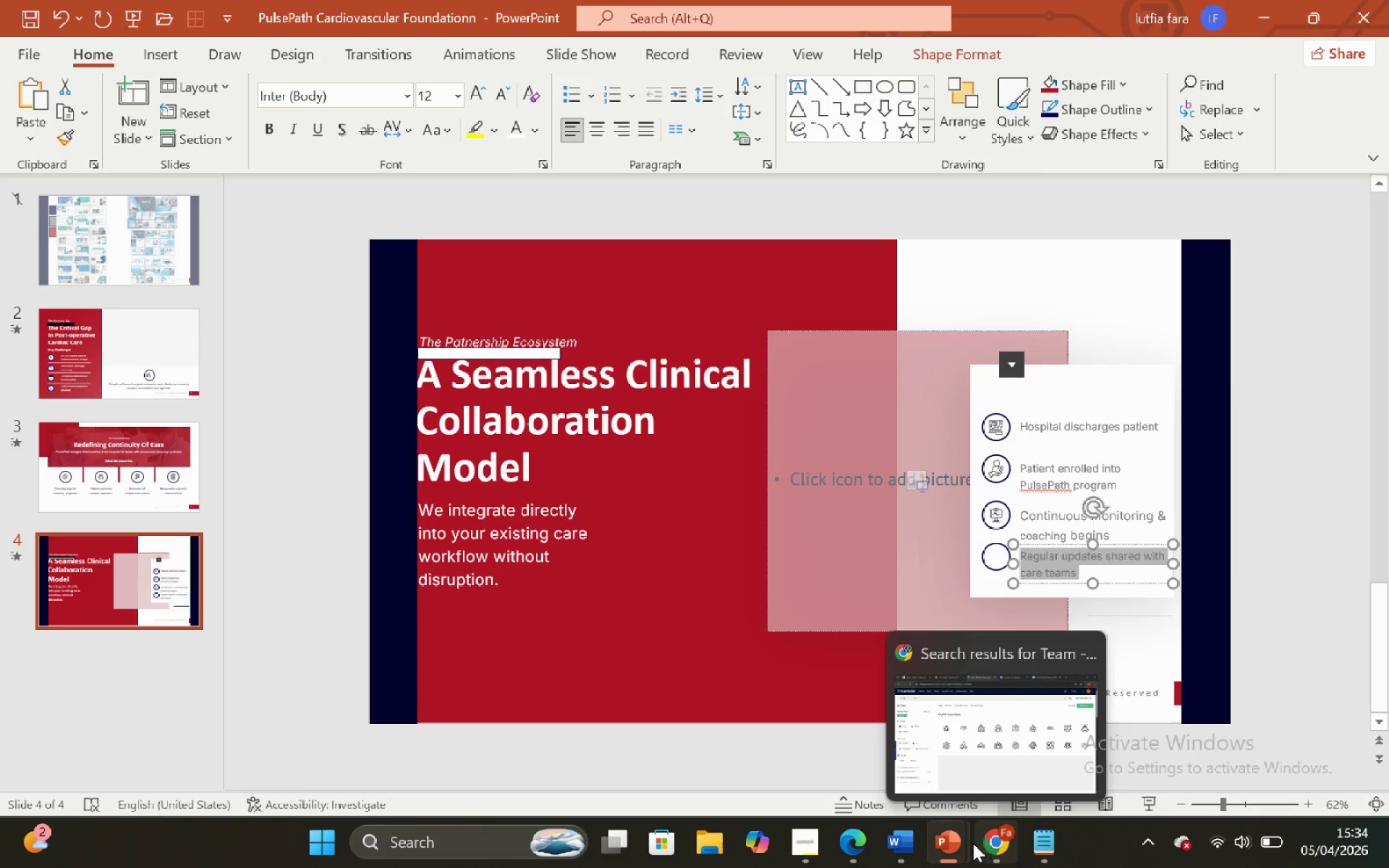 
mouse_move([944, 842])
 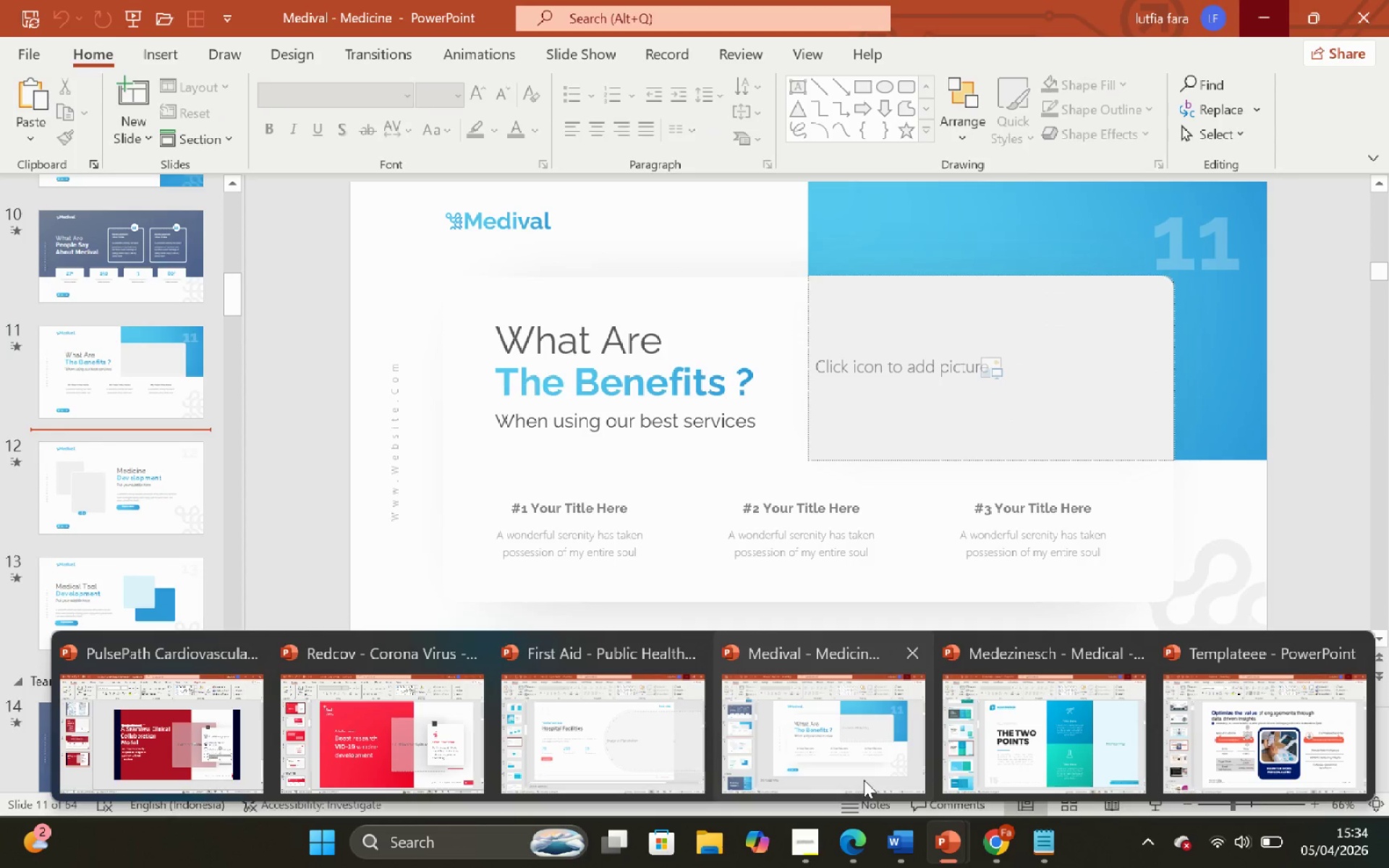 
wait(7.29)
 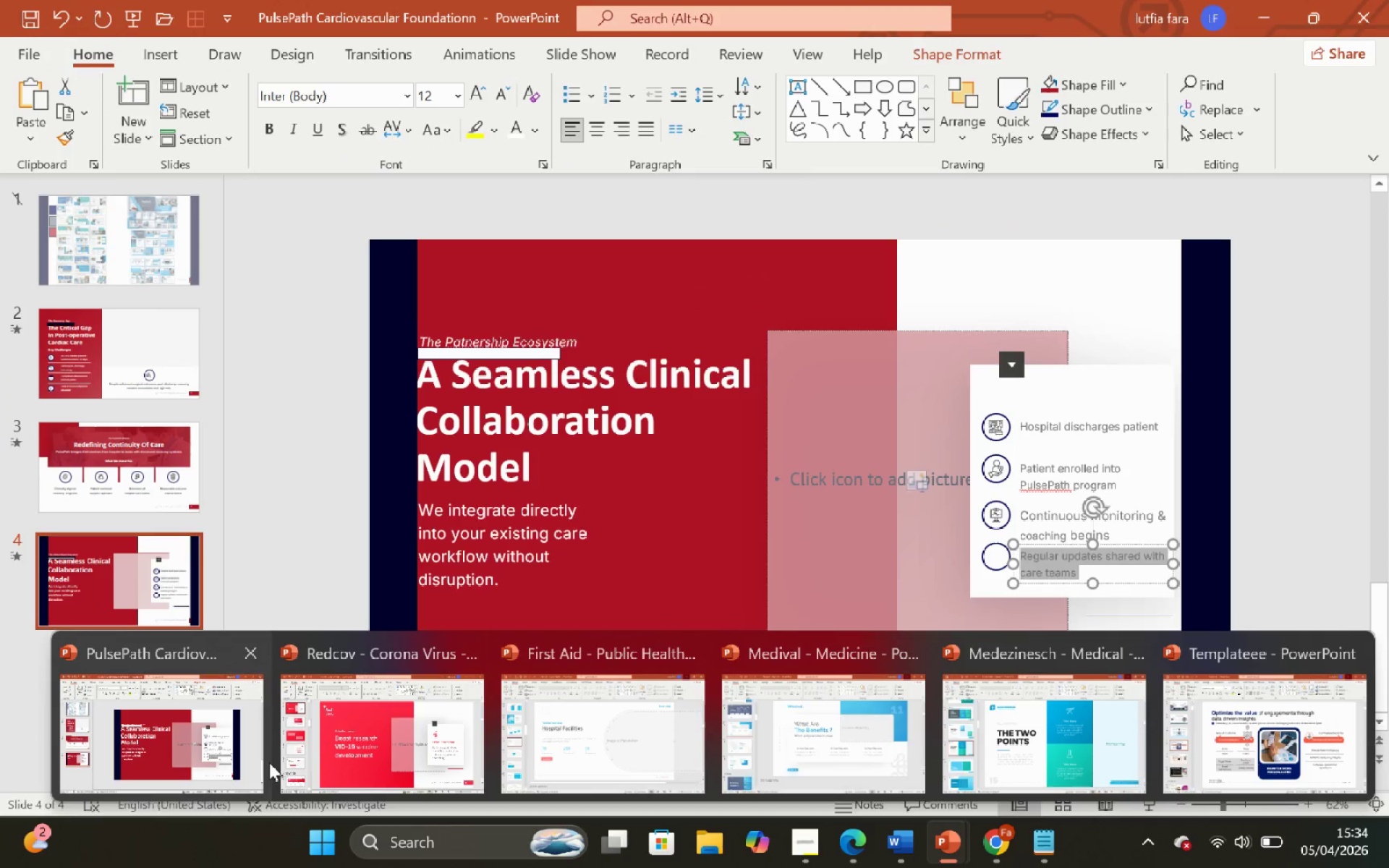 
left_click([975, 760])
 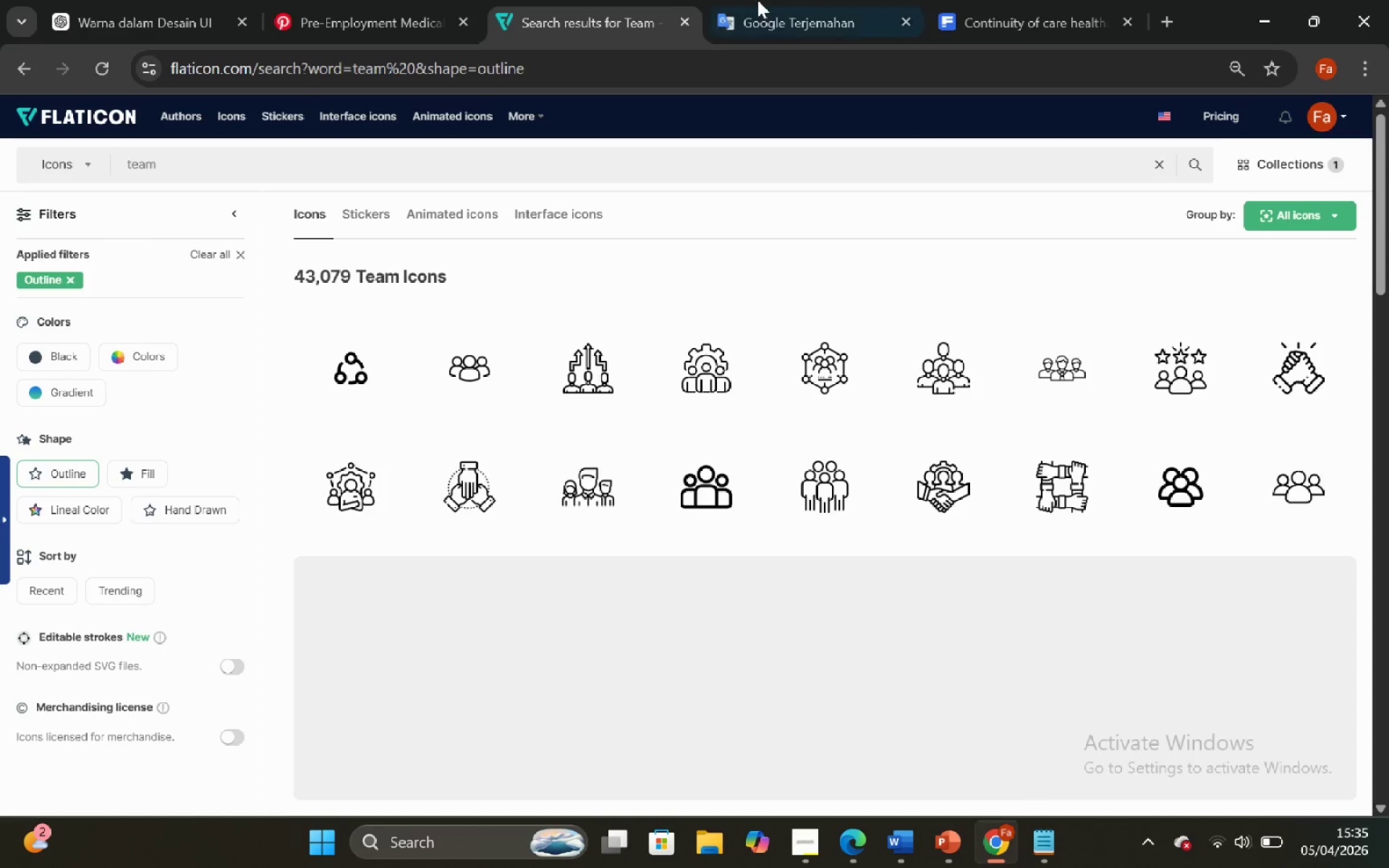 
left_click([757, 0])
 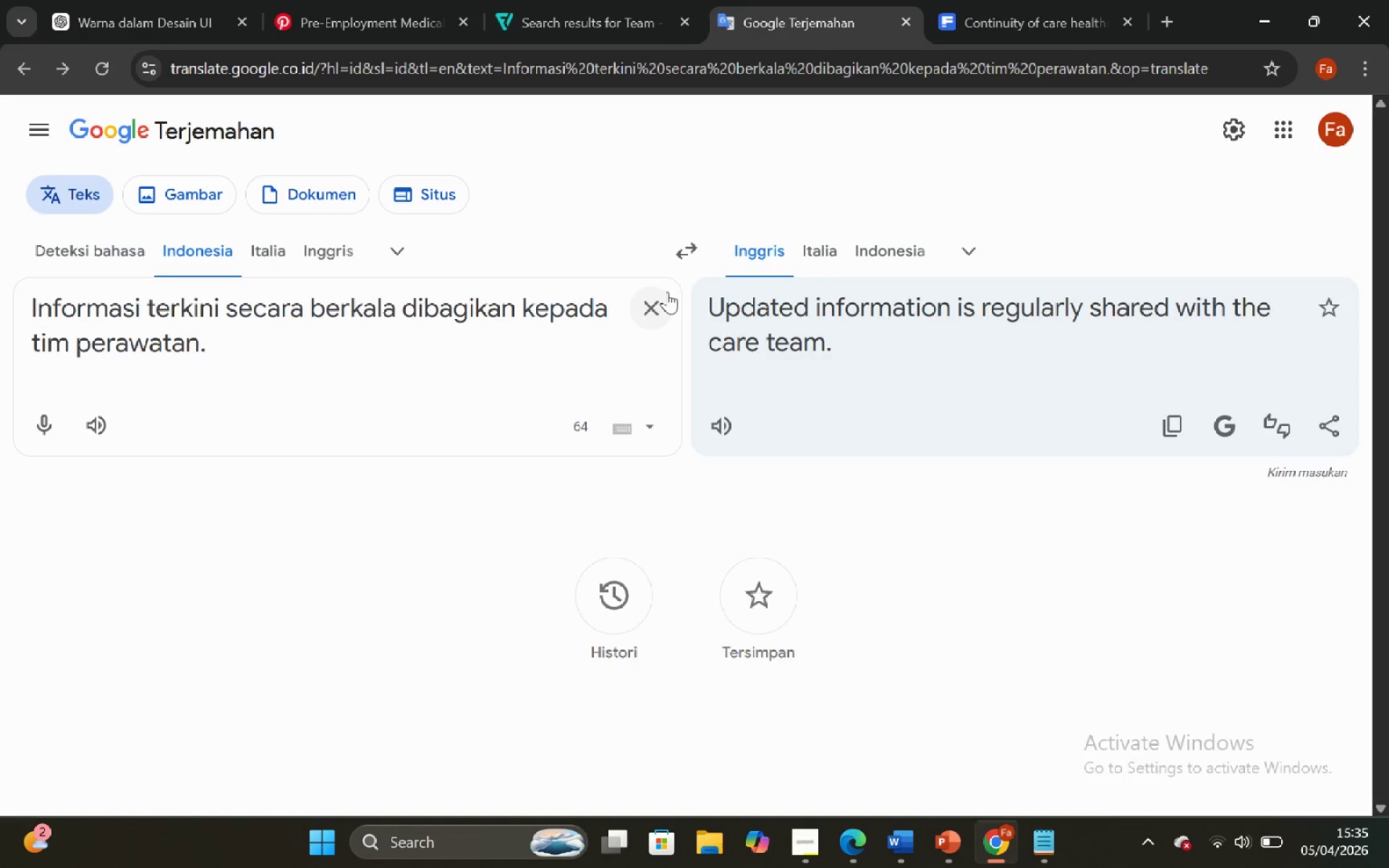 
left_click([676, 260])
 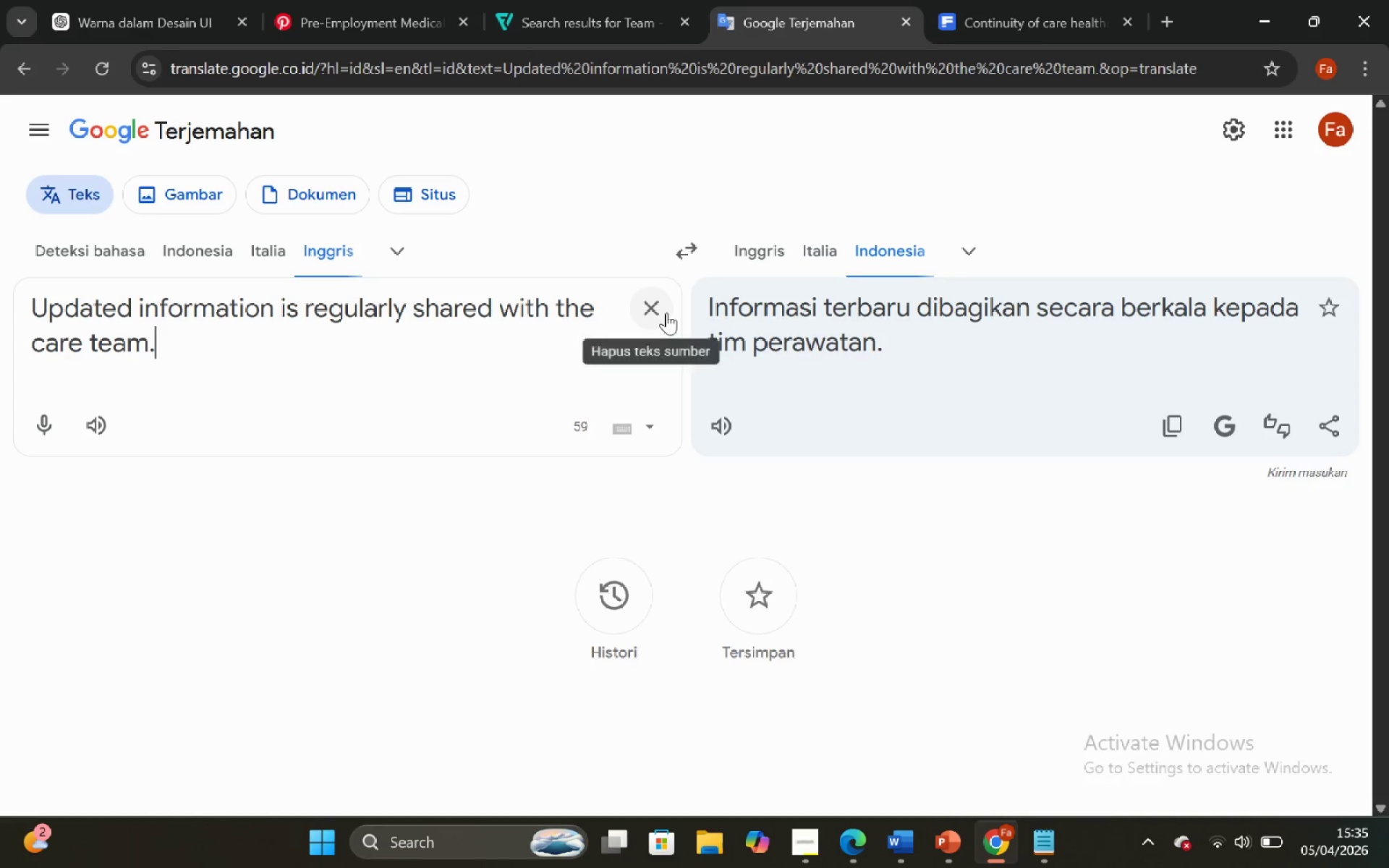 
left_click([664, 312])
 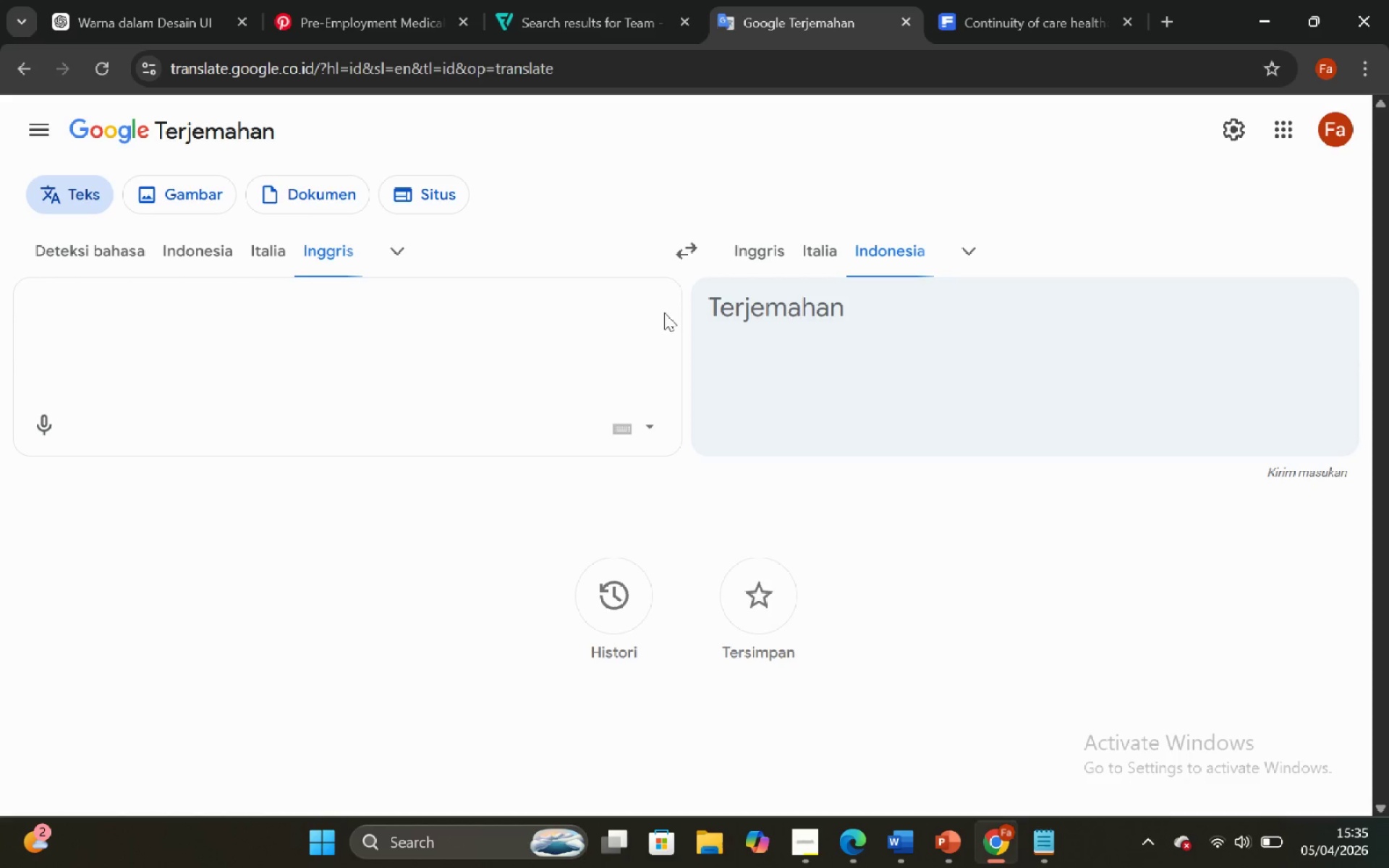 
key(Control+V)
 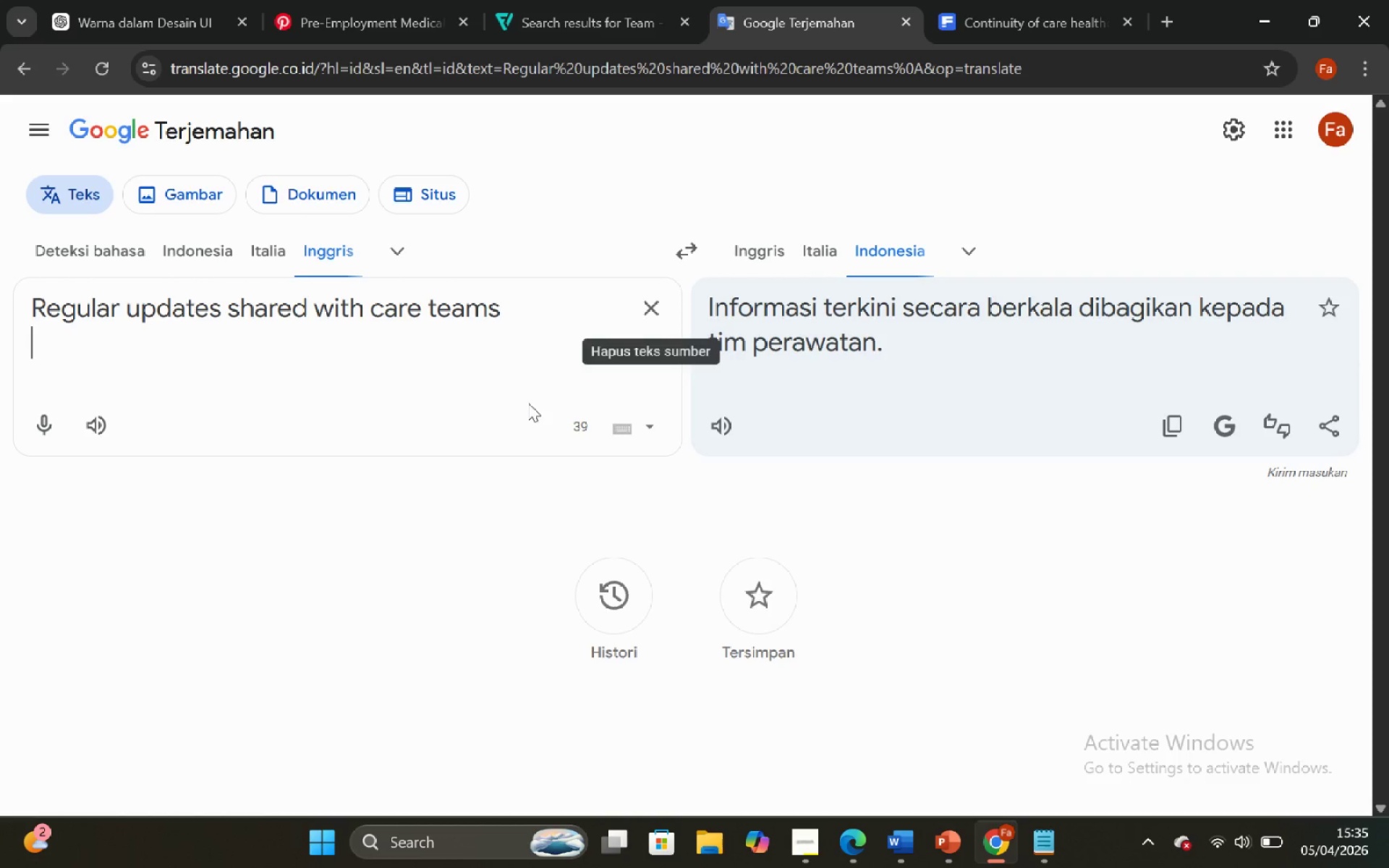 
wait(13.88)
 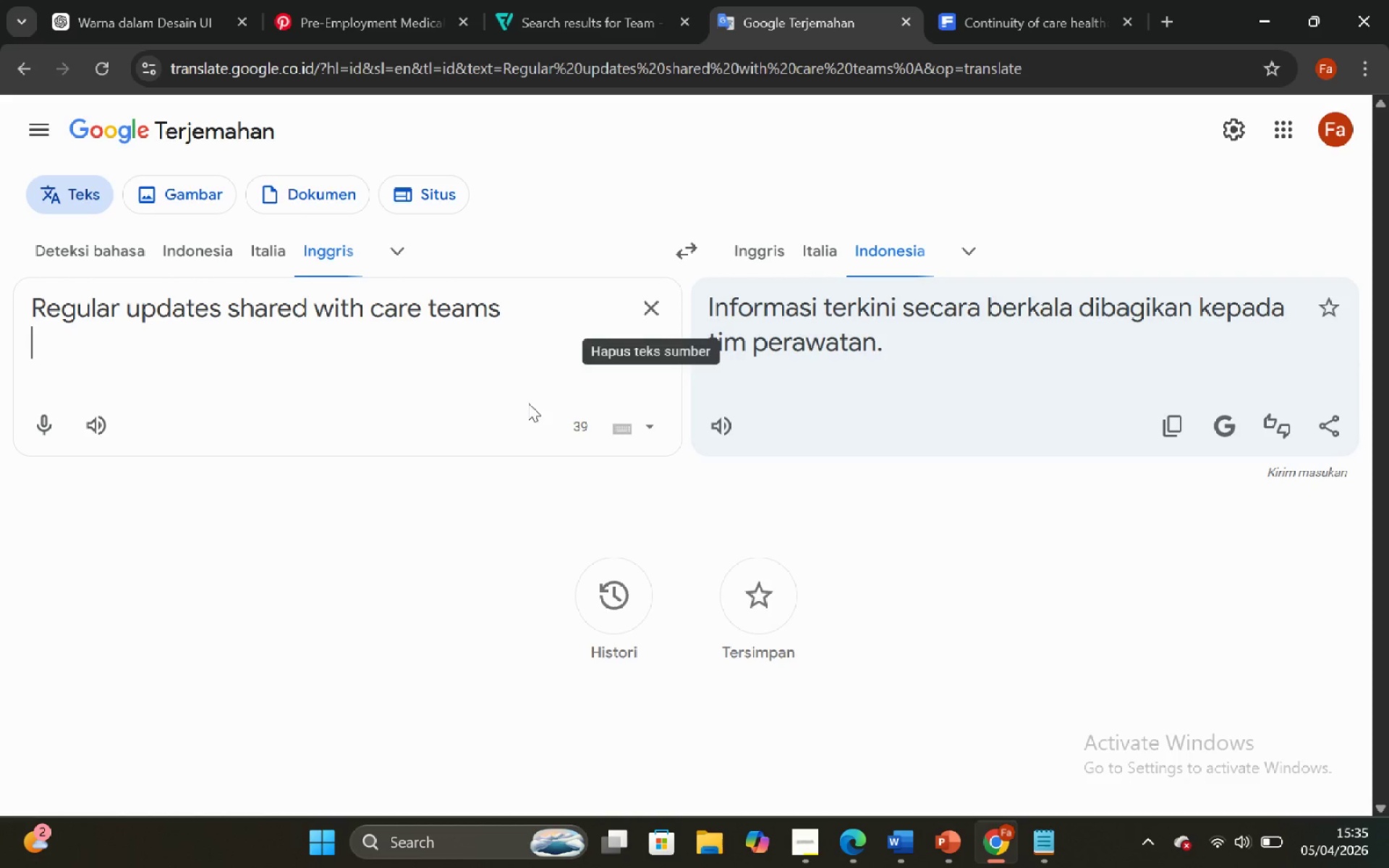 
left_click([959, 3])
 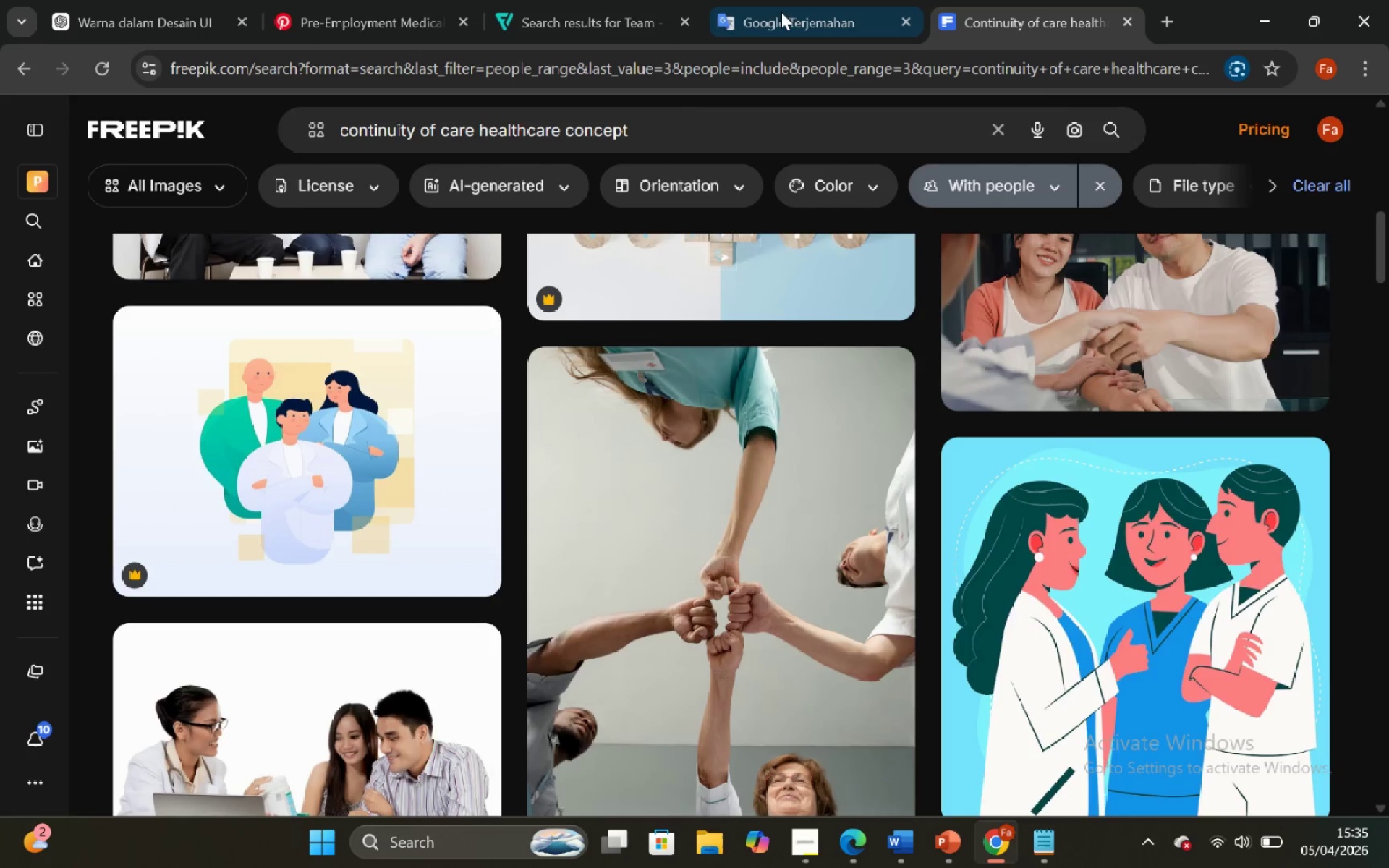 
left_click([561, 0])
 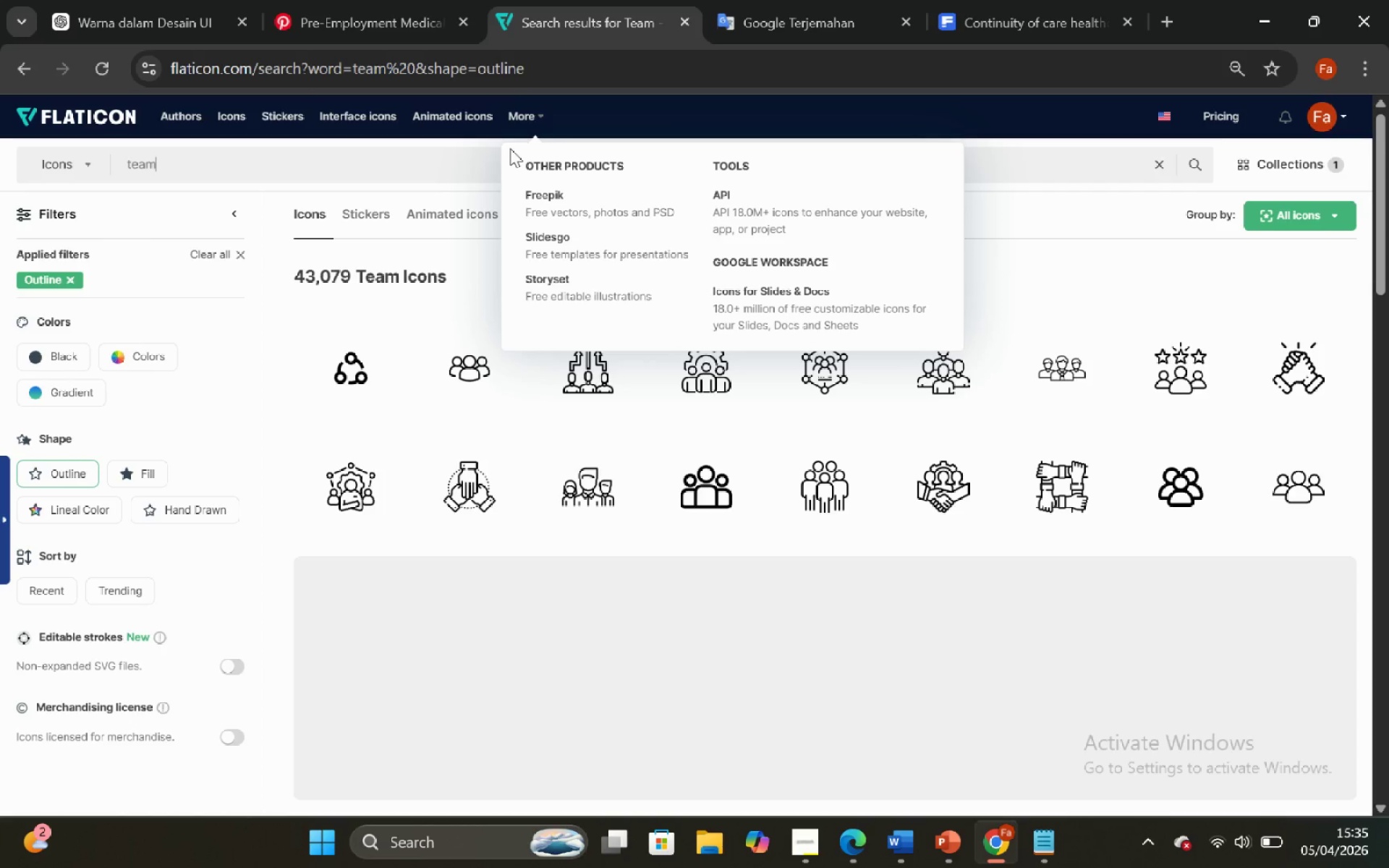 
key(Control+A)
 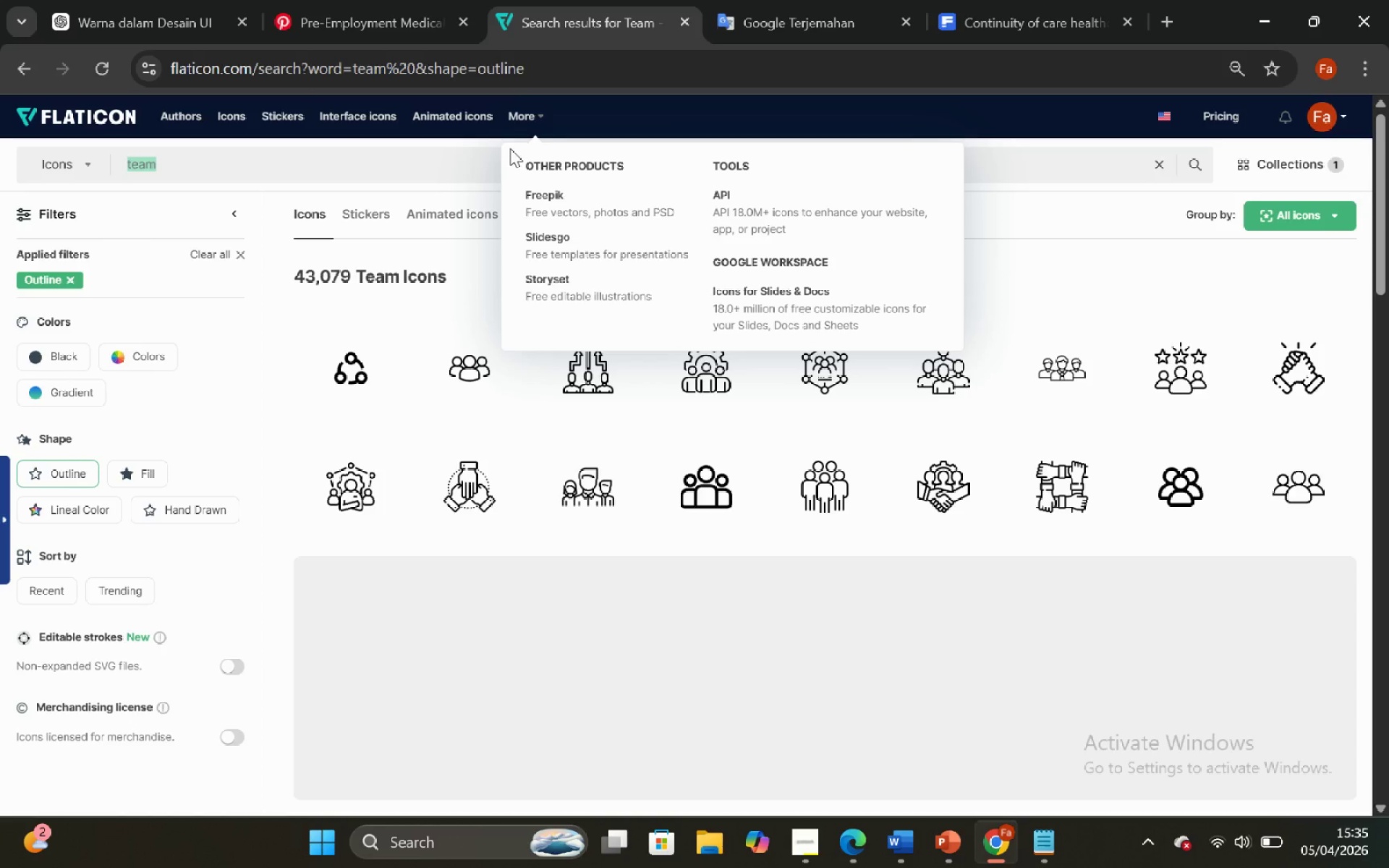 
key(Control+V)
 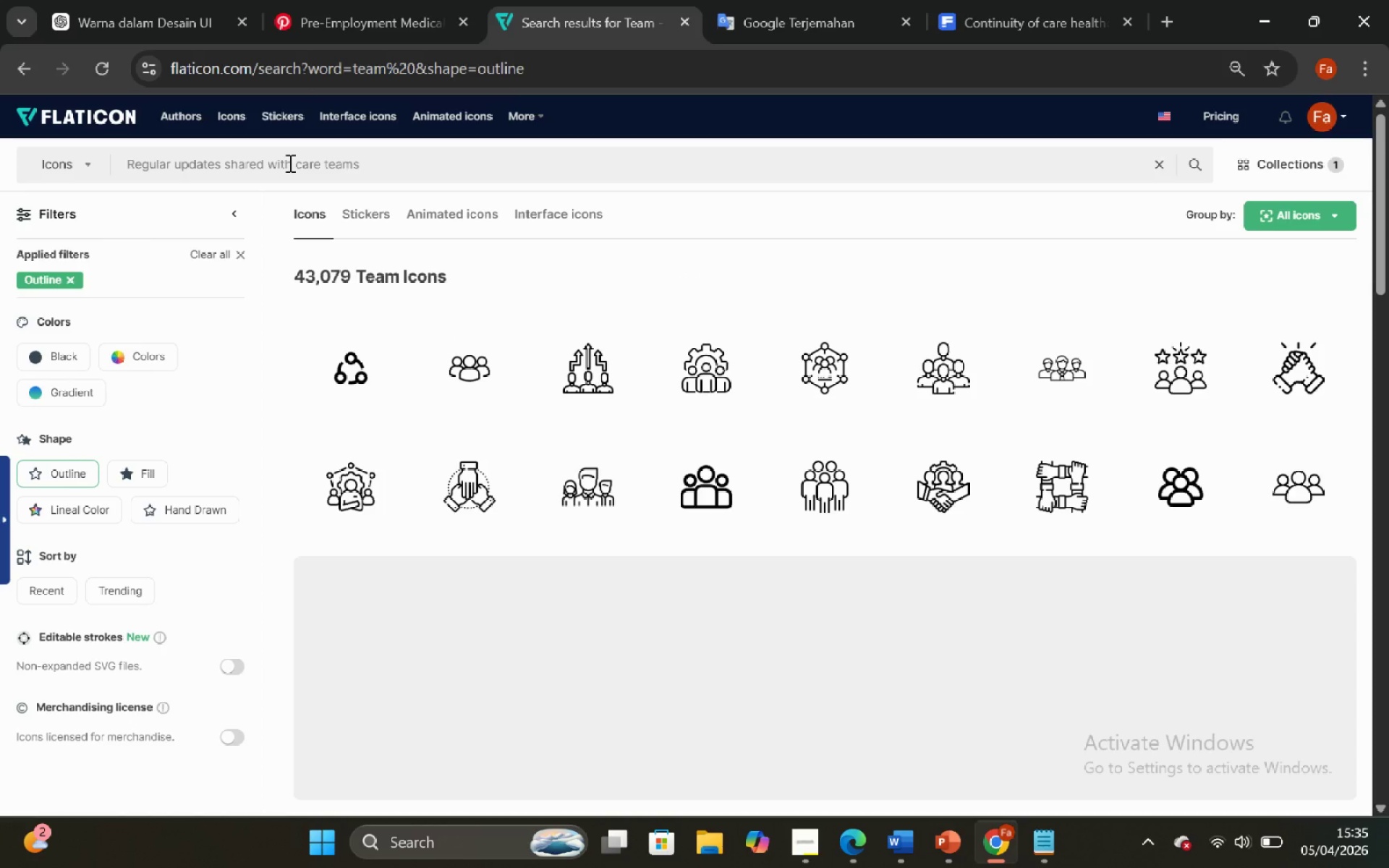 
double_click([289, 163])
 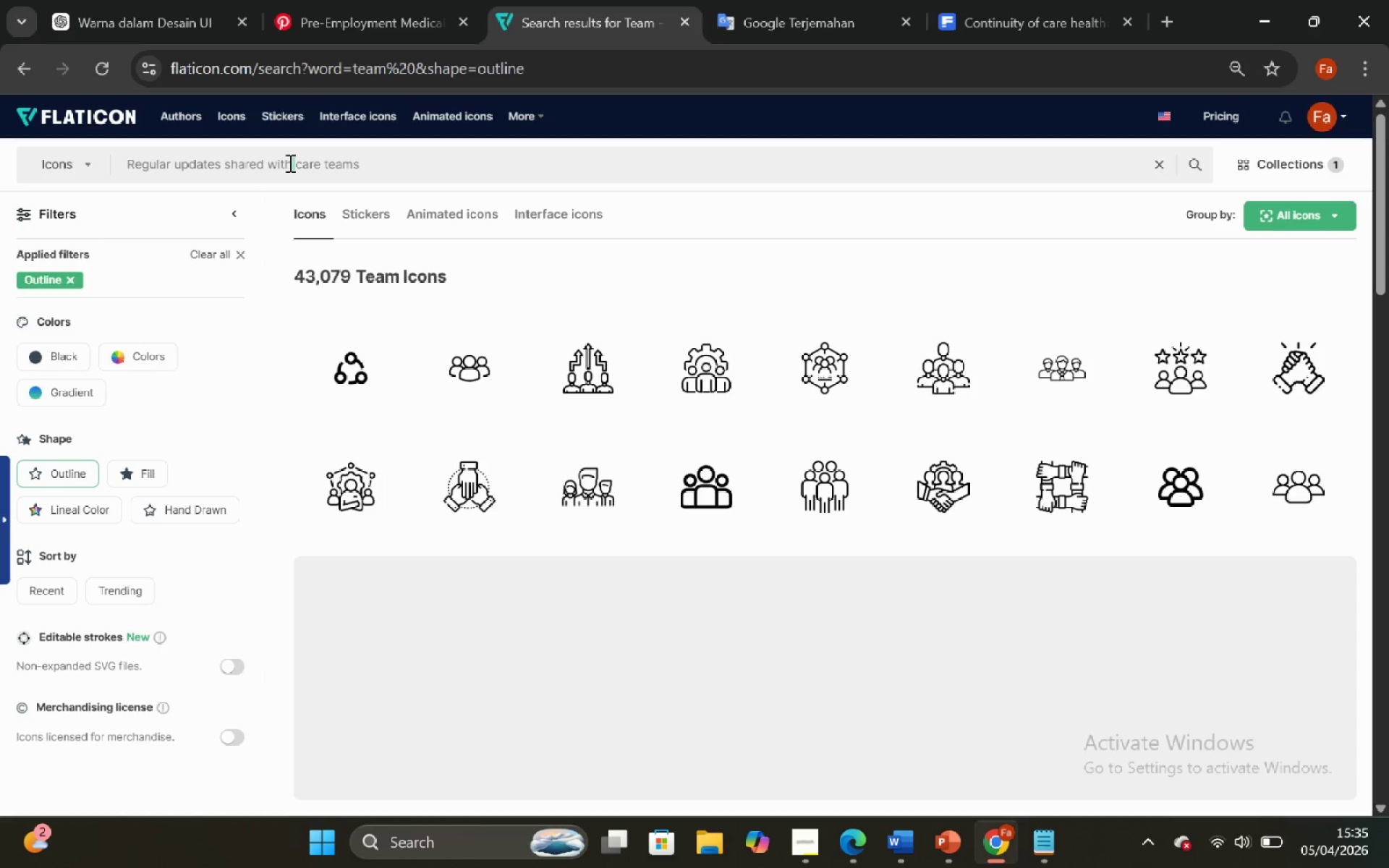 
left_click_drag(start_coordinate=[289, 163], to_coordinate=[101, 150])
 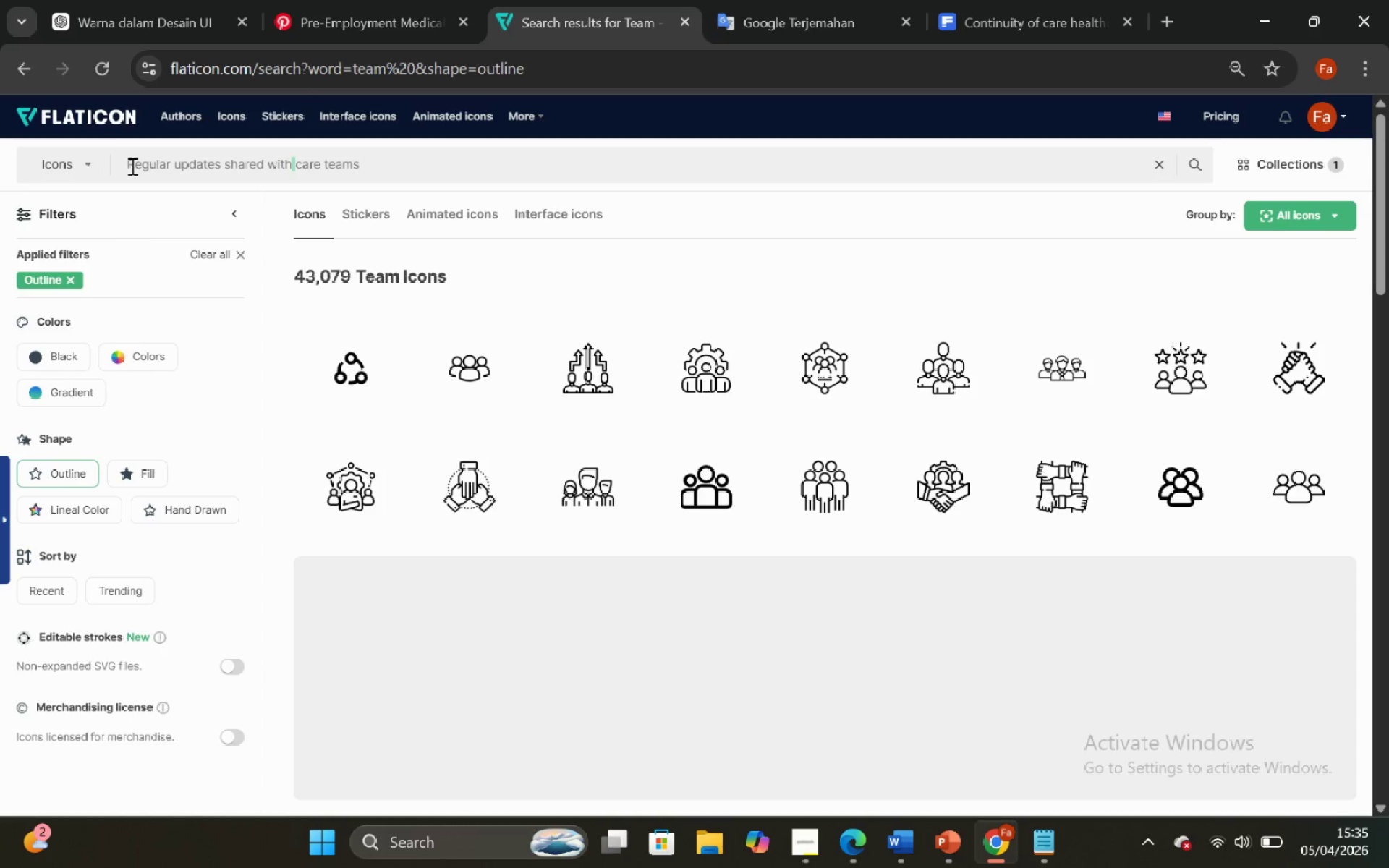 
left_click_drag(start_coordinate=[135, 166], to_coordinate=[294, 163])
 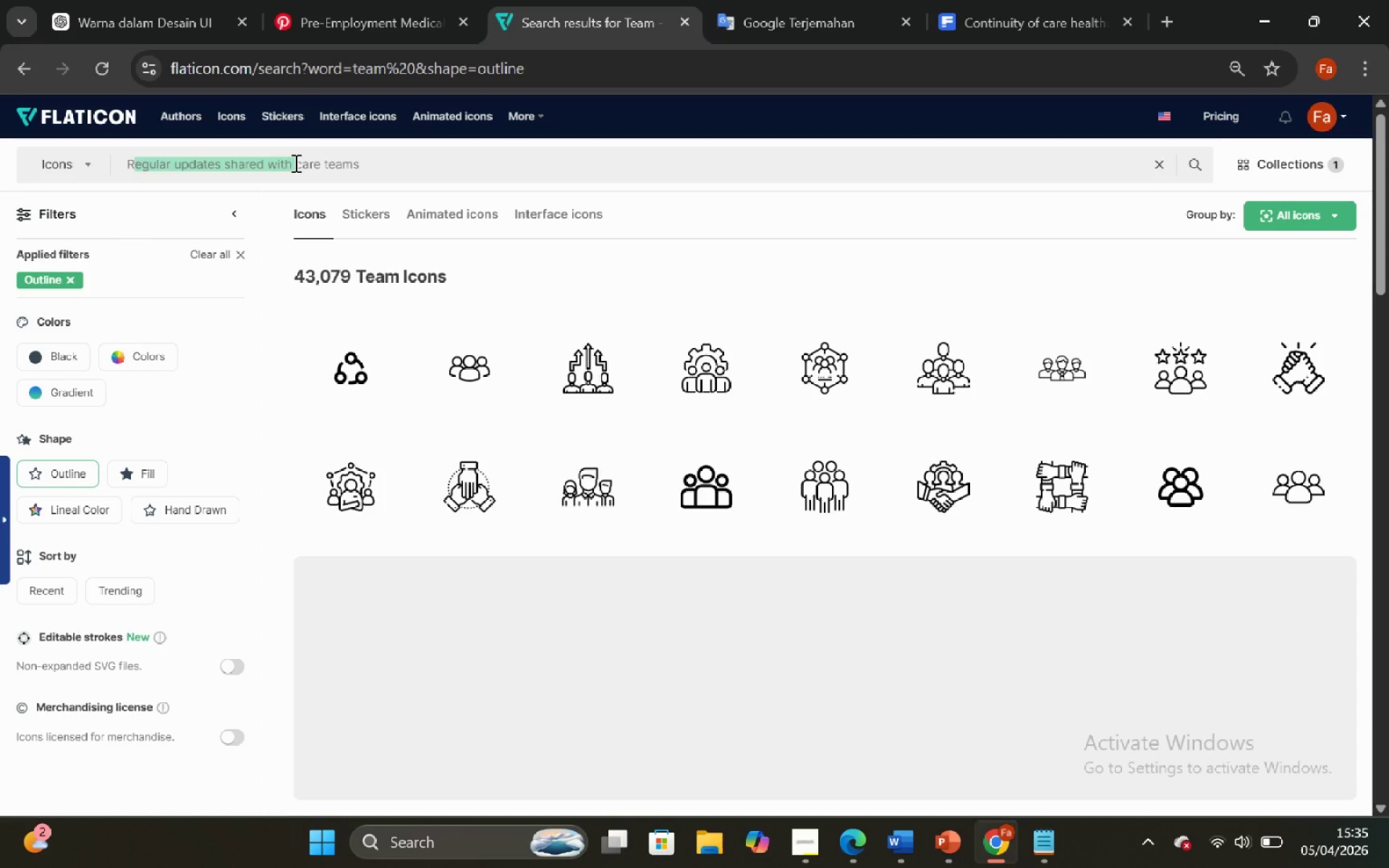 
key(Backspace)
 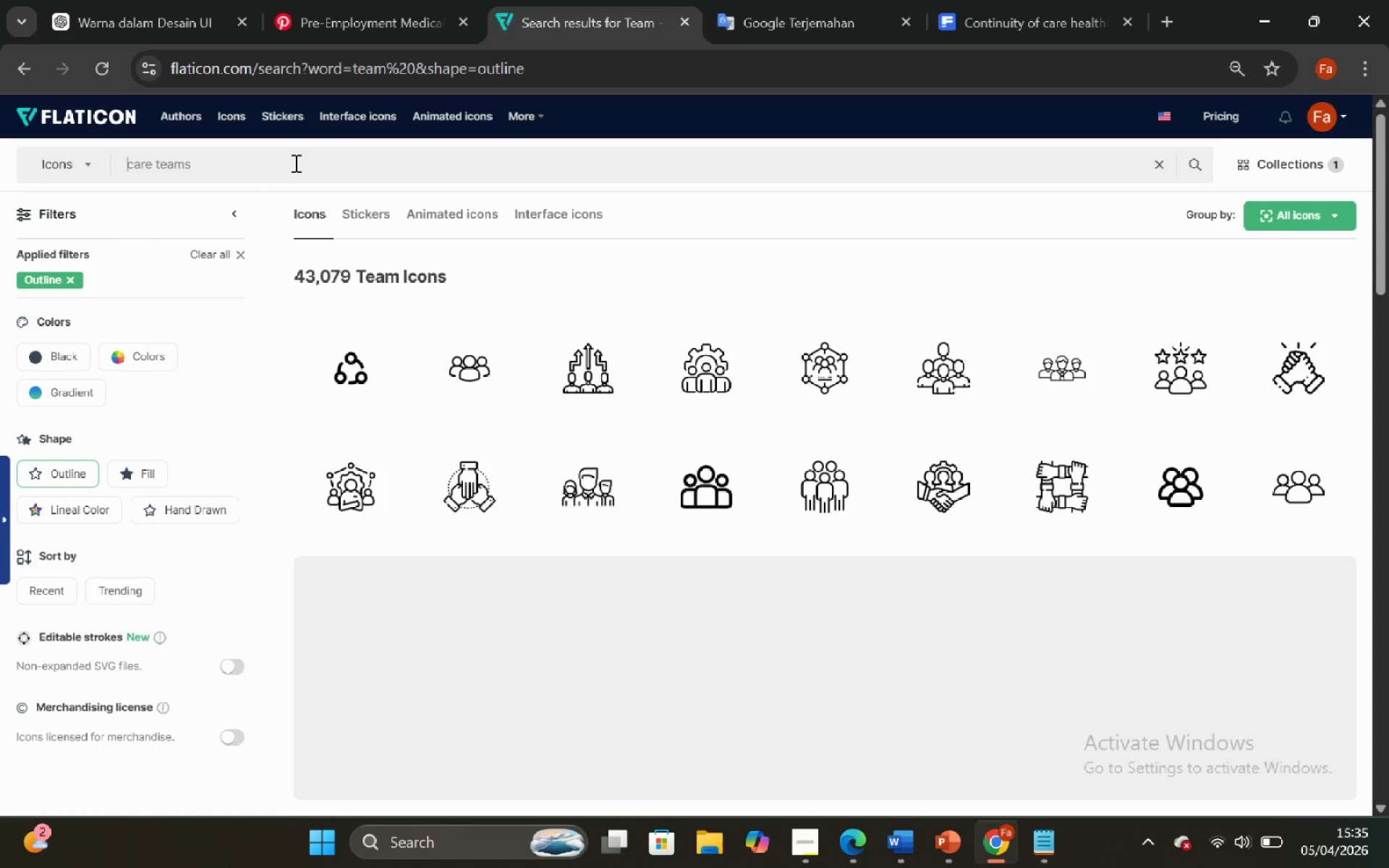 
key(Backspace)
 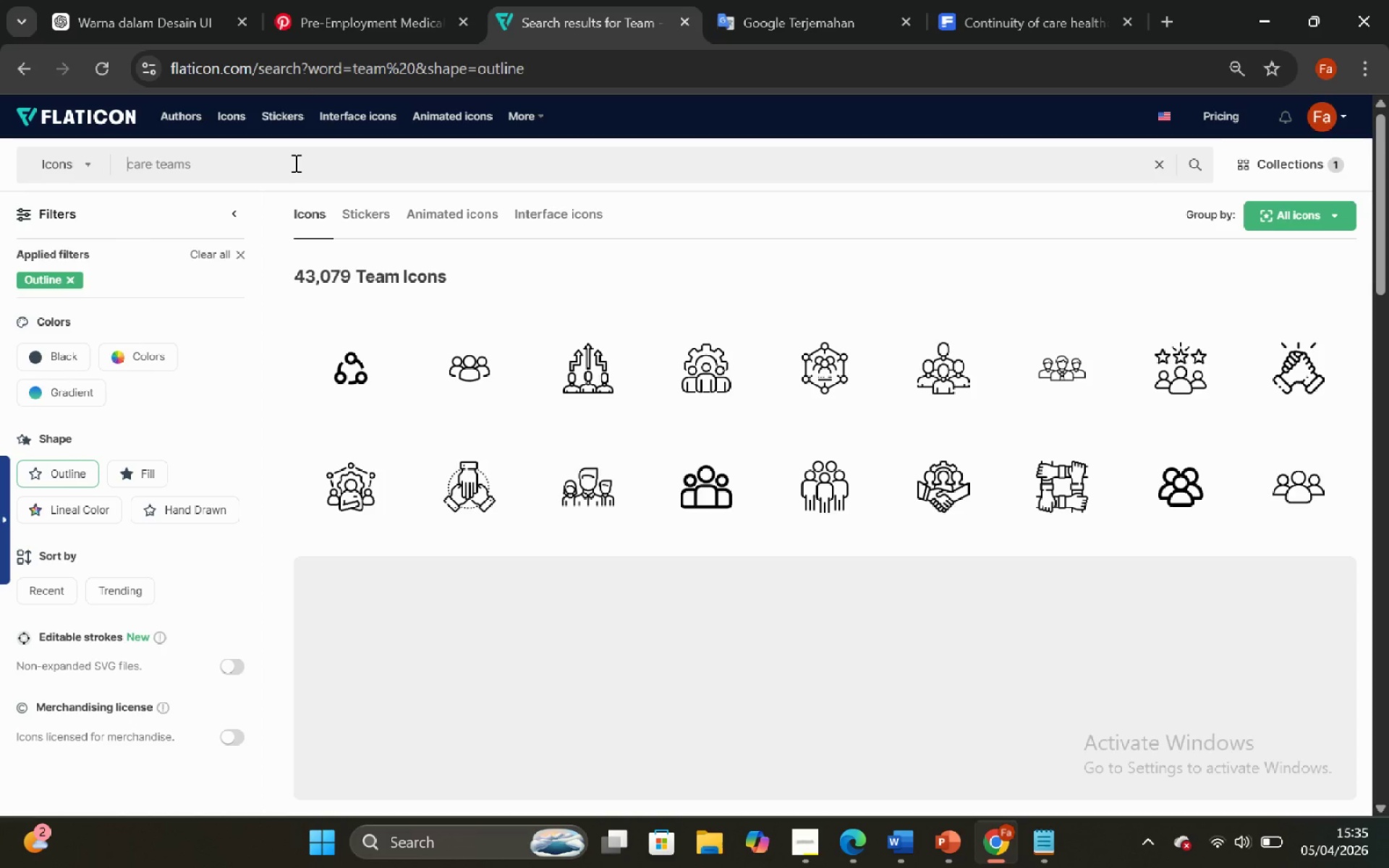 
key(Enter)
 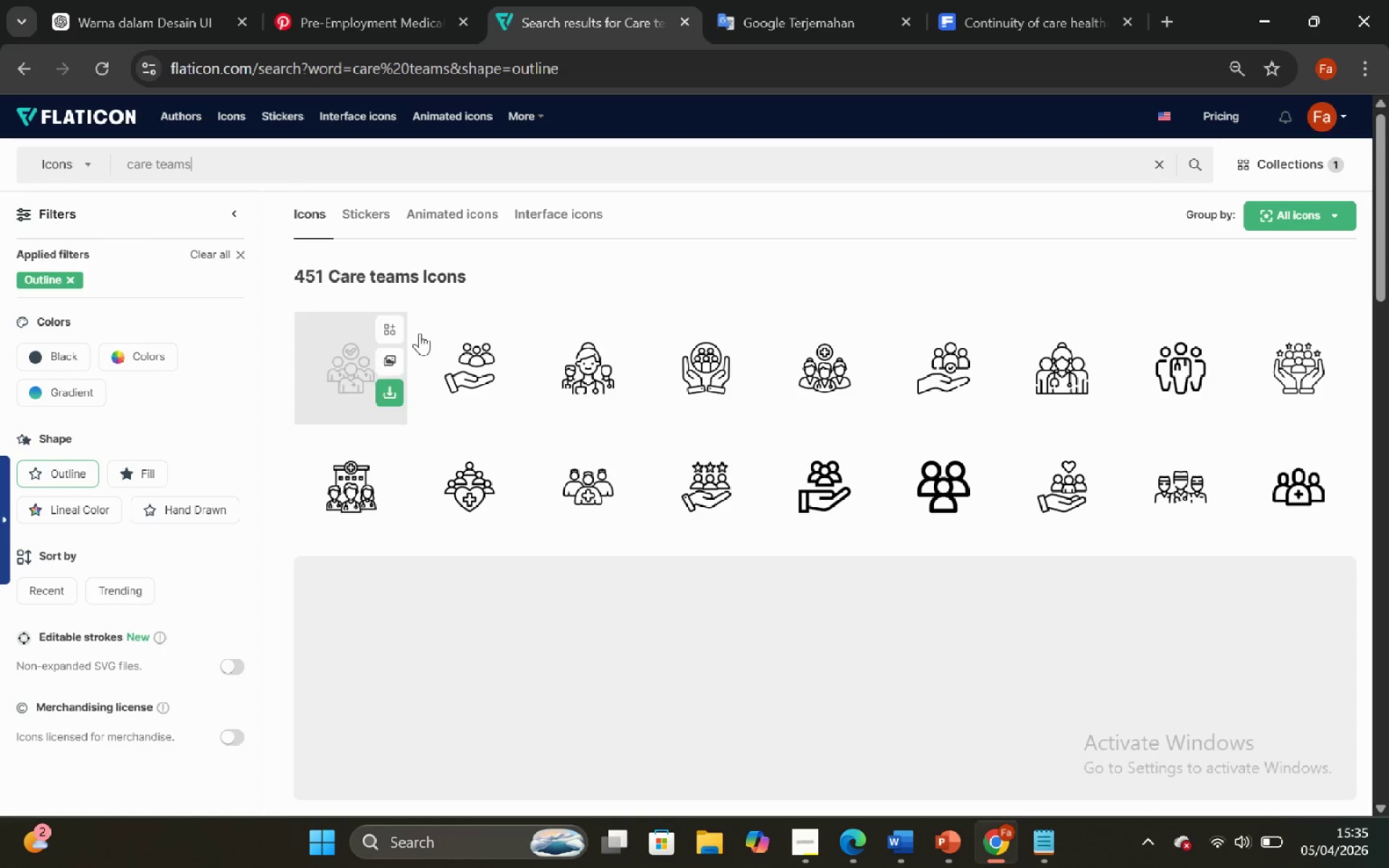 
wait(7.2)
 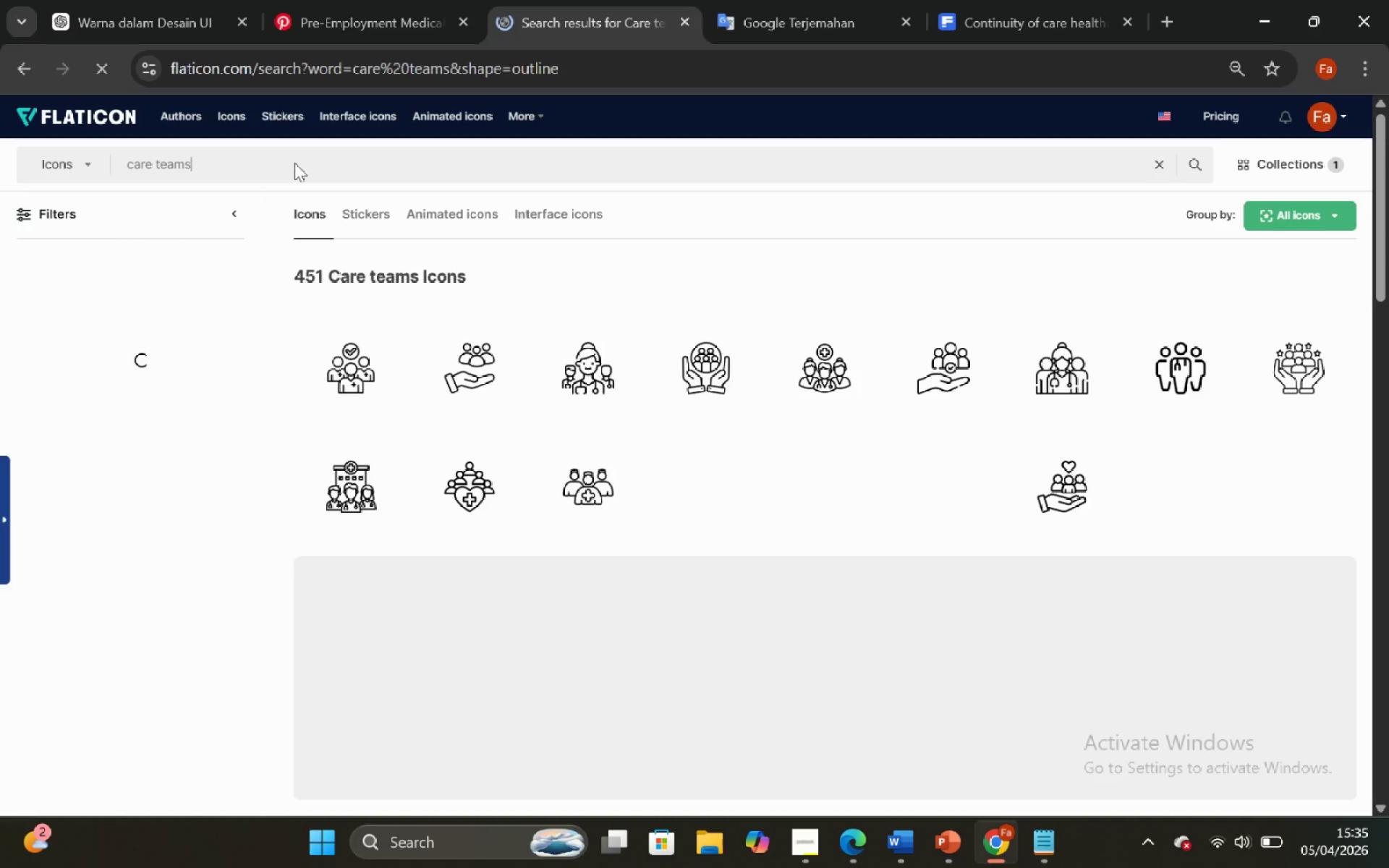 
left_click([576, 398])
 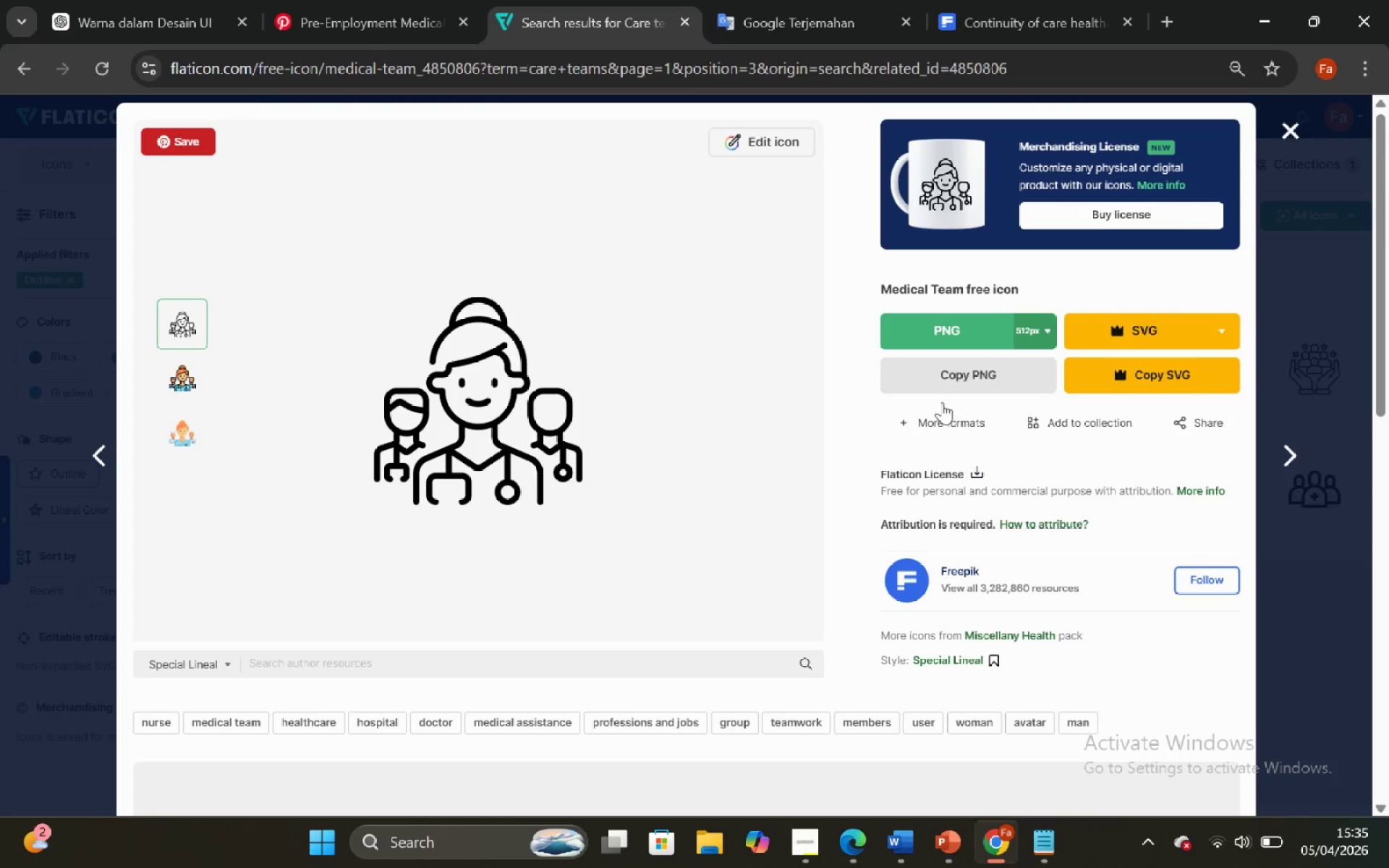 
left_click([934, 373])
 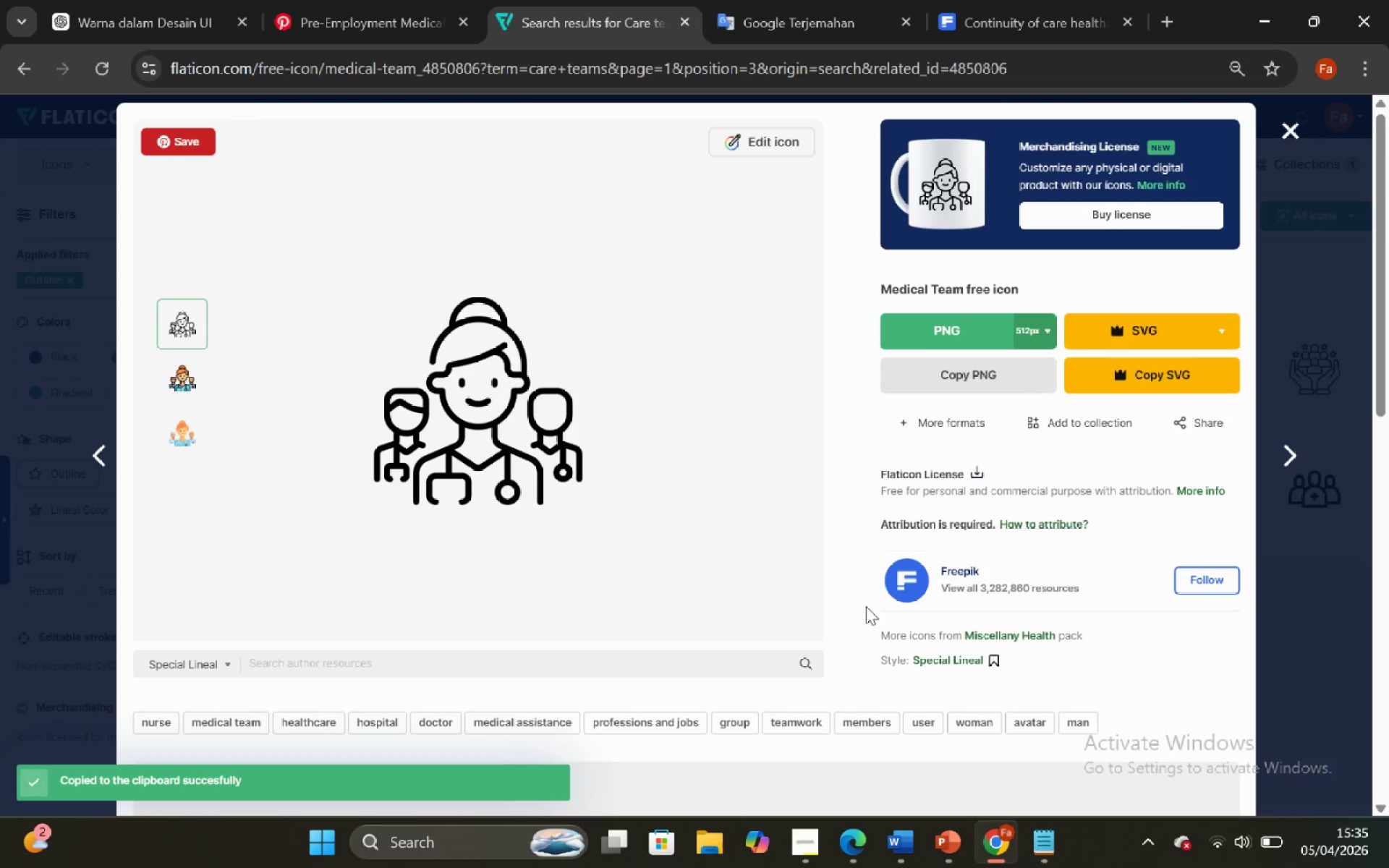 
mouse_move([912, 851])
 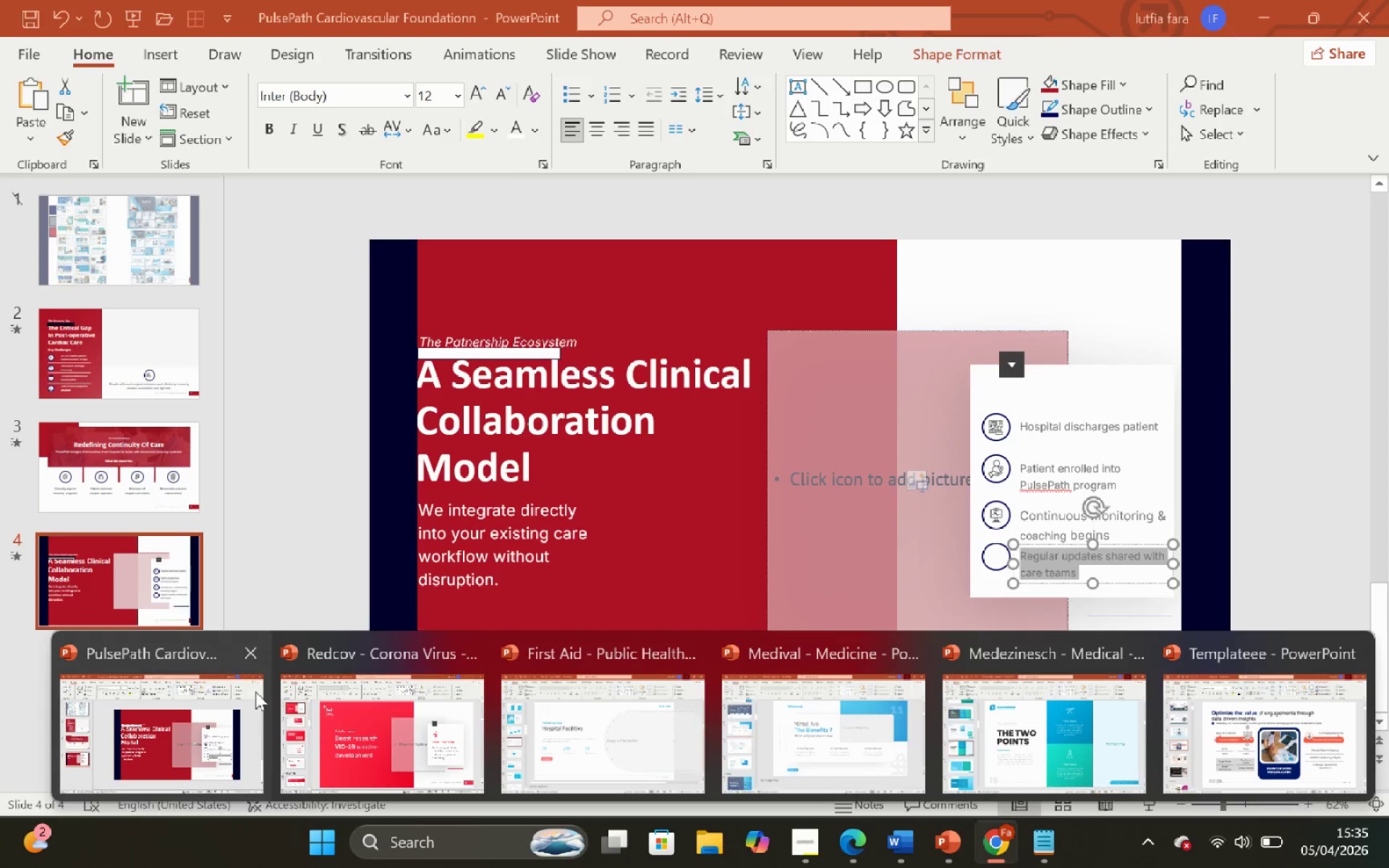 
wait(5.81)
 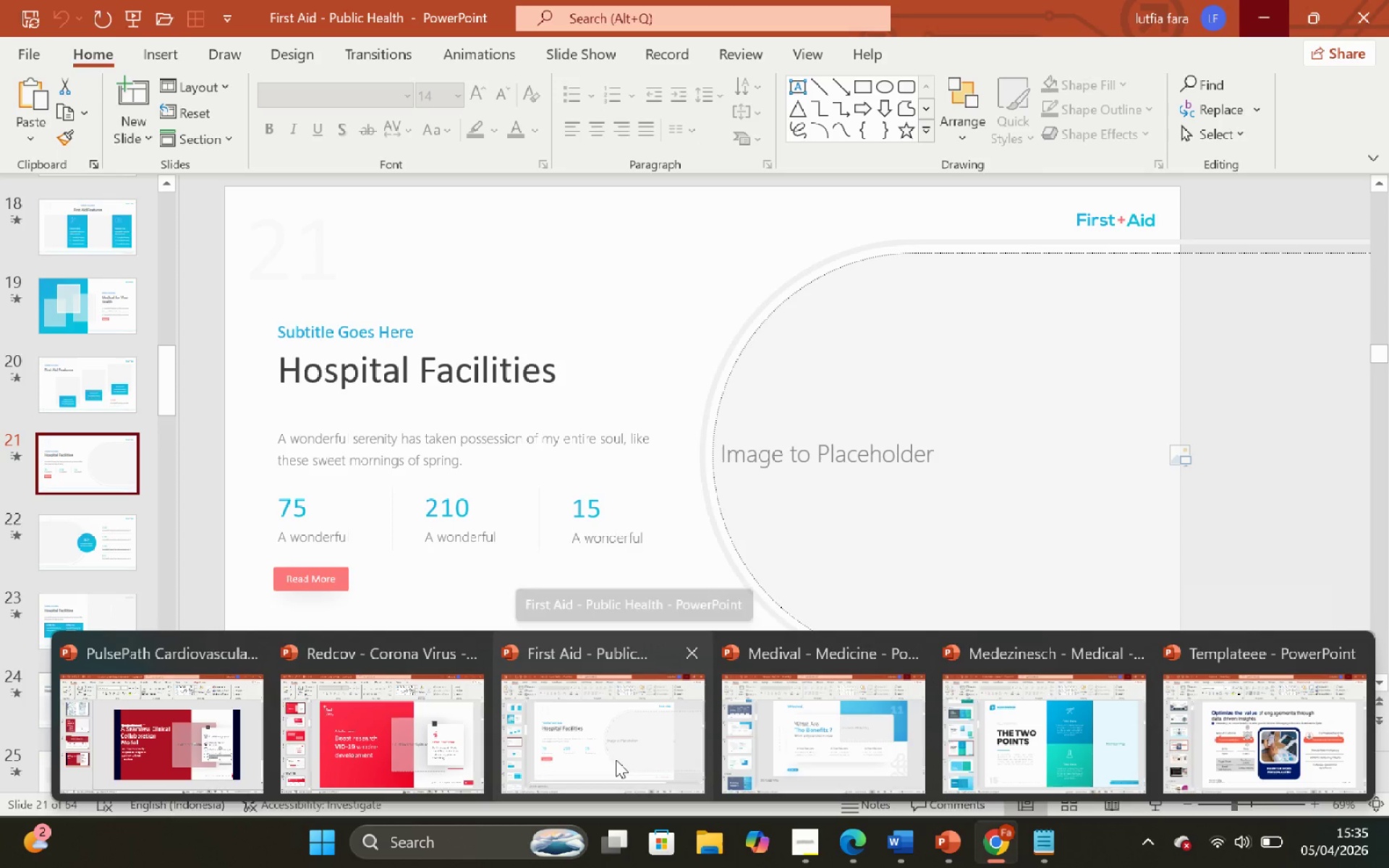 
left_click([255, 692])
 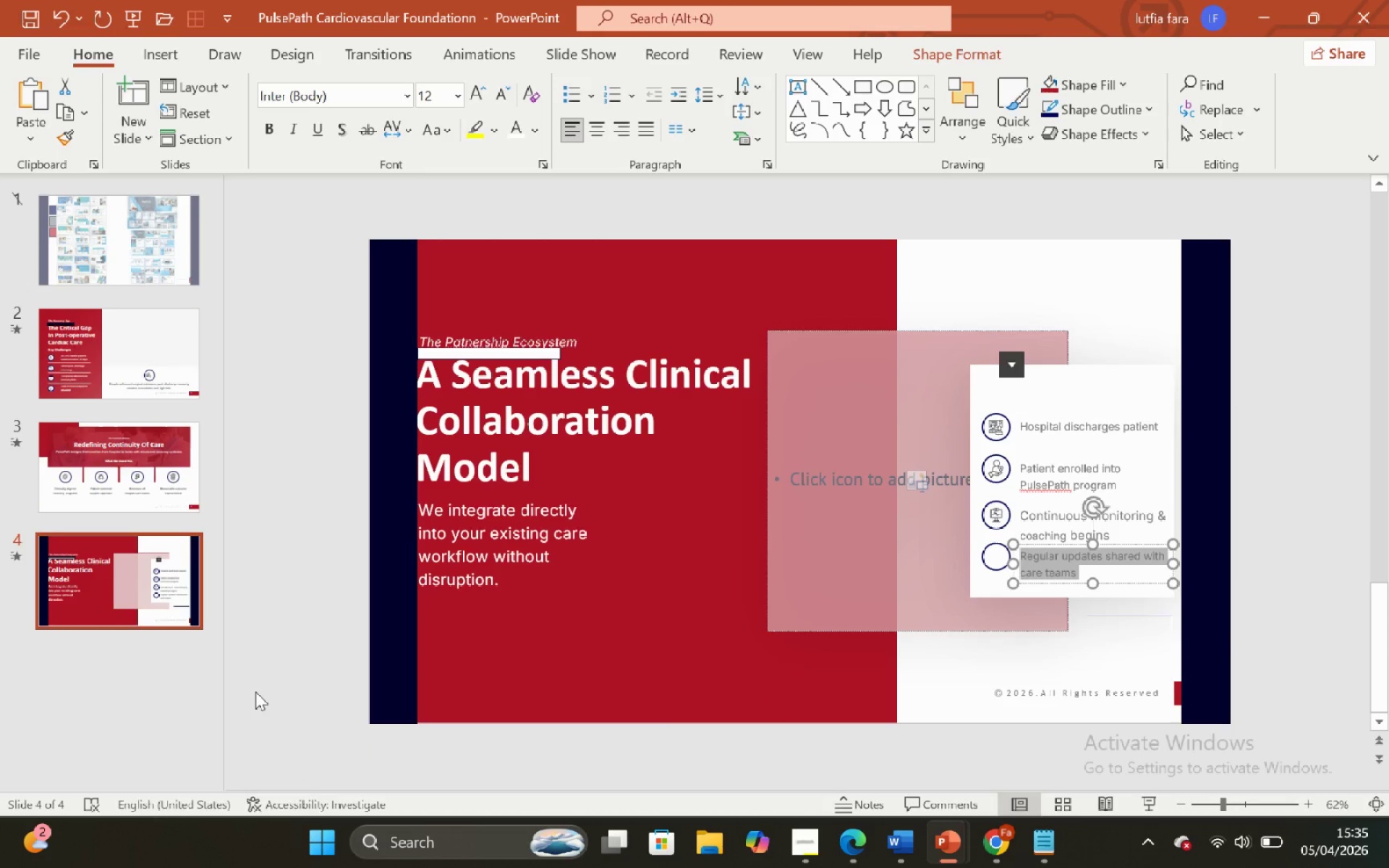 
key(Control+V)
 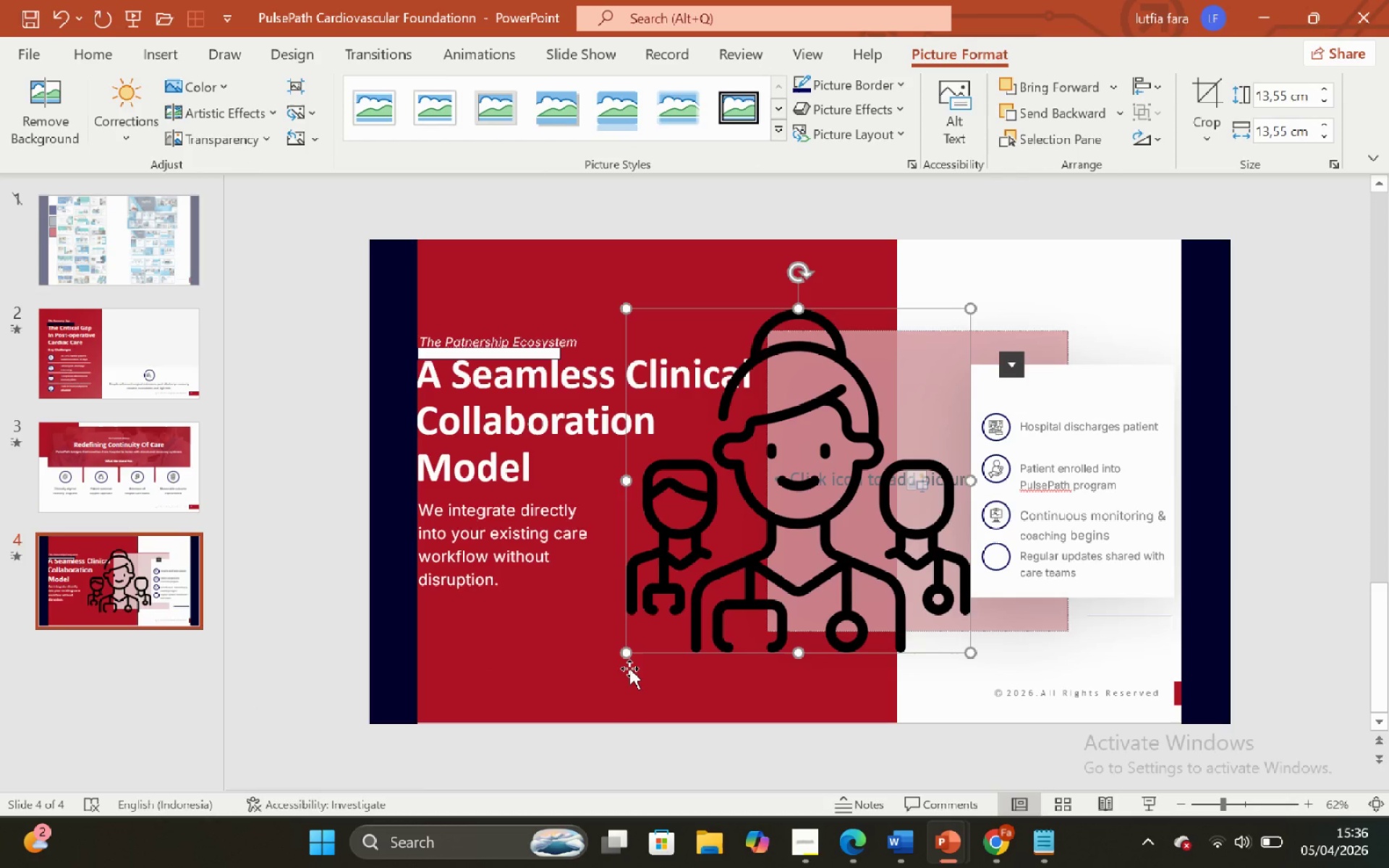 
wait(5.33)
 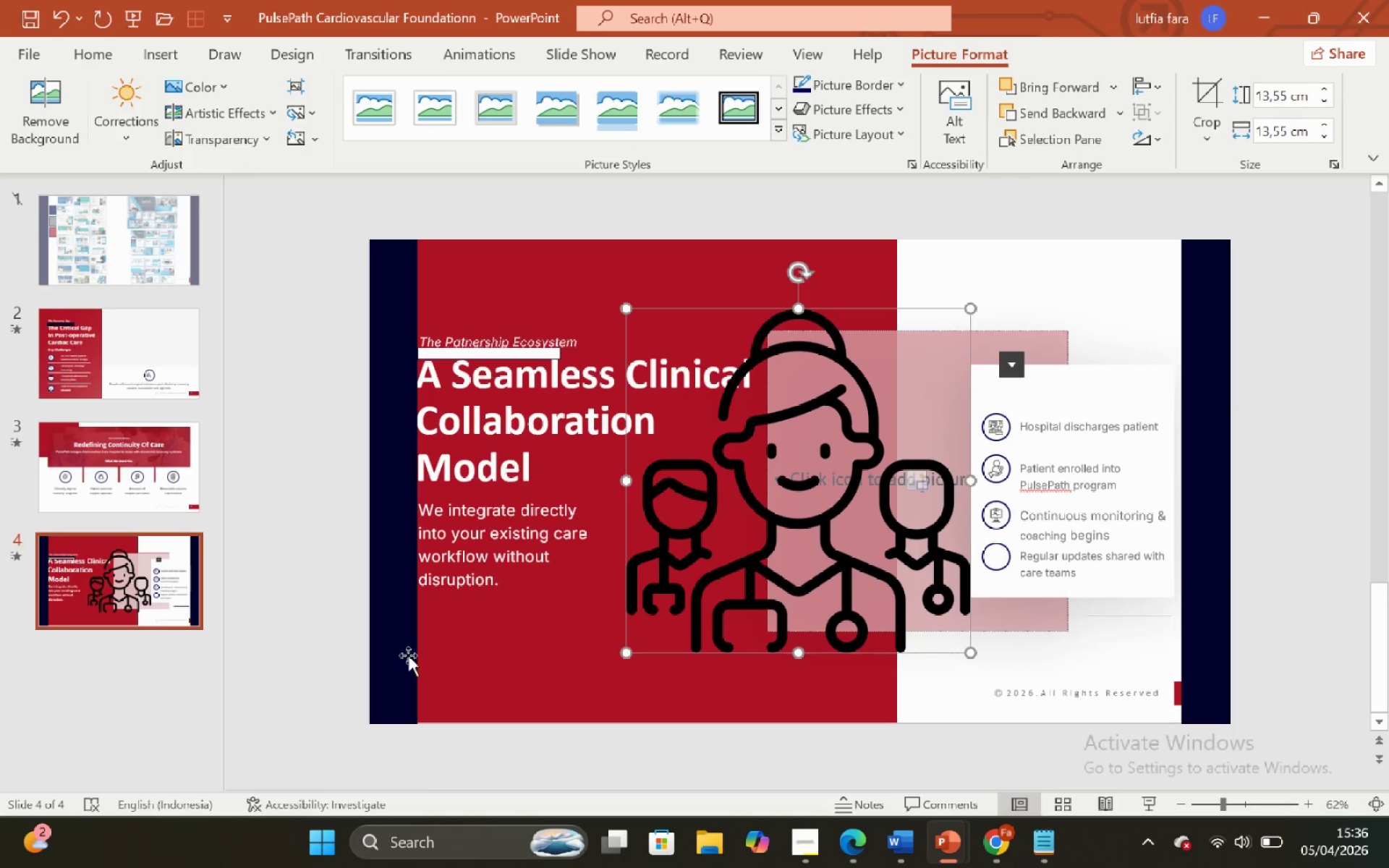 
left_click_drag(start_coordinate=[624, 652], to_coordinate=[937, 364])
 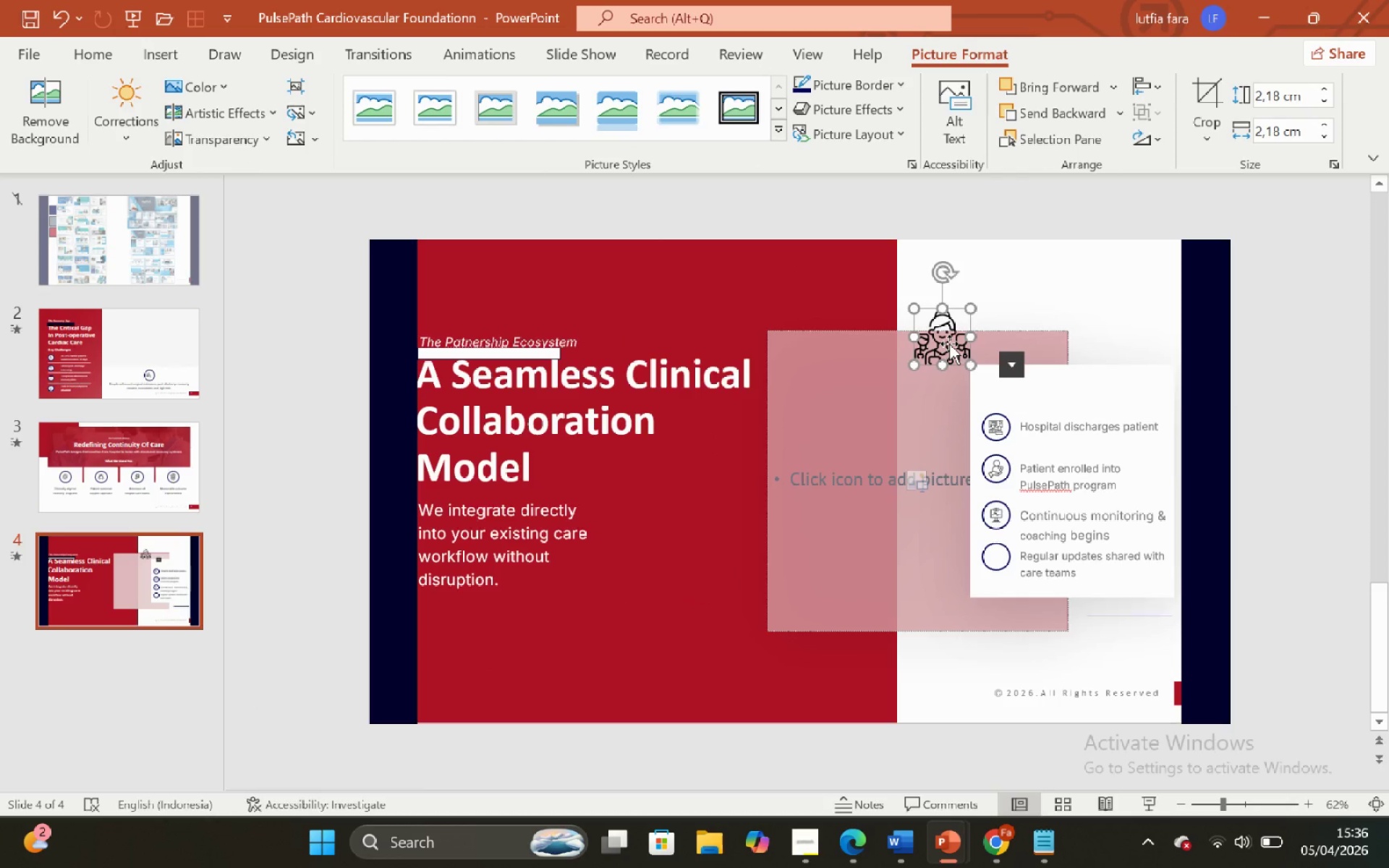 
left_click_drag(start_coordinate=[949, 344], to_coordinate=[1003, 546])
 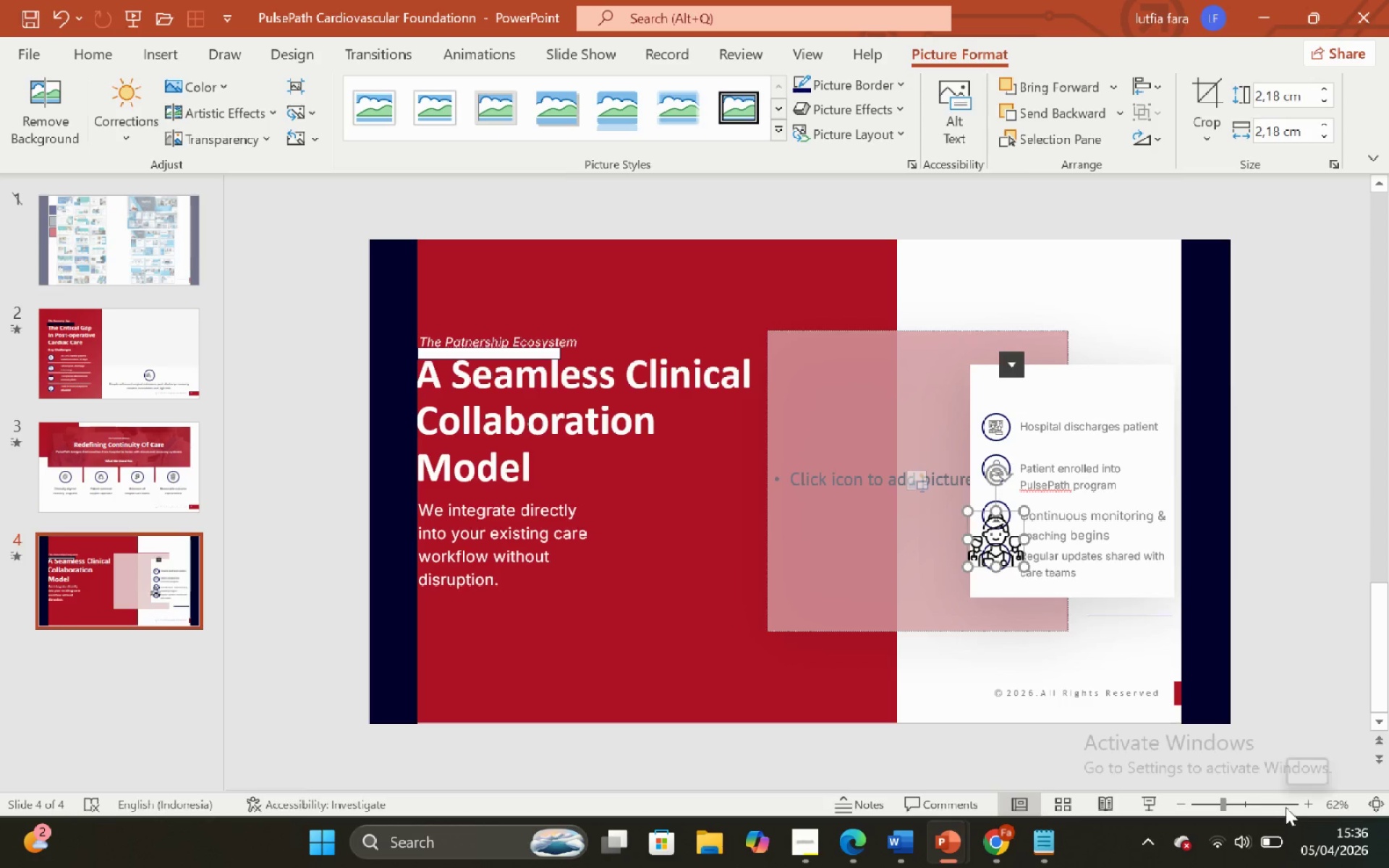 
left_click([1286, 807])
 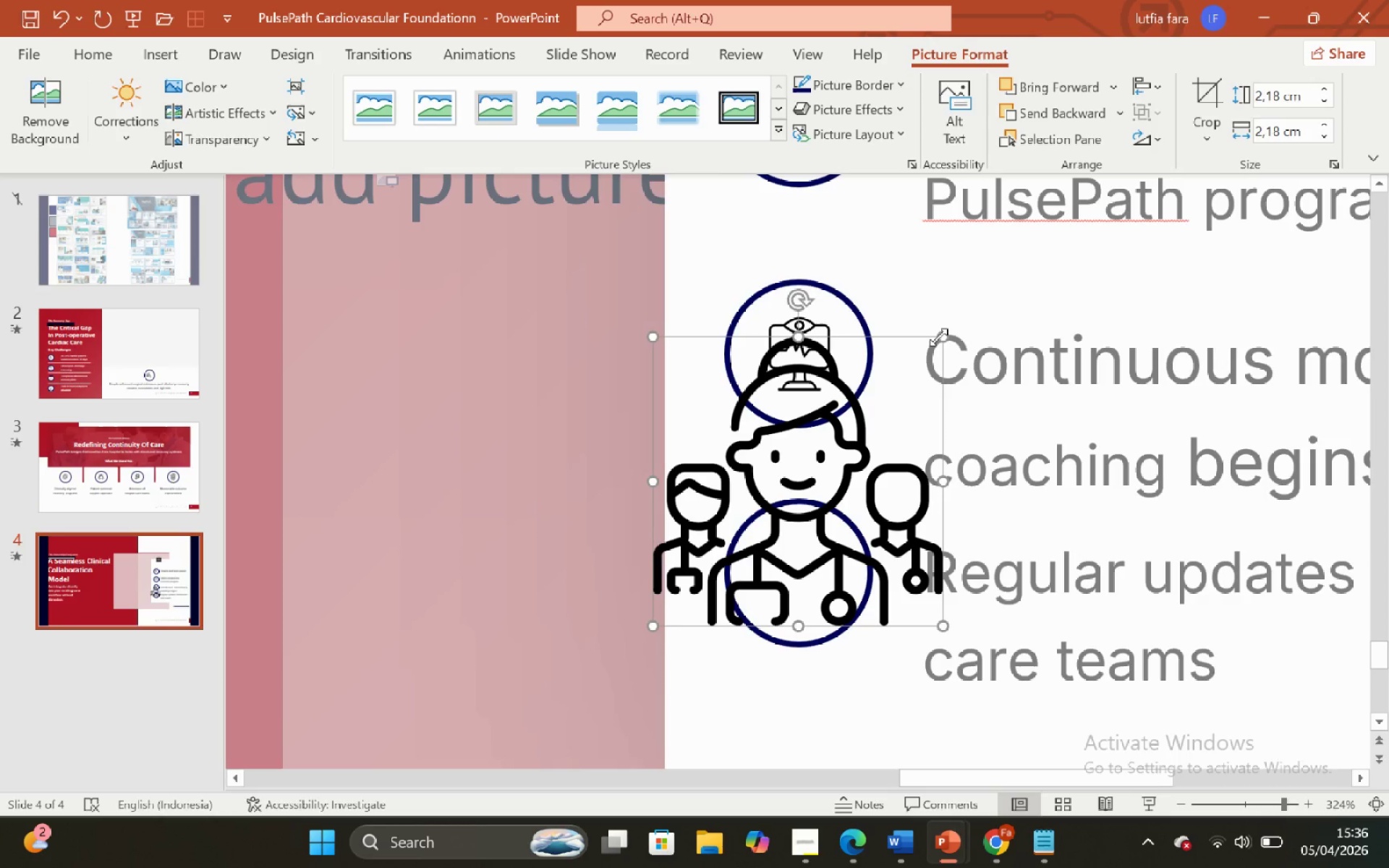 
left_click_drag(start_coordinate=[940, 337], to_coordinate=[743, 529])
 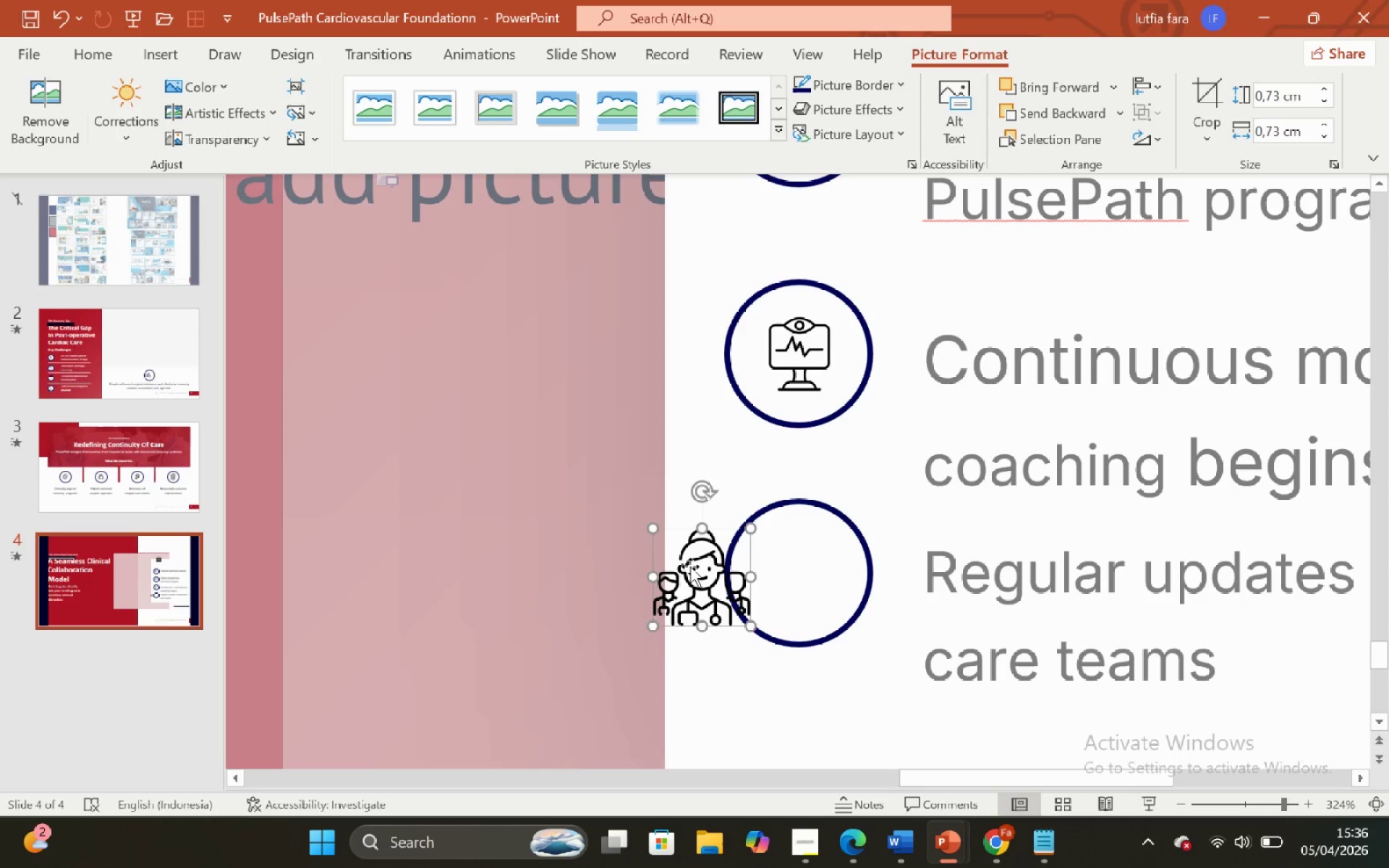 
left_click_drag(start_coordinate=[690, 566], to_coordinate=[781, 558])
 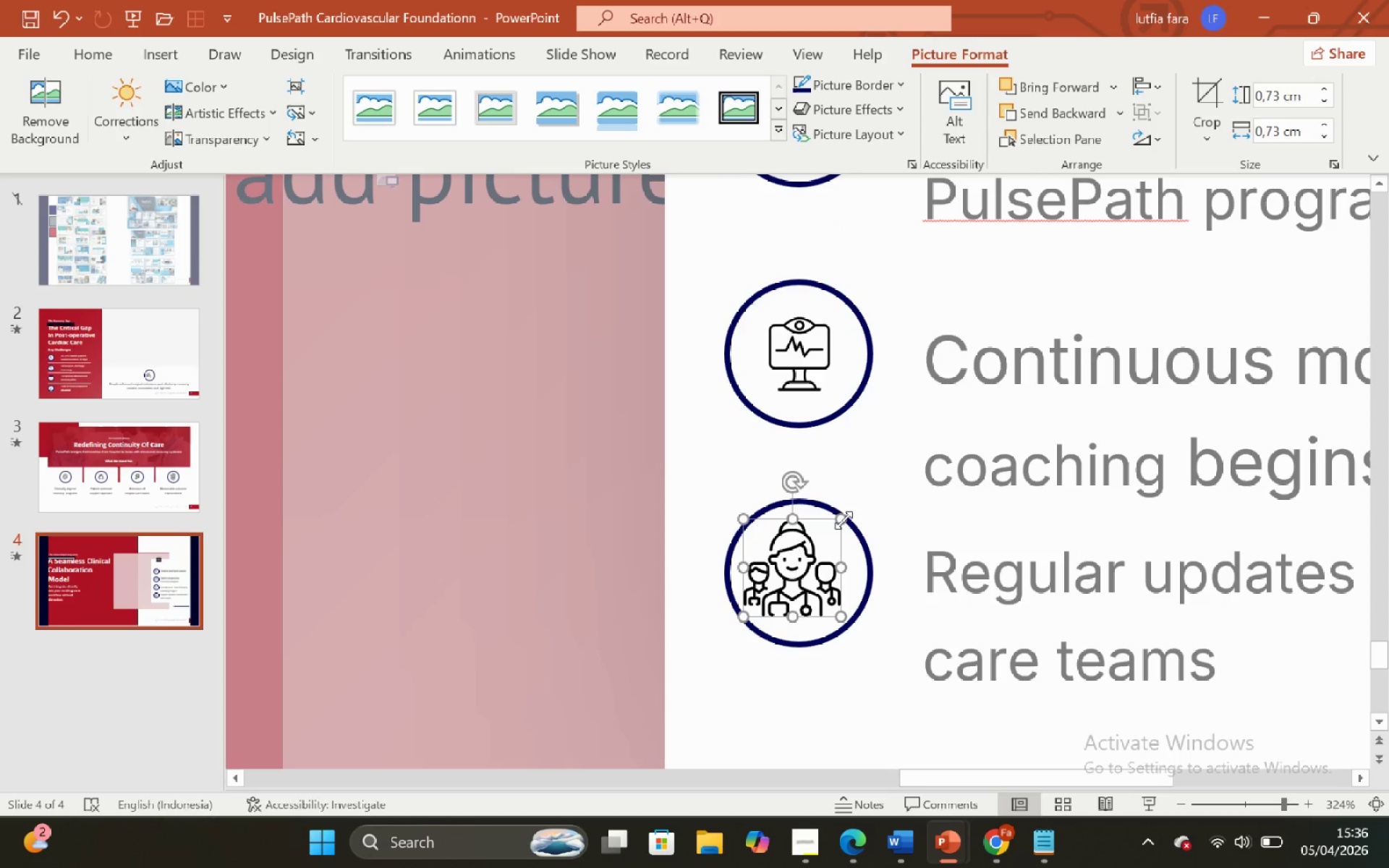 
left_click_drag(start_coordinate=[844, 520], to_coordinate=[815, 550])
 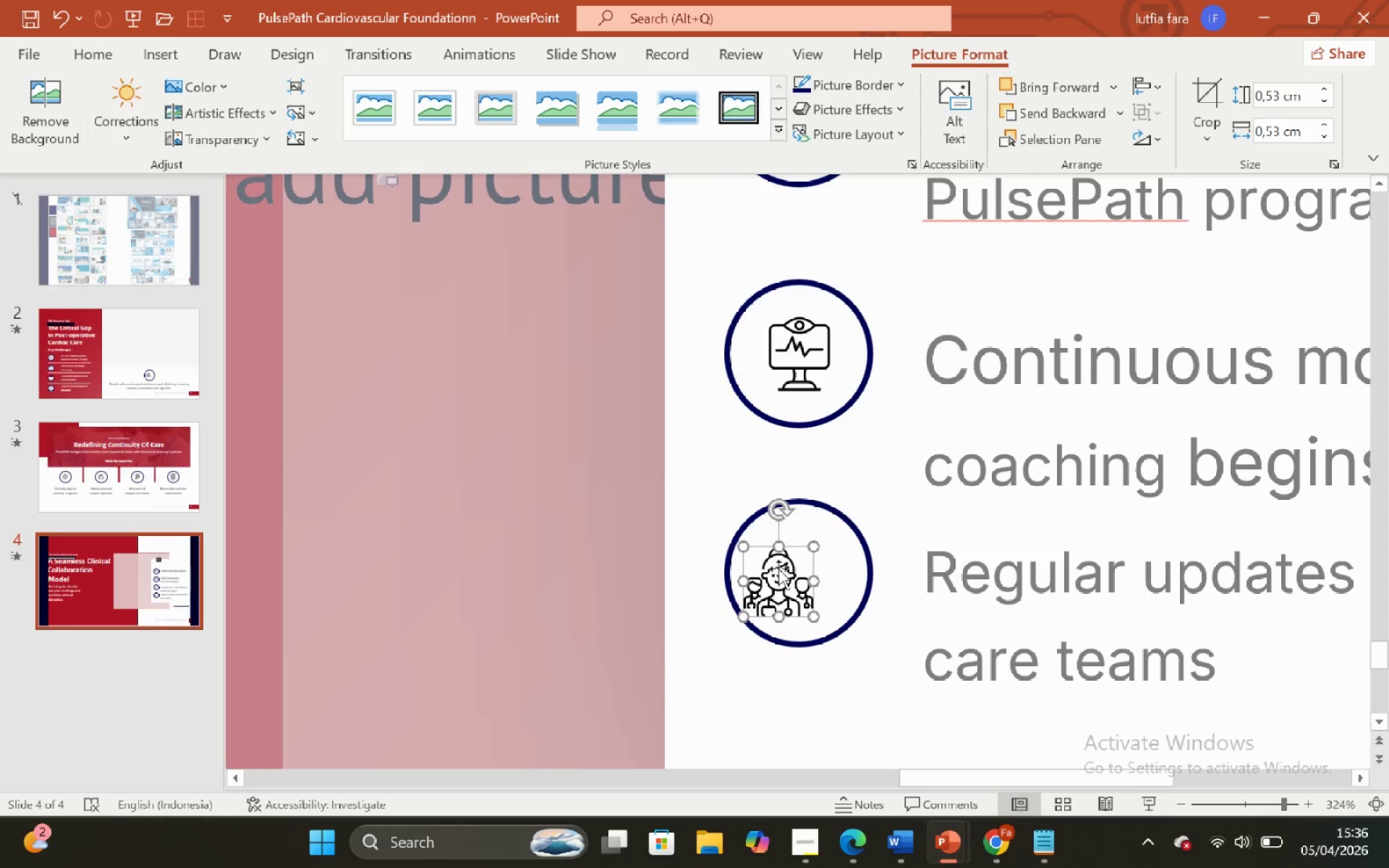 
left_click_drag(start_coordinate=[770, 569], to_coordinate=[788, 560])
 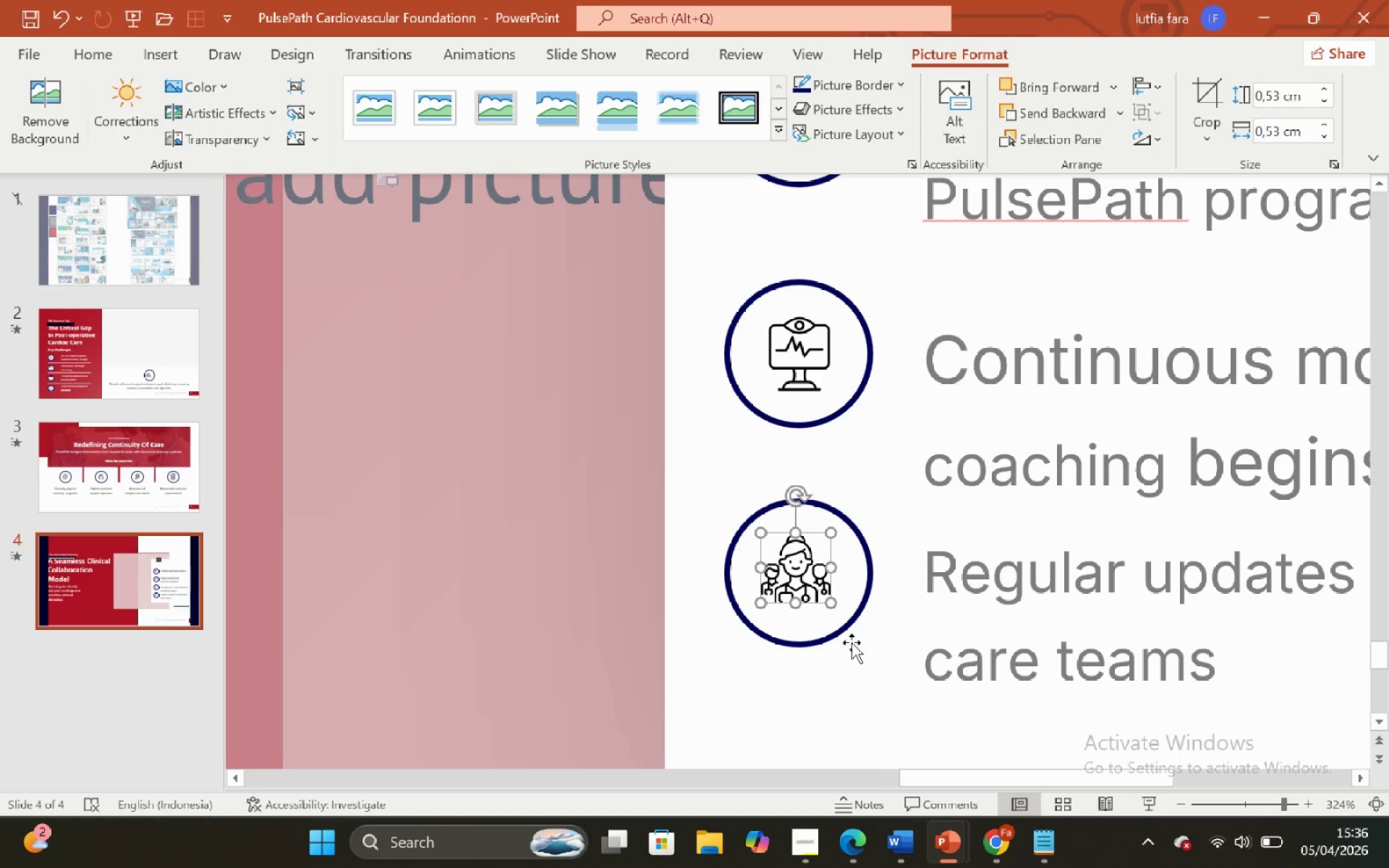 
key(ArrowDown)
 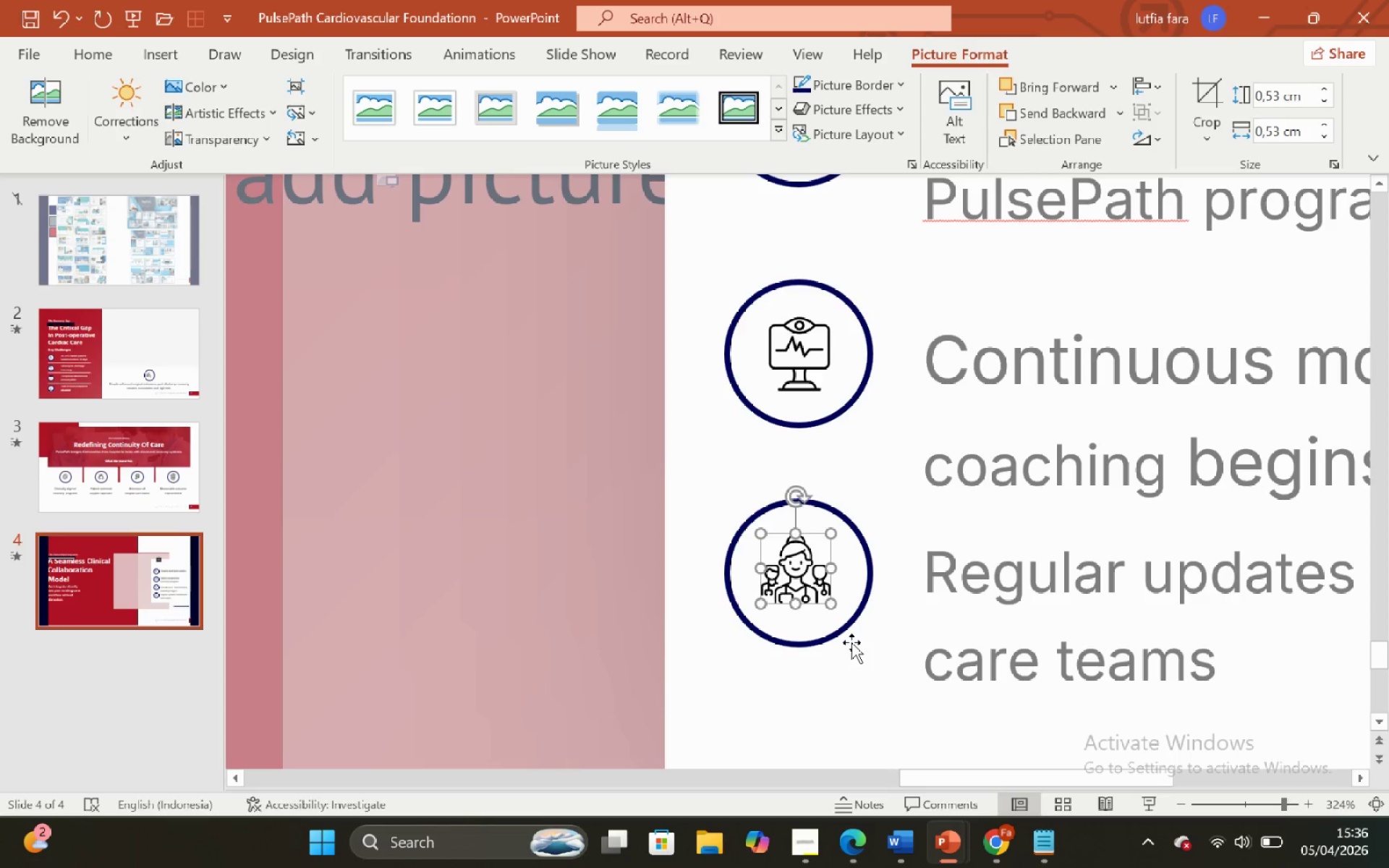 
key(ArrowDown)
 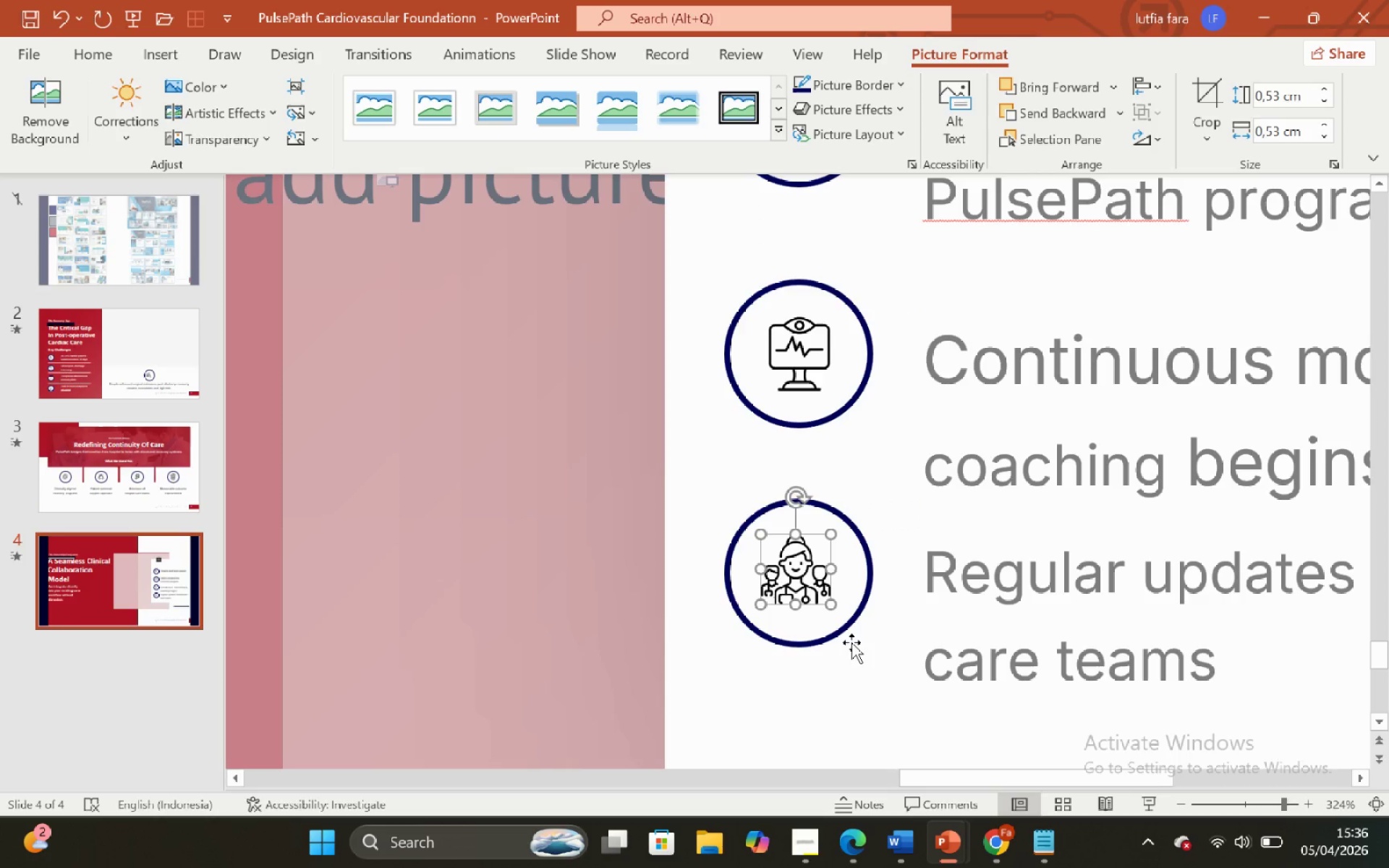 
key(ArrowDown)
 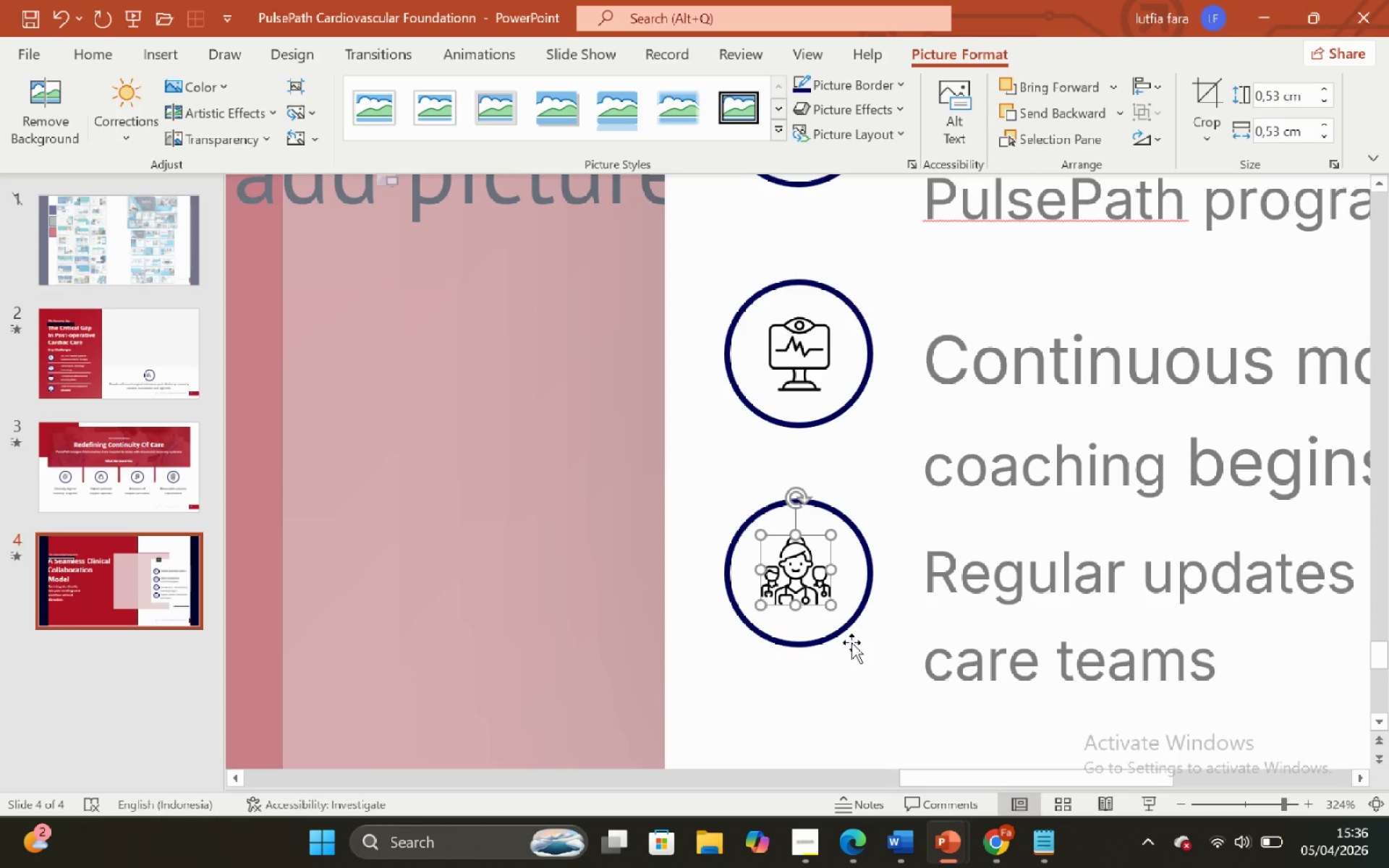 
left_click([851, 642])
 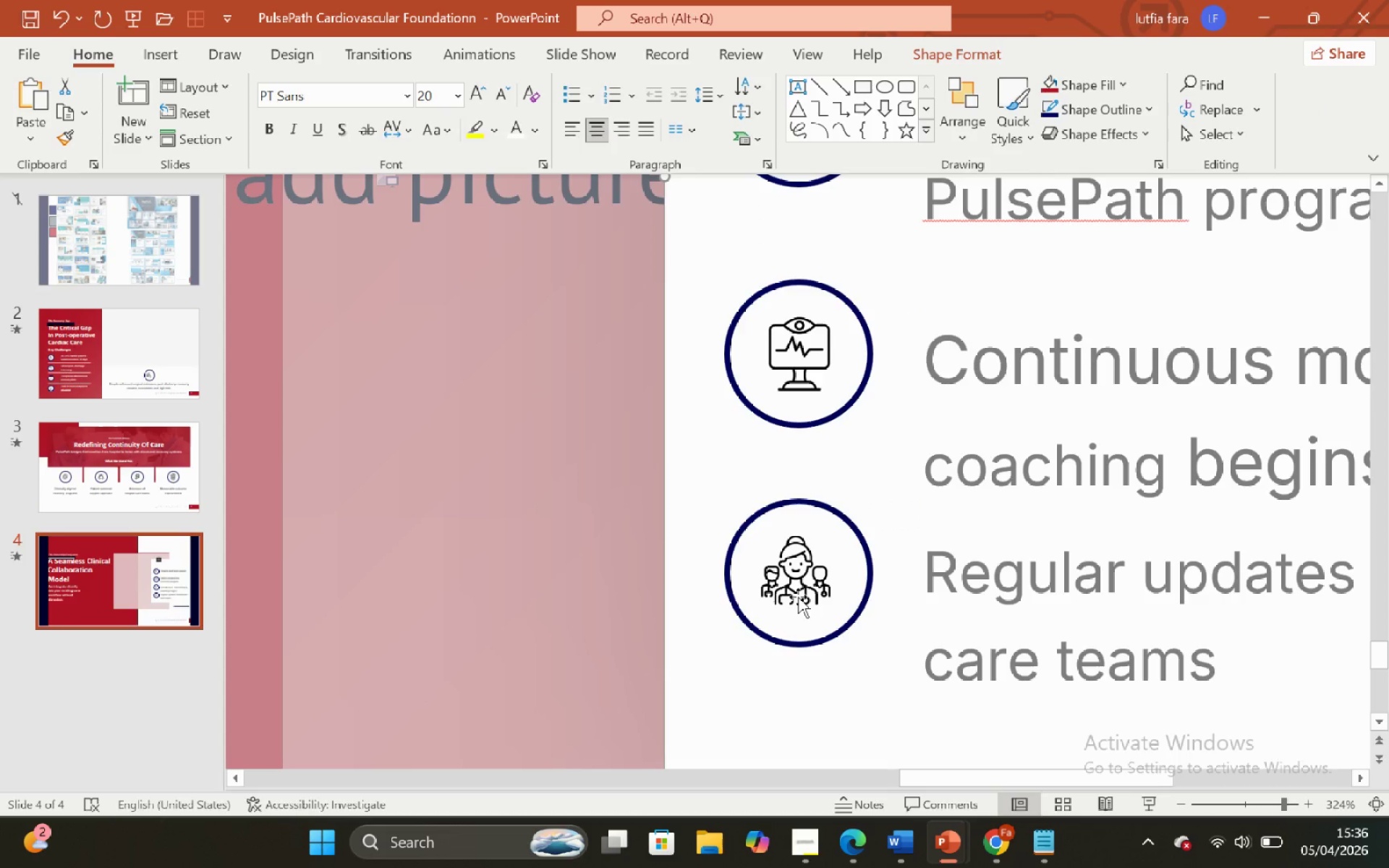 
left_click([797, 595])
 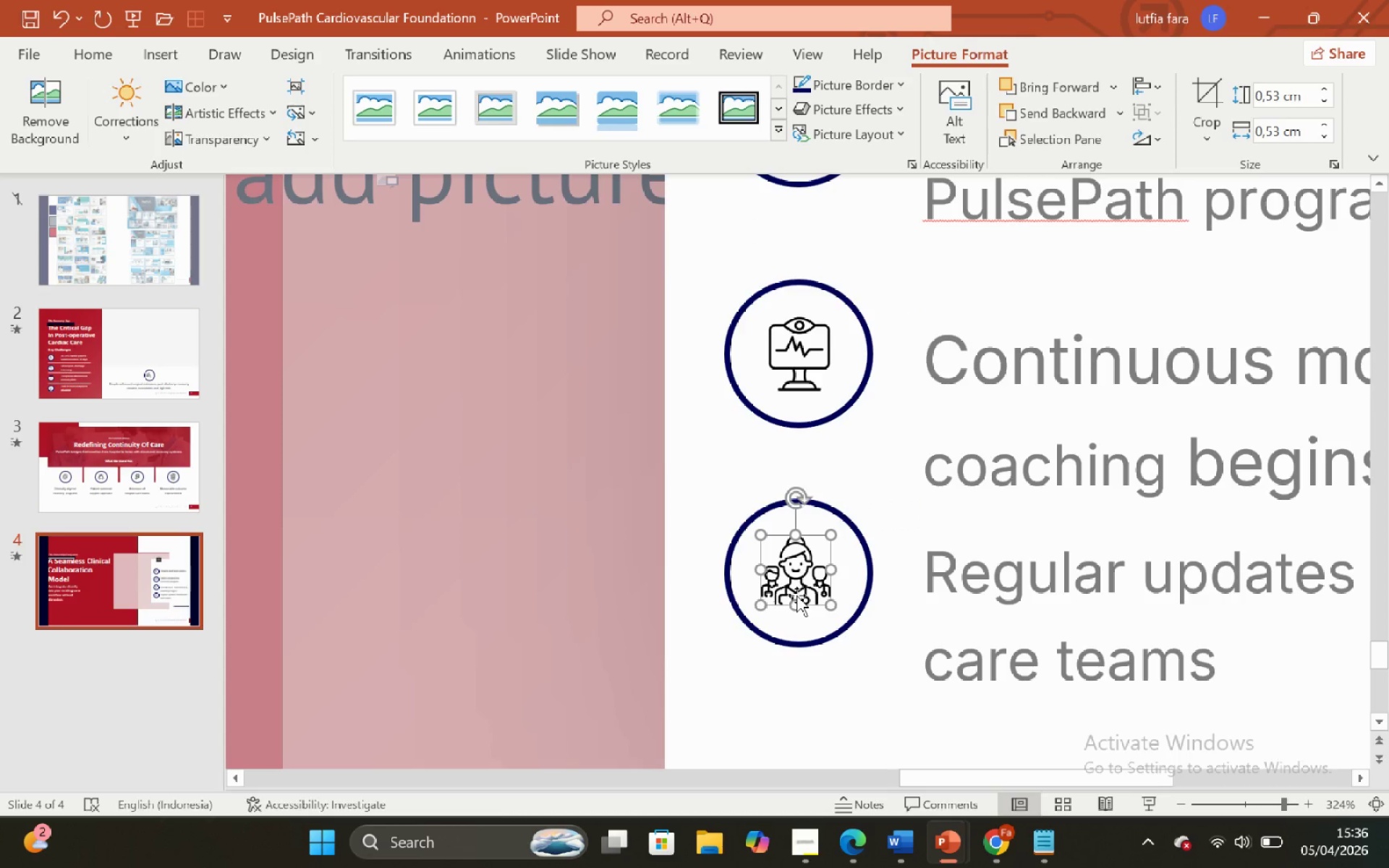 
key(ArrowUp)
 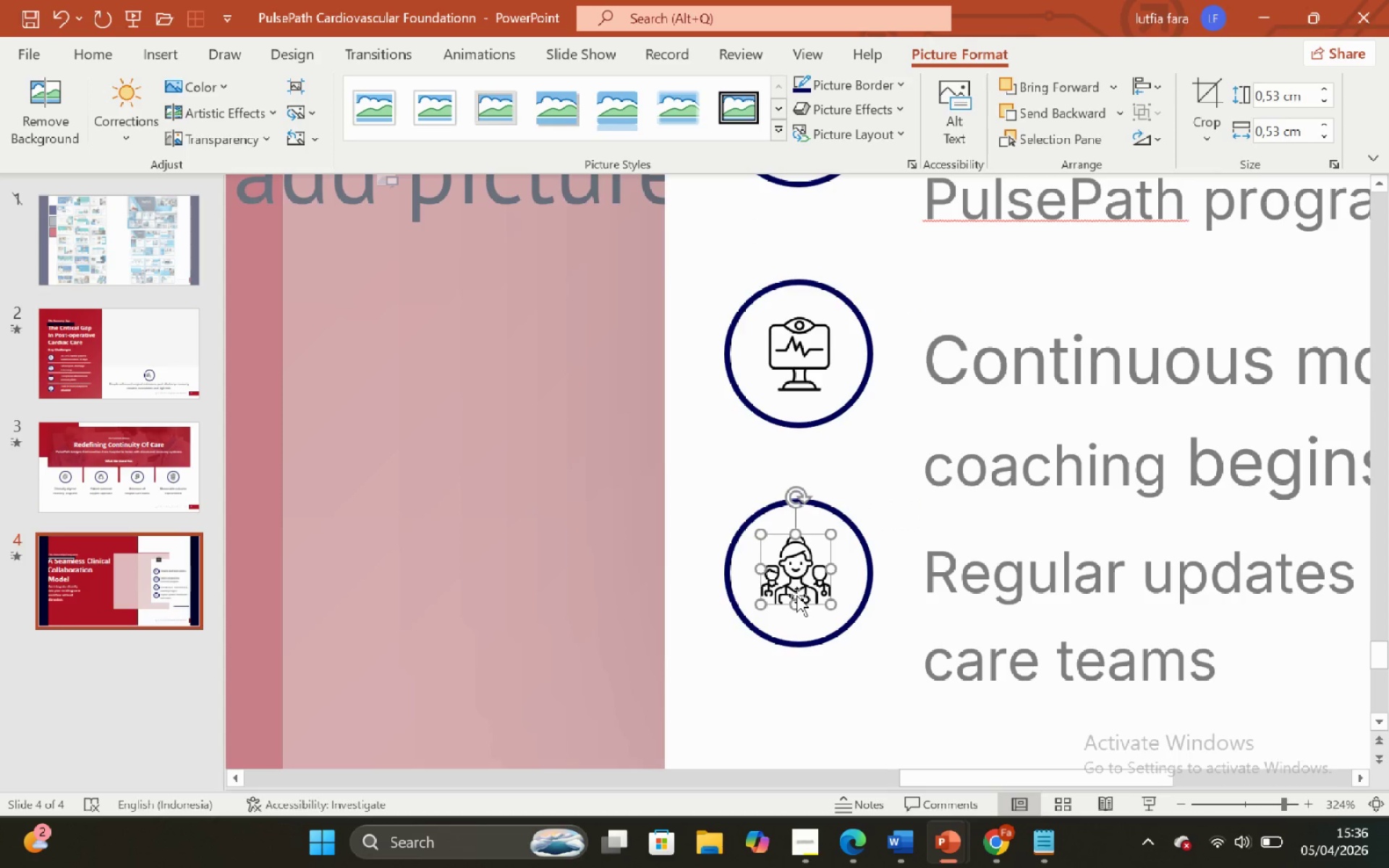 
key(ArrowRight)
 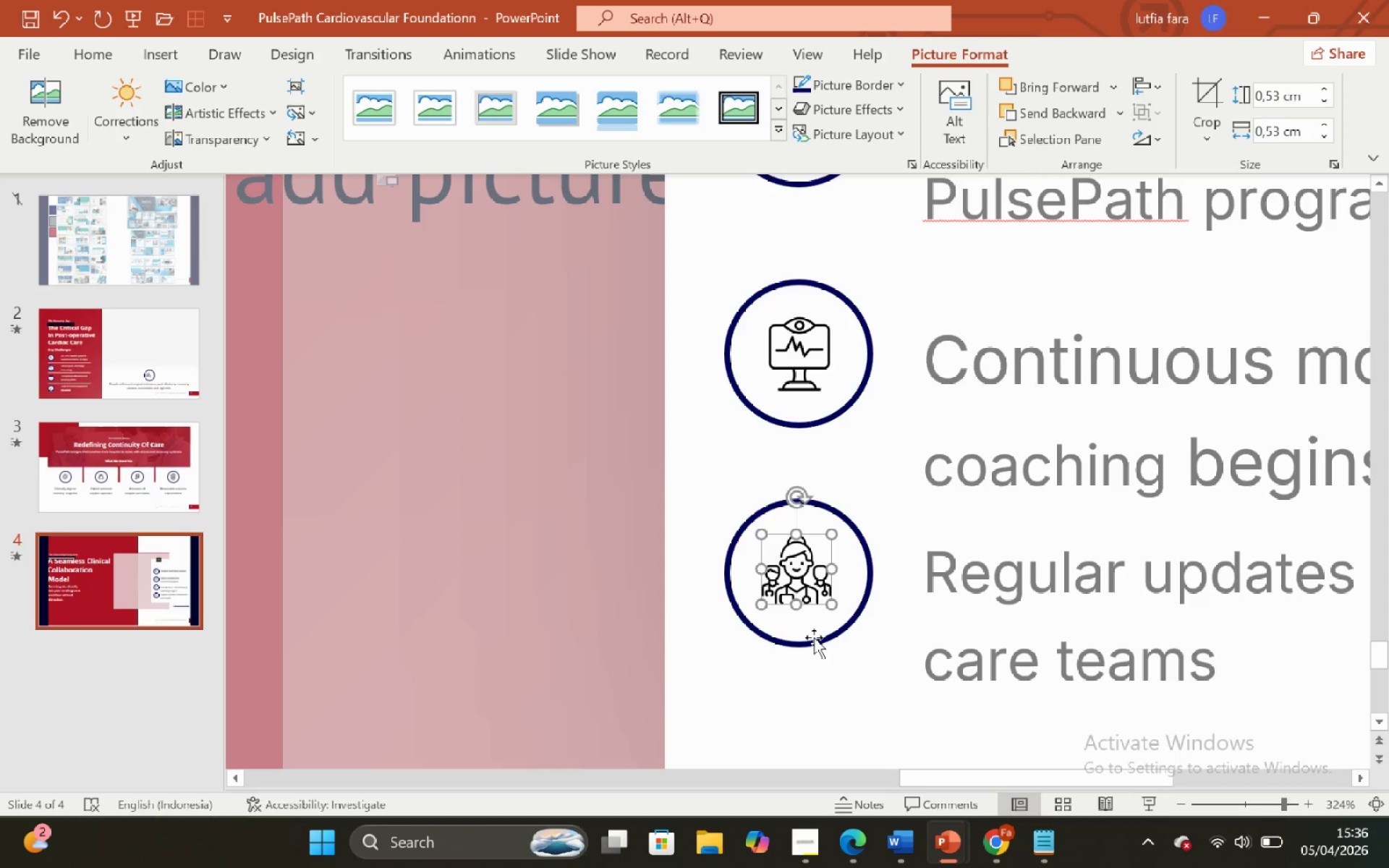 
hold_key(key=ShiftLeft, duration=0.95)
left_click([814, 637])
 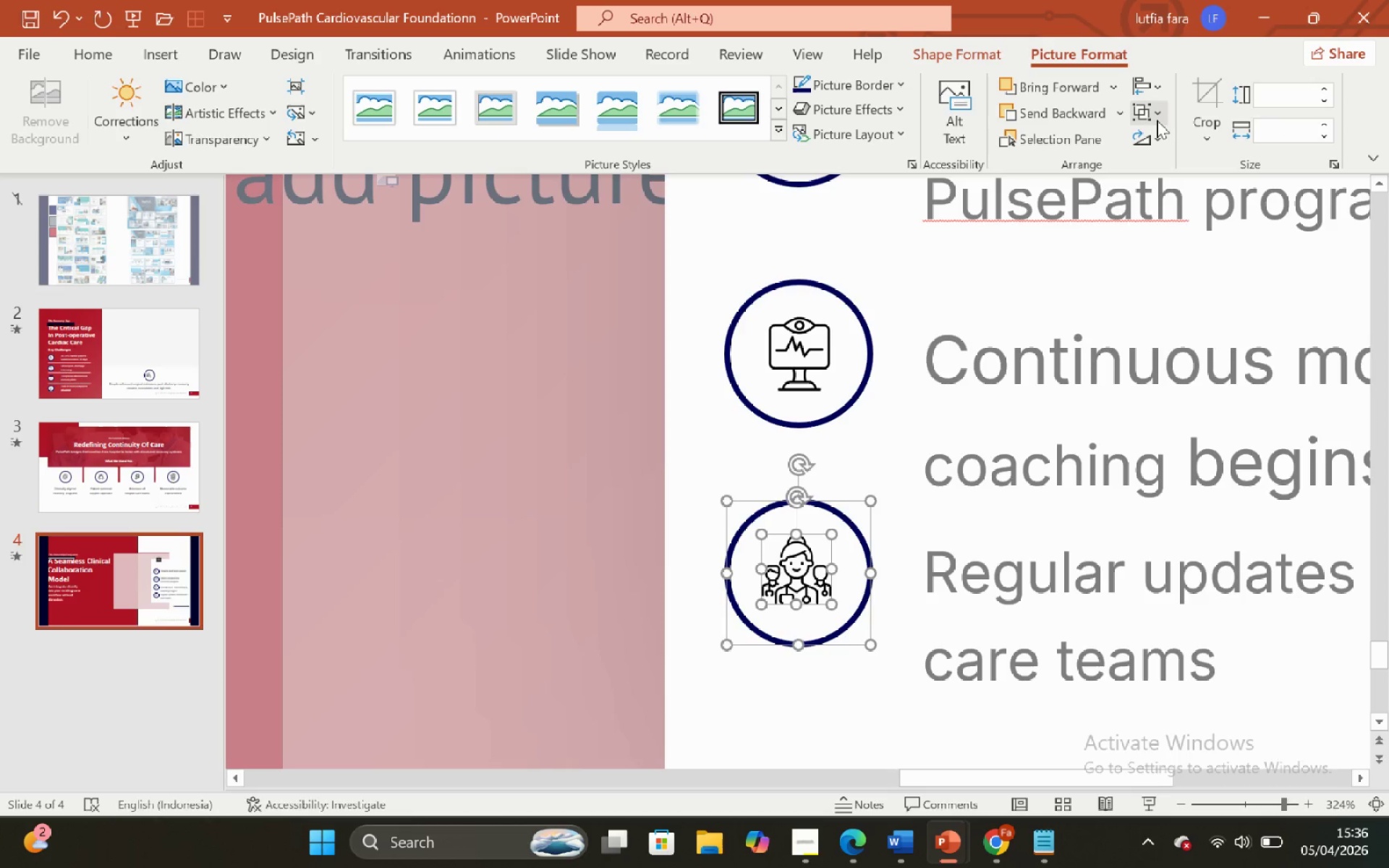 
wait(6.92)
 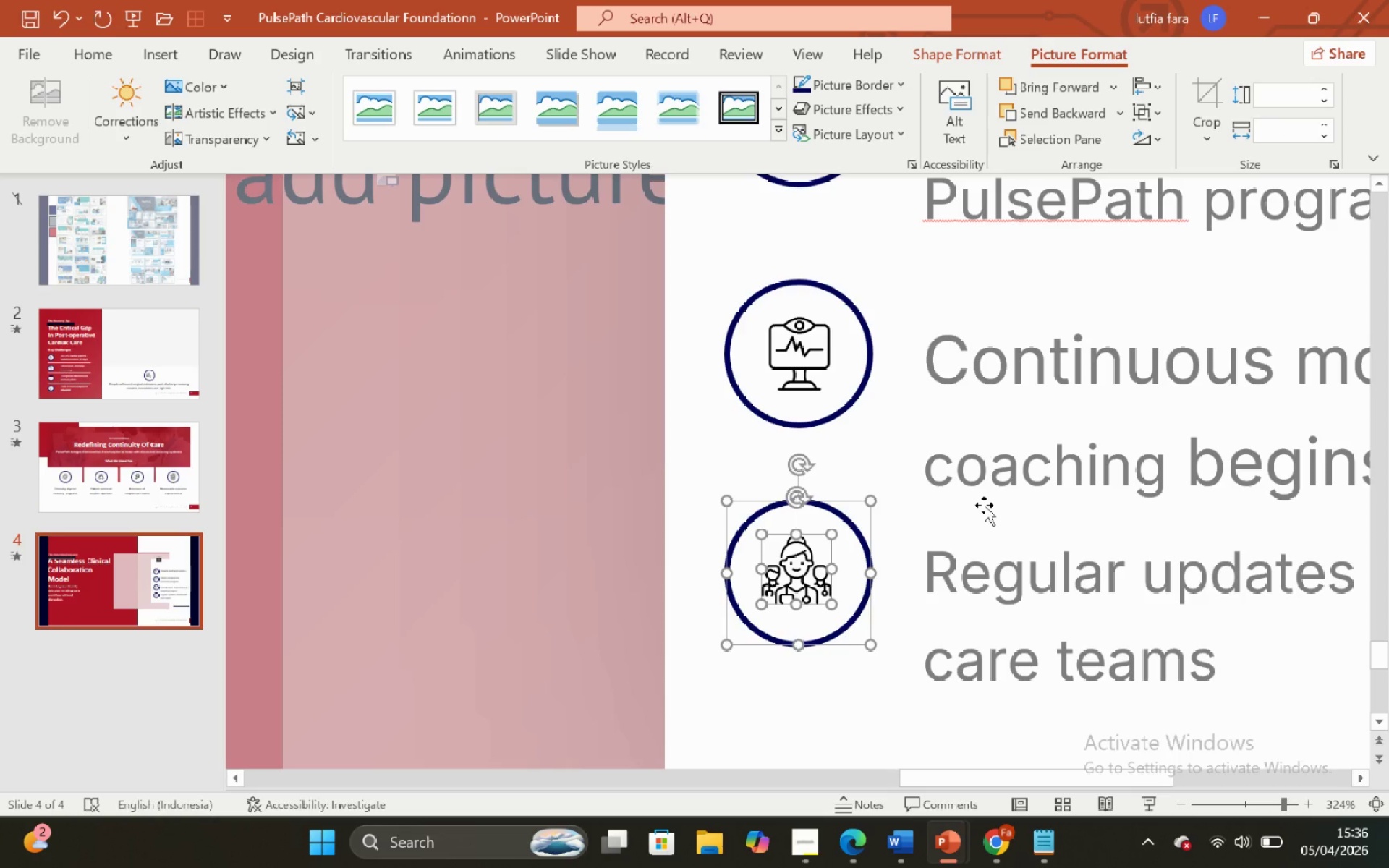 
left_click([1132, 85])
 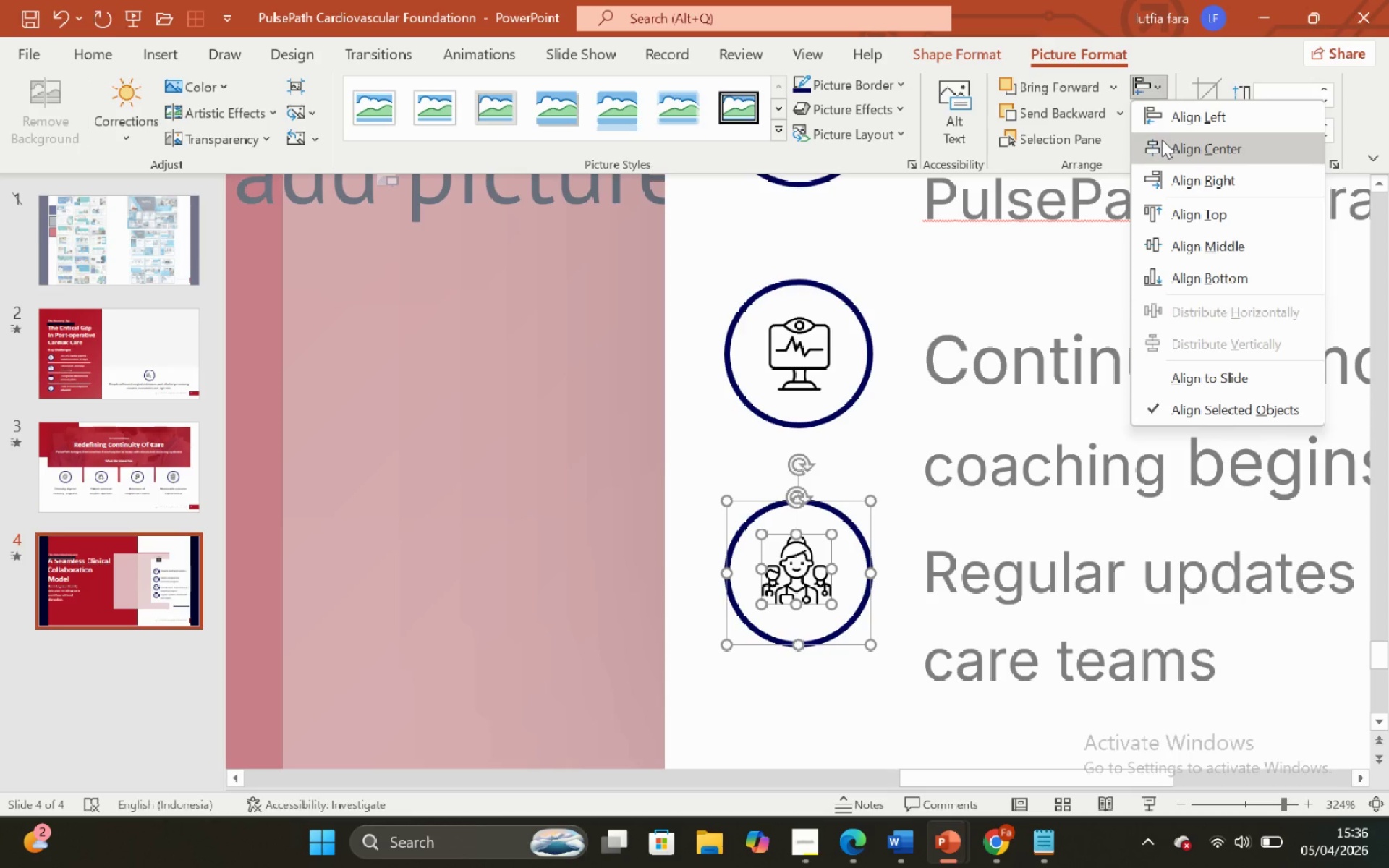 
left_click([1162, 140])
 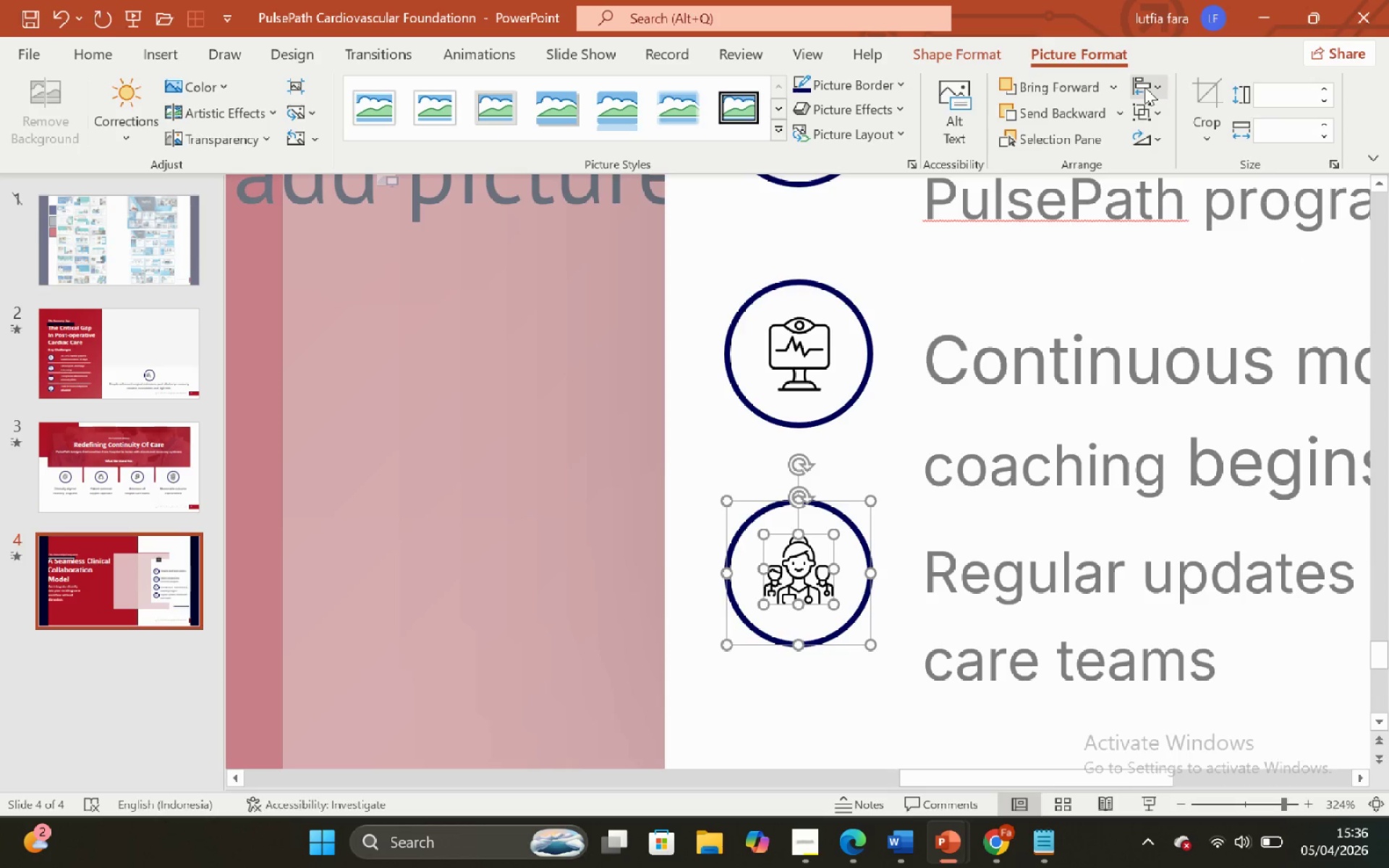 
left_click([1144, 87])
 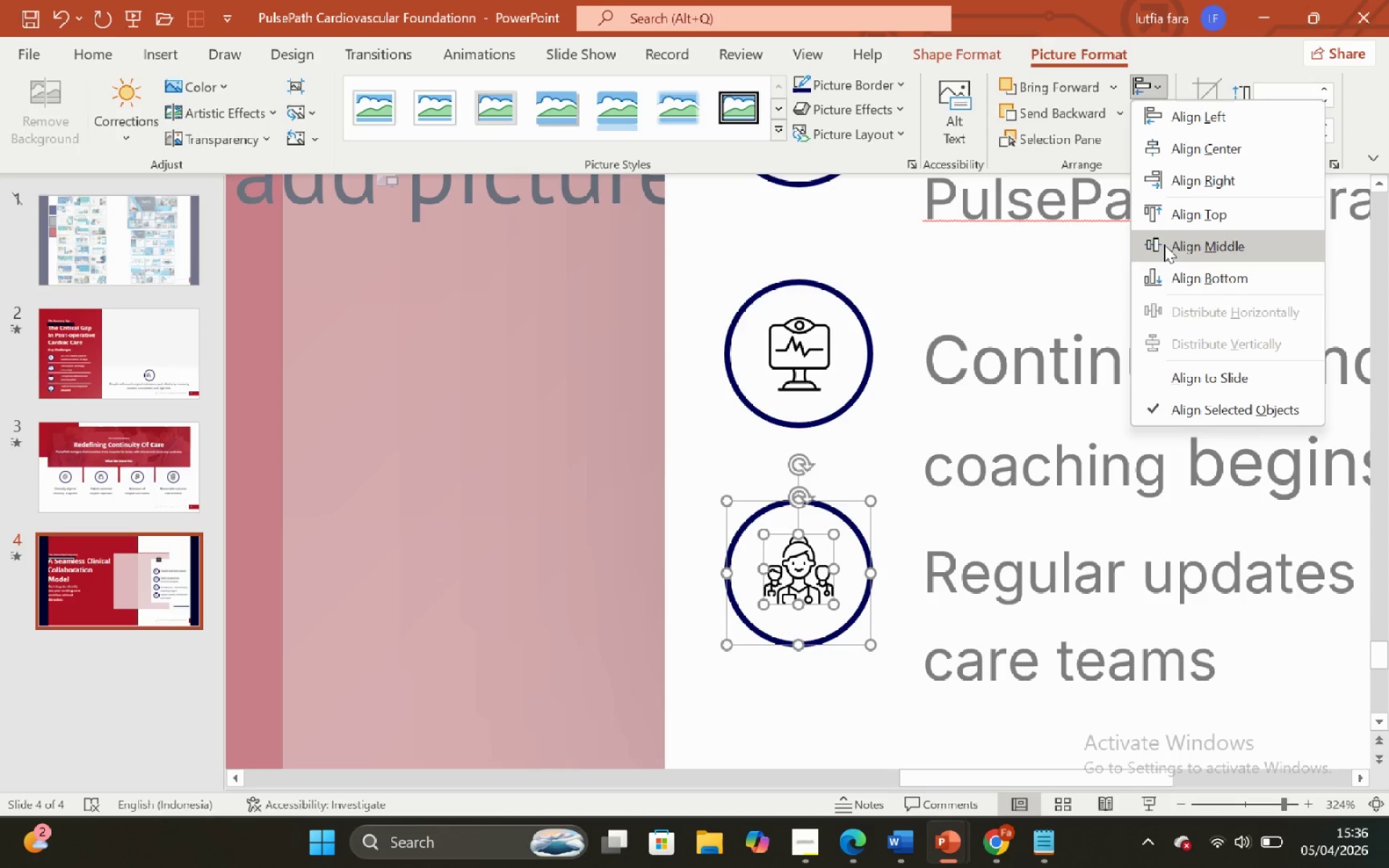 
left_click([1164, 244])
 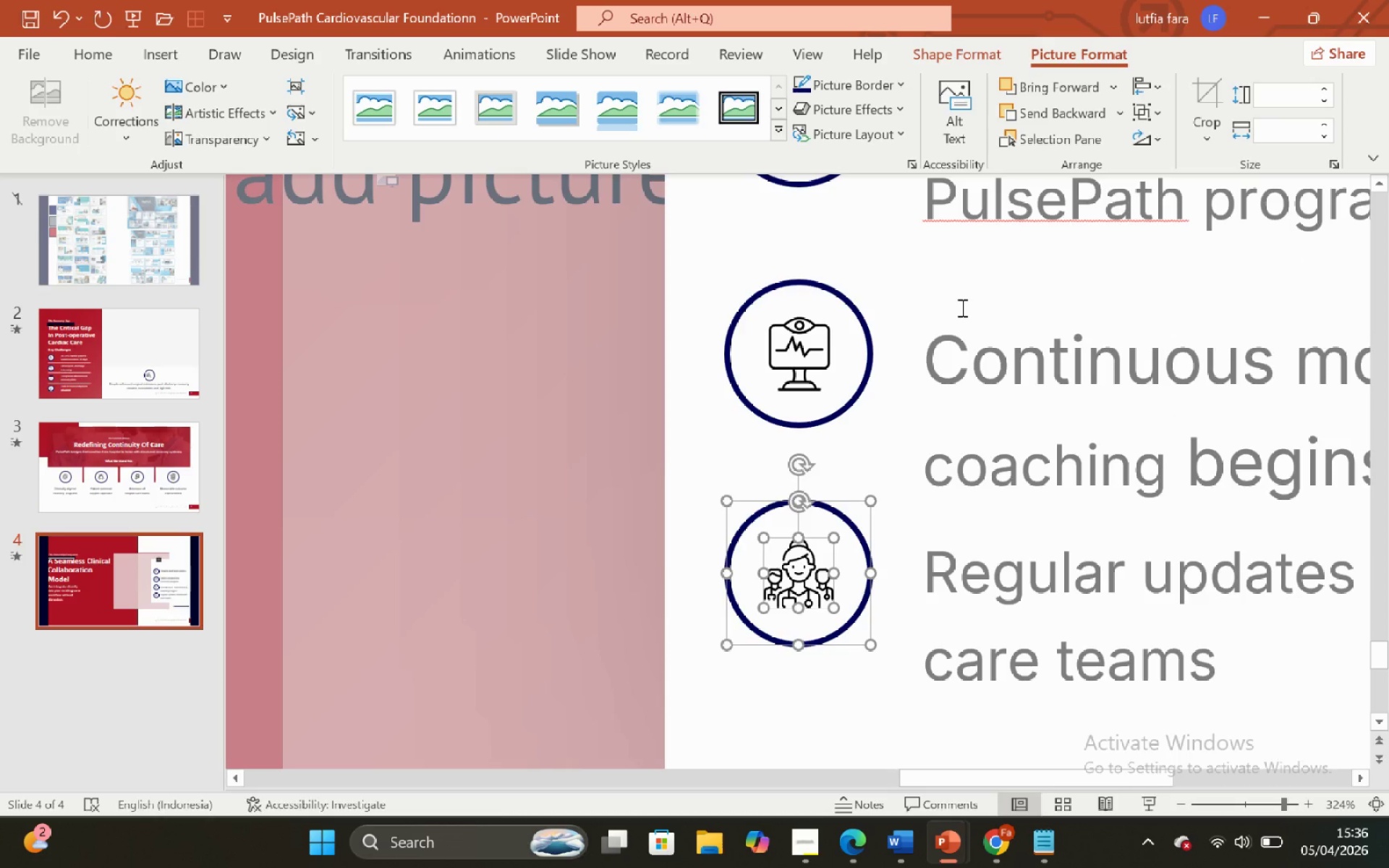 
left_click([961, 307])
 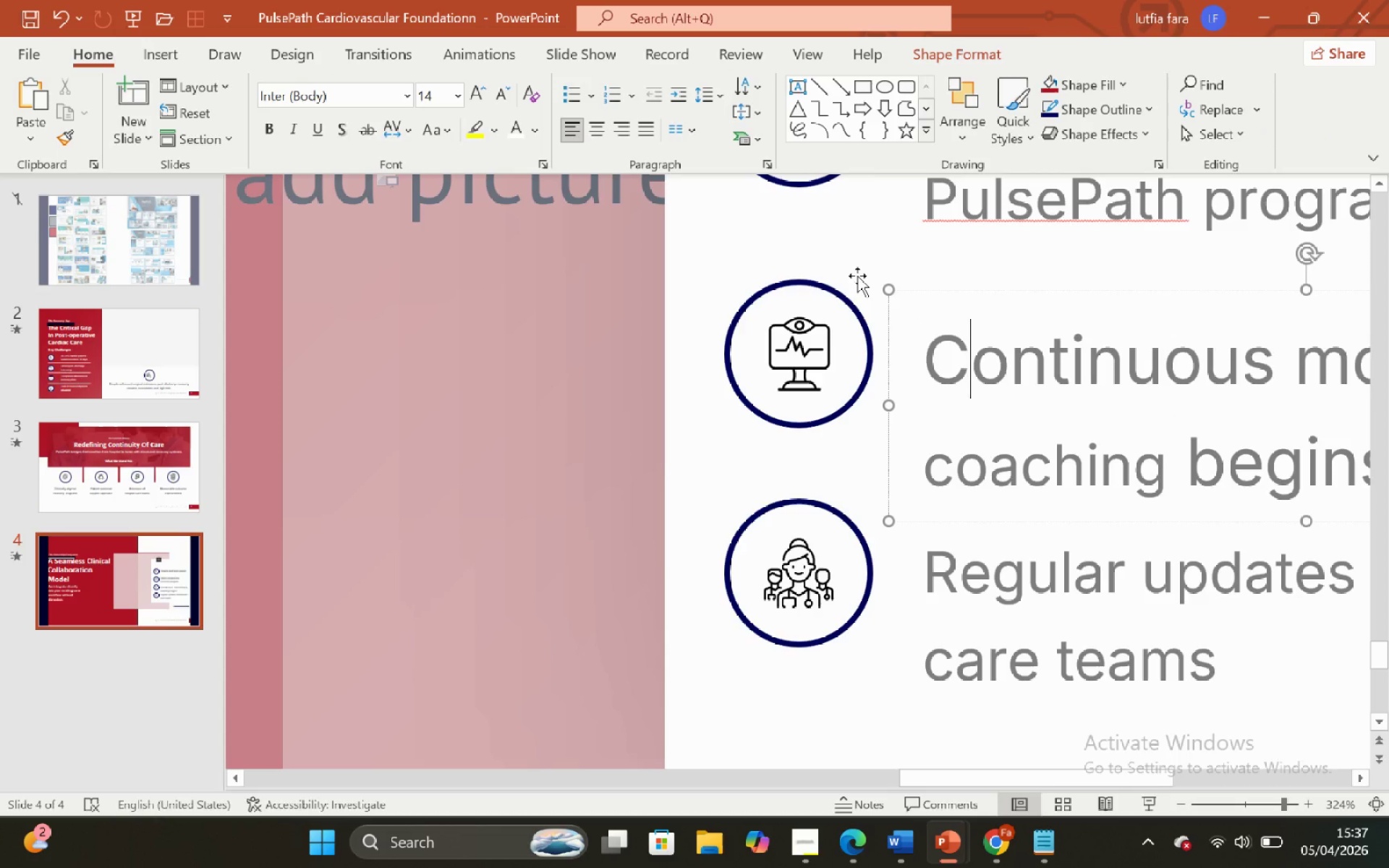 
left_click([854, 274])
 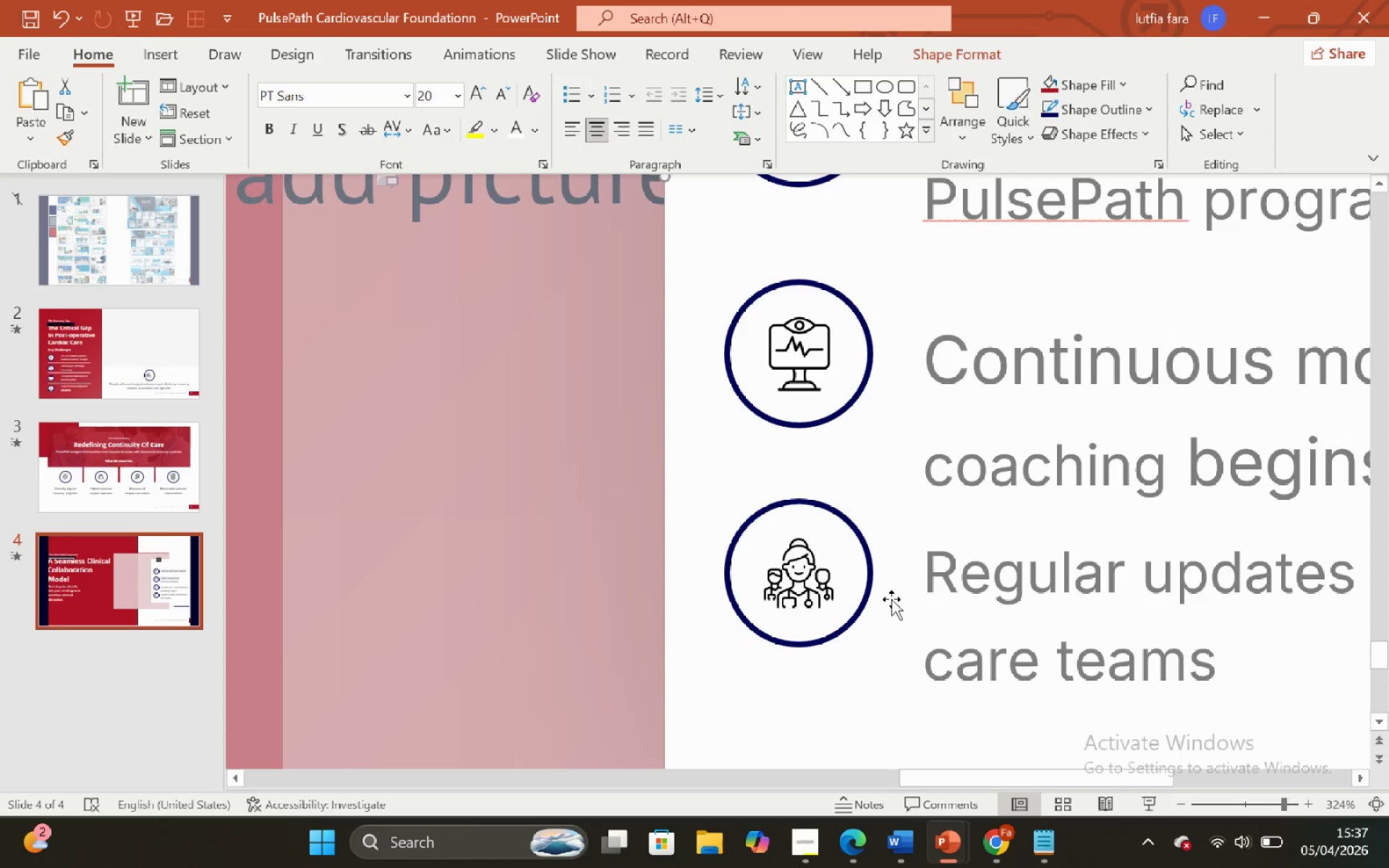 
left_click([799, 564])
 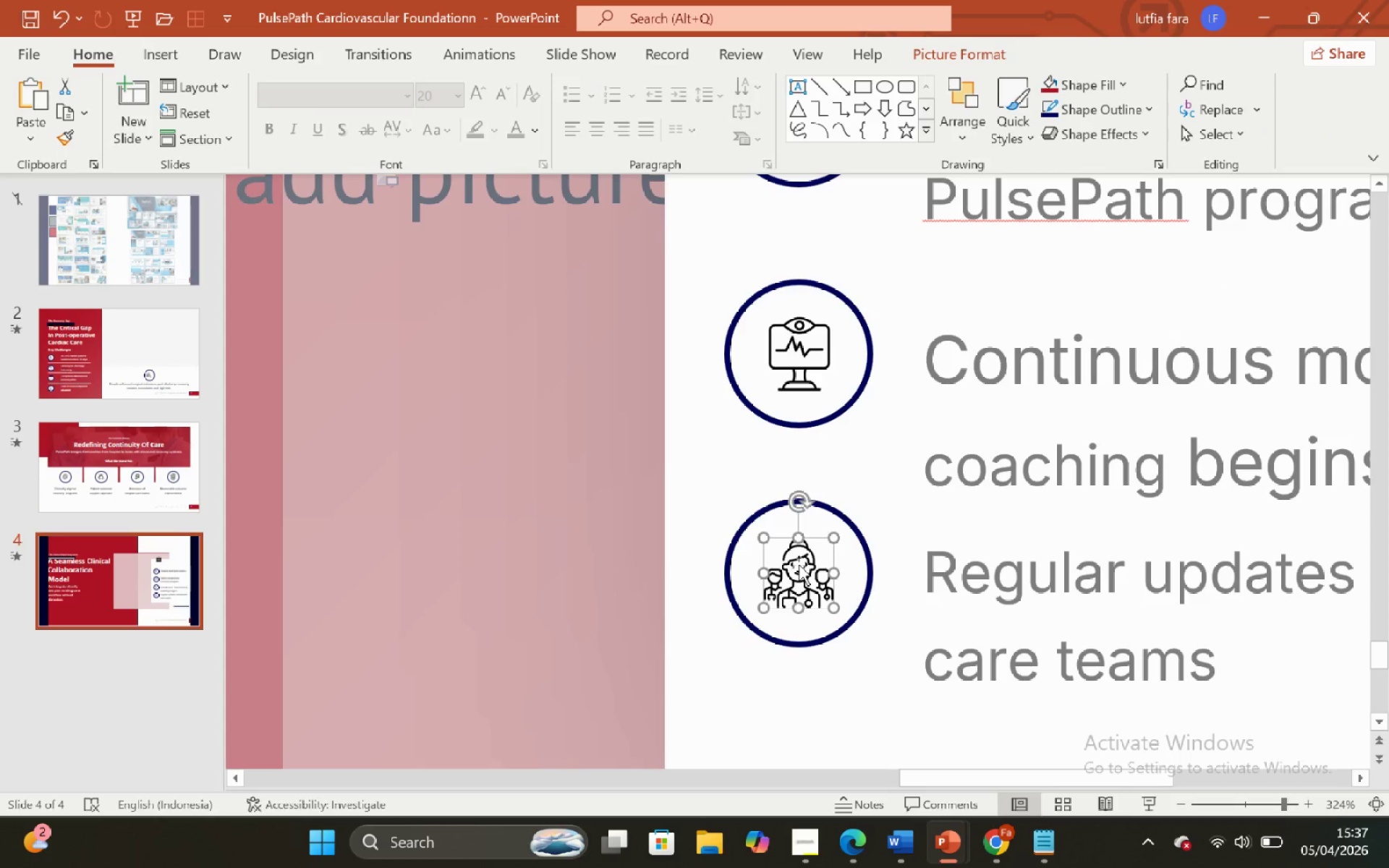 
key(ArrowUp)
 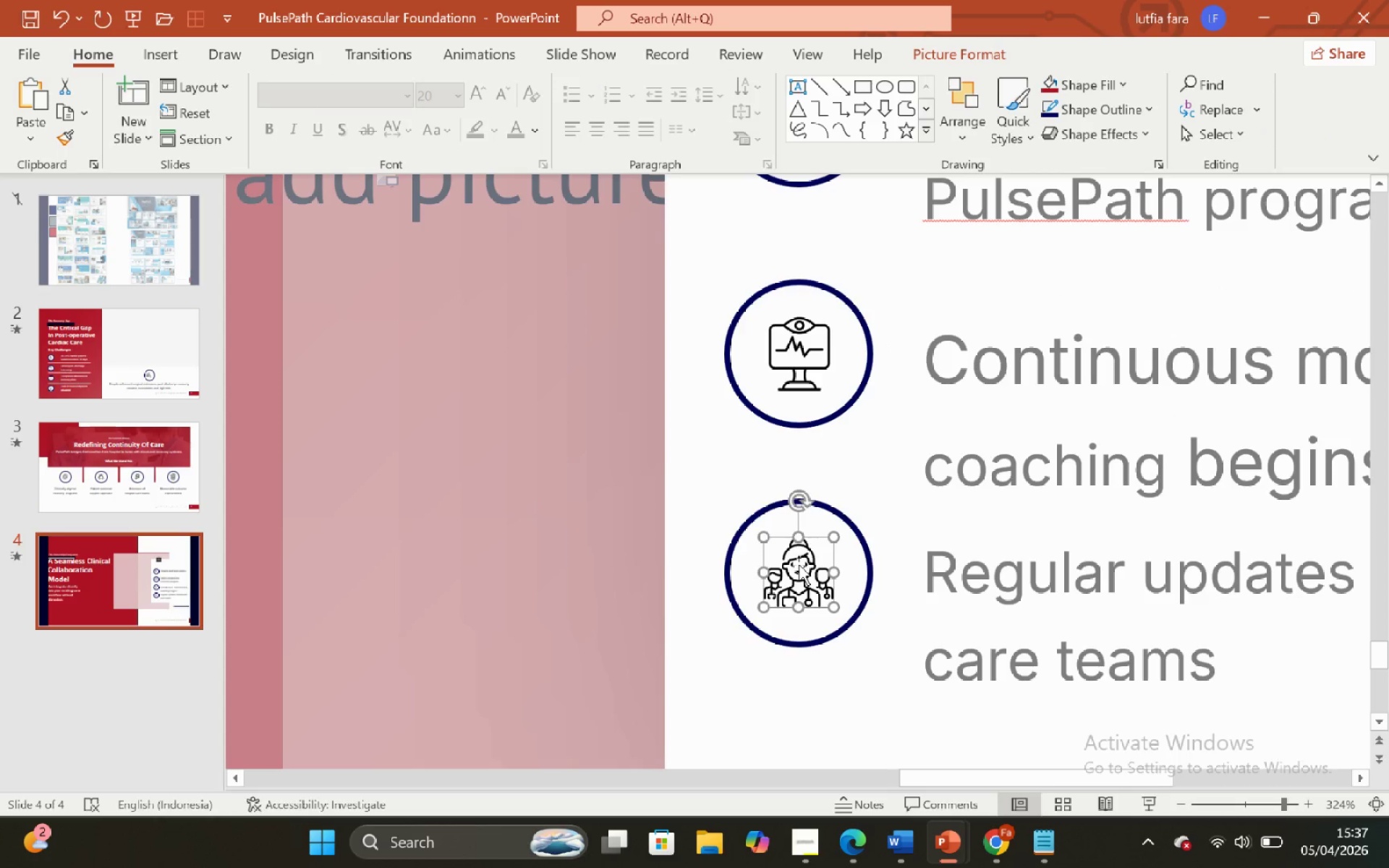 
key(ArrowUp)
 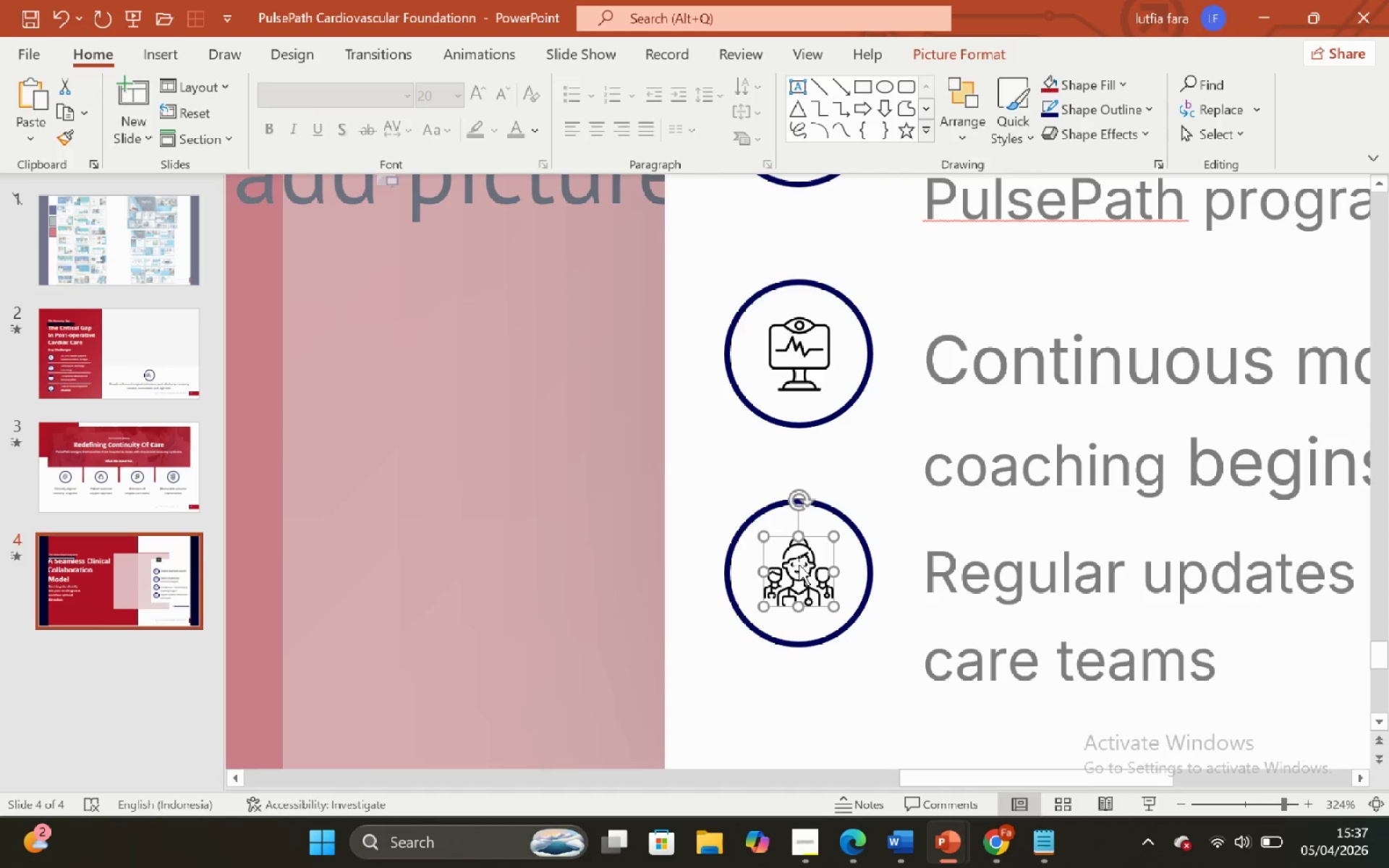 
key(ArrowUp)
 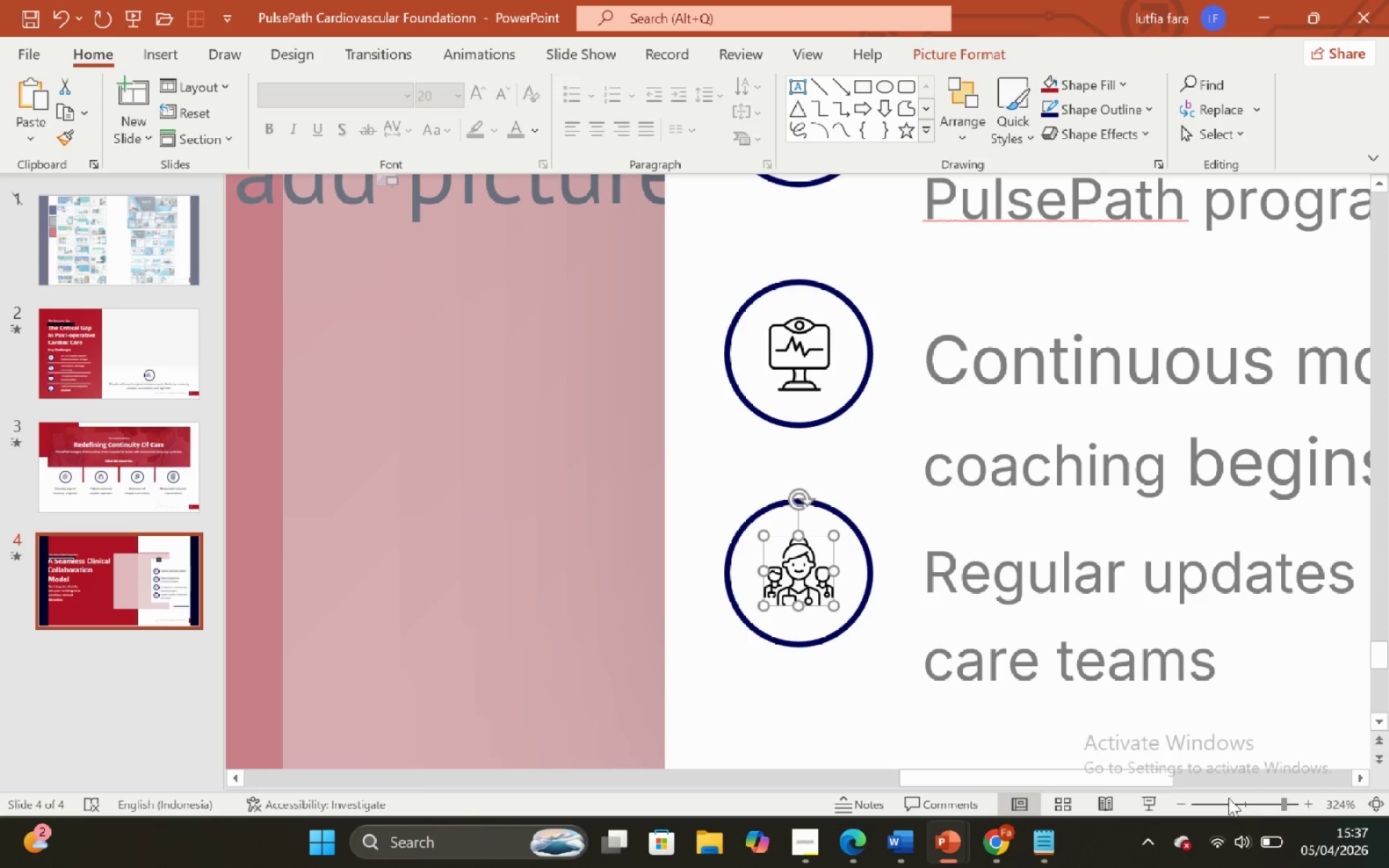 
left_click([1228, 798])
 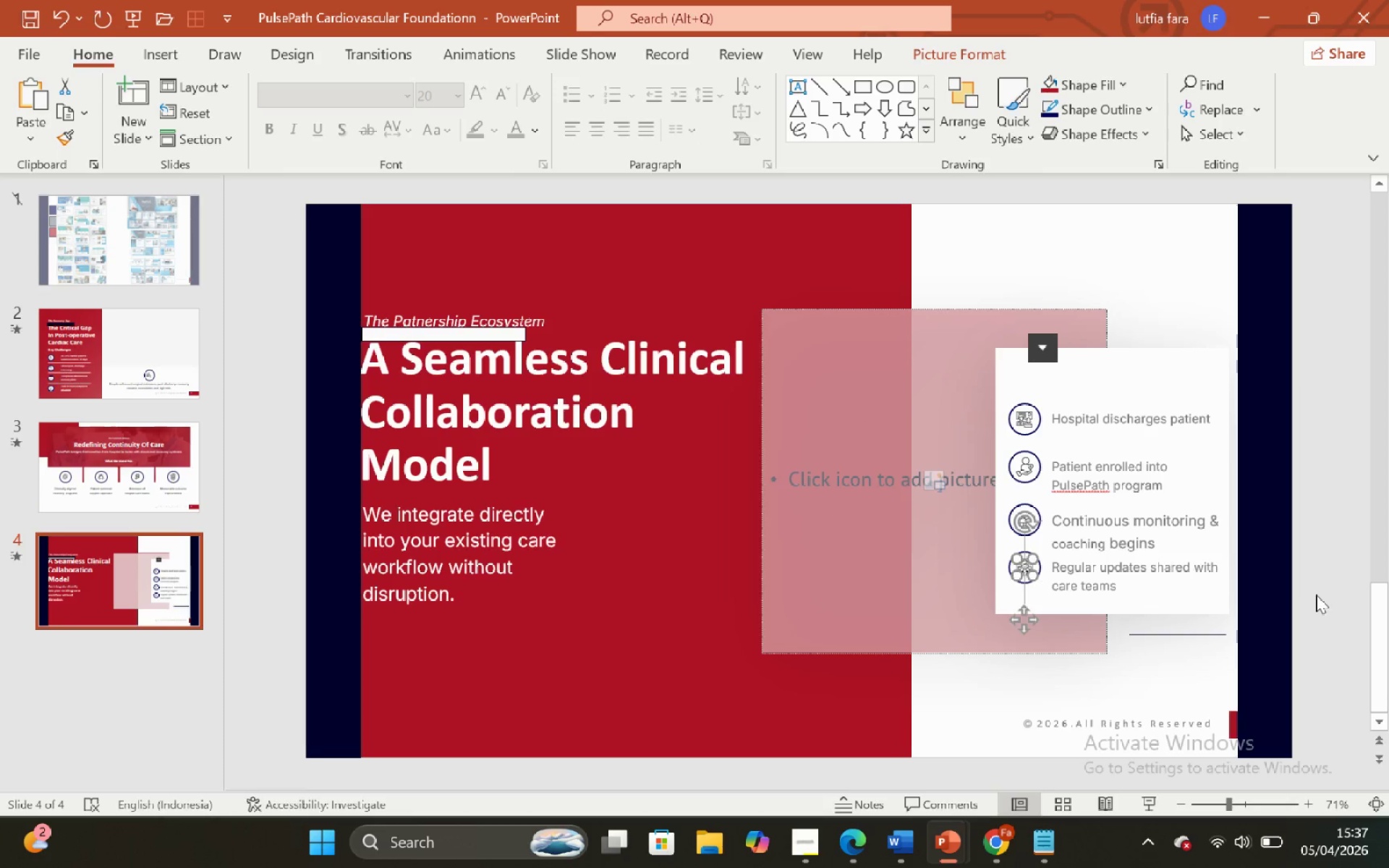 
left_click([1315, 594])
 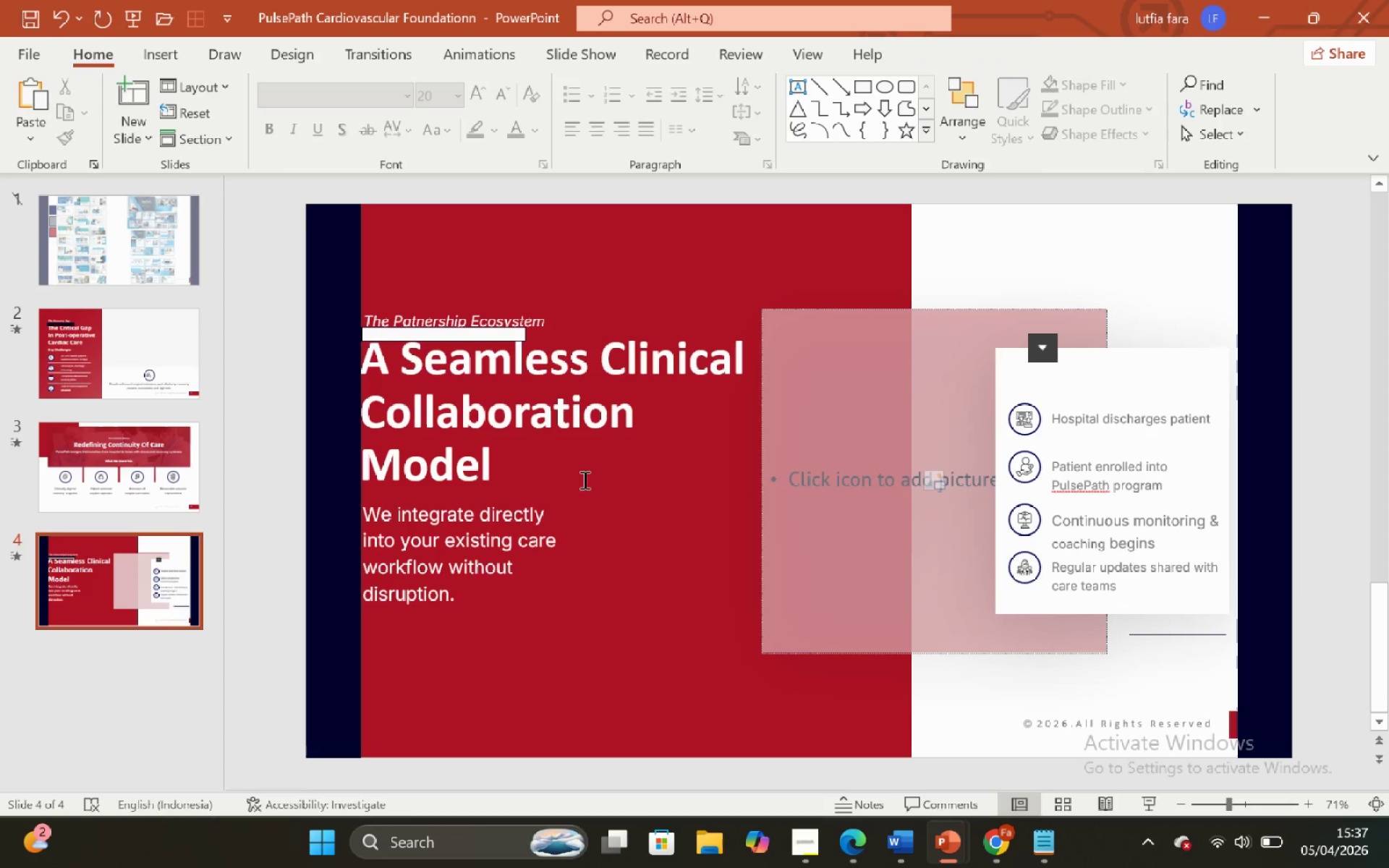 
left_click([494, 499])
 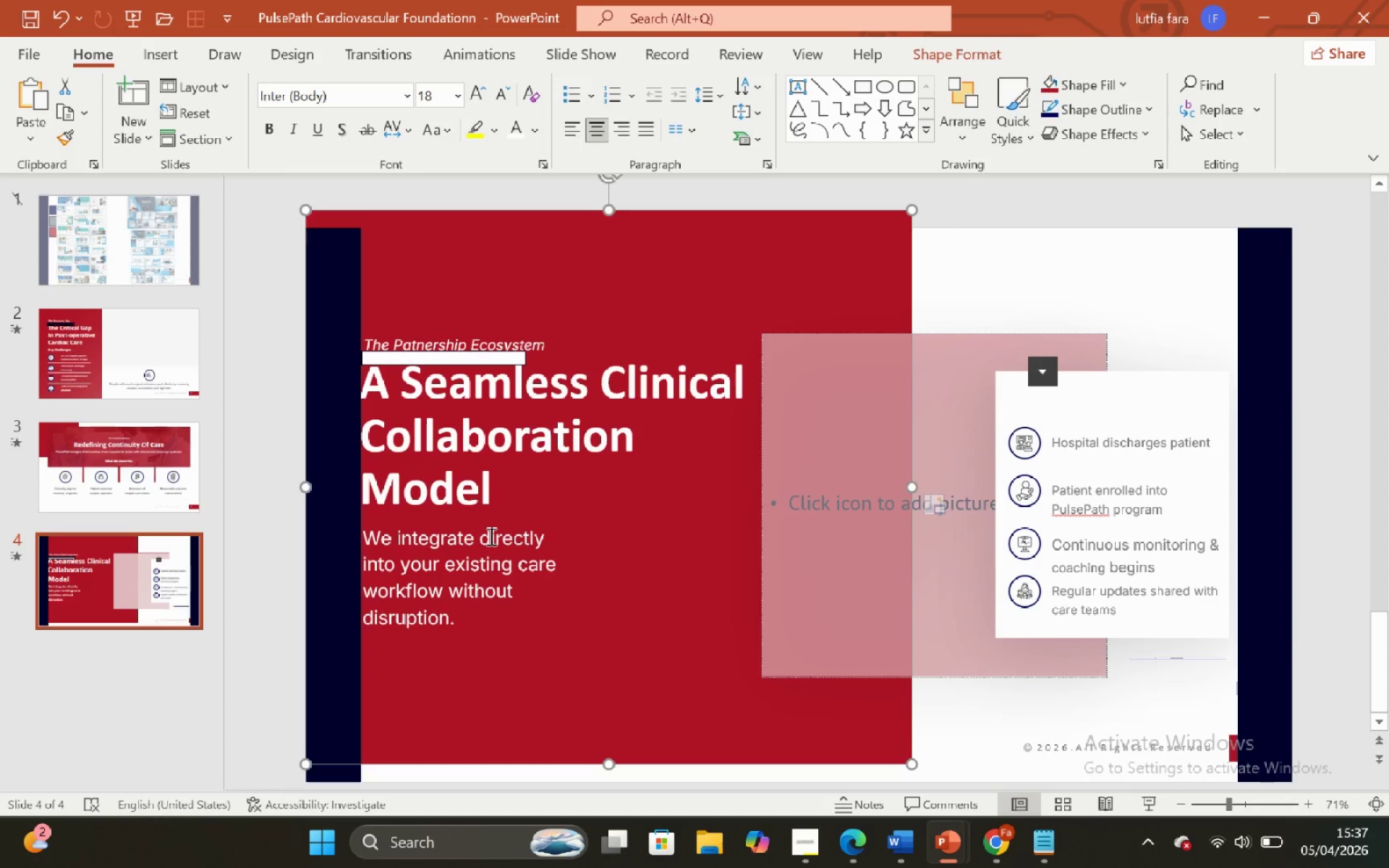 
key(Control+Z)
 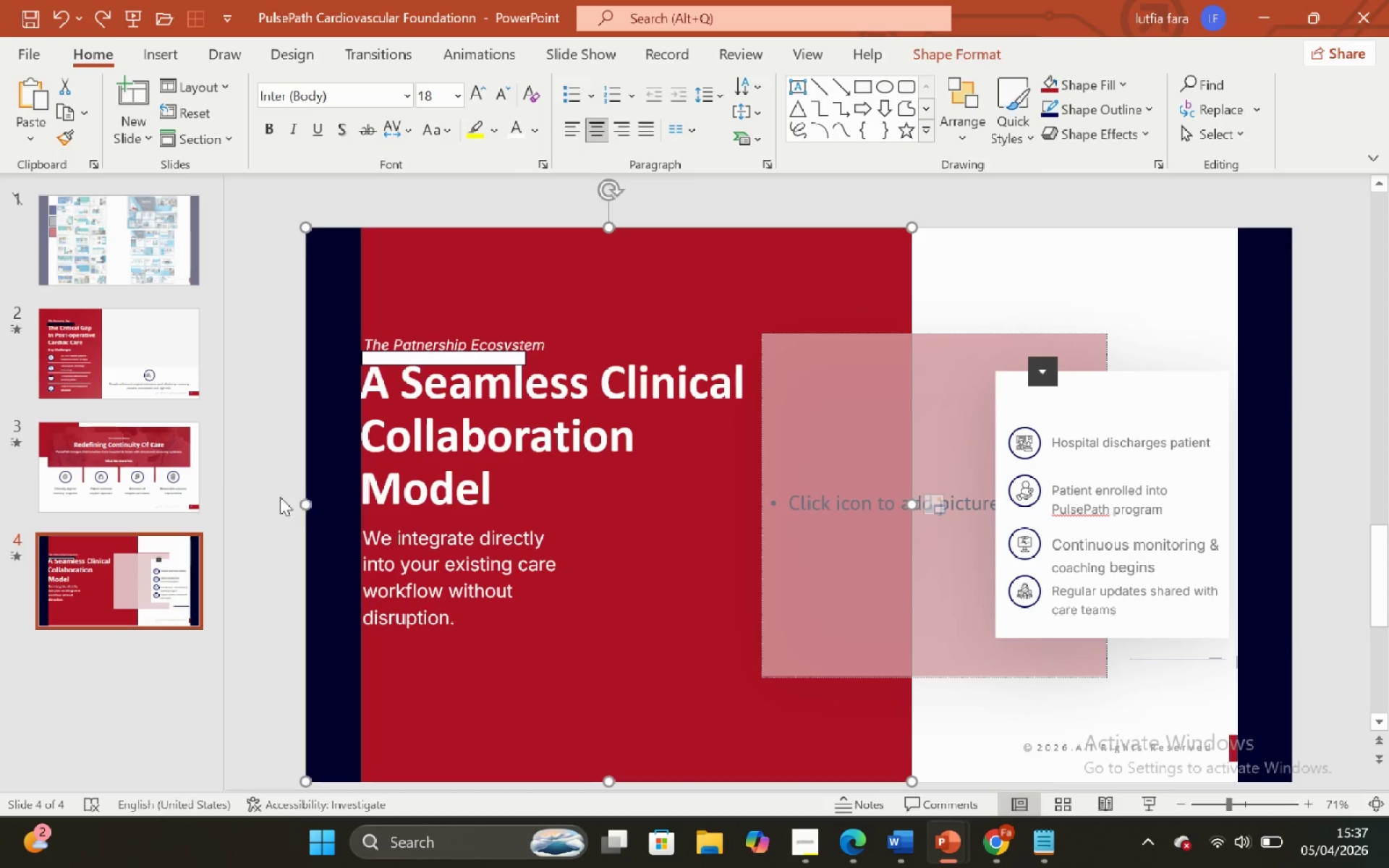 
left_click([201, 477])
 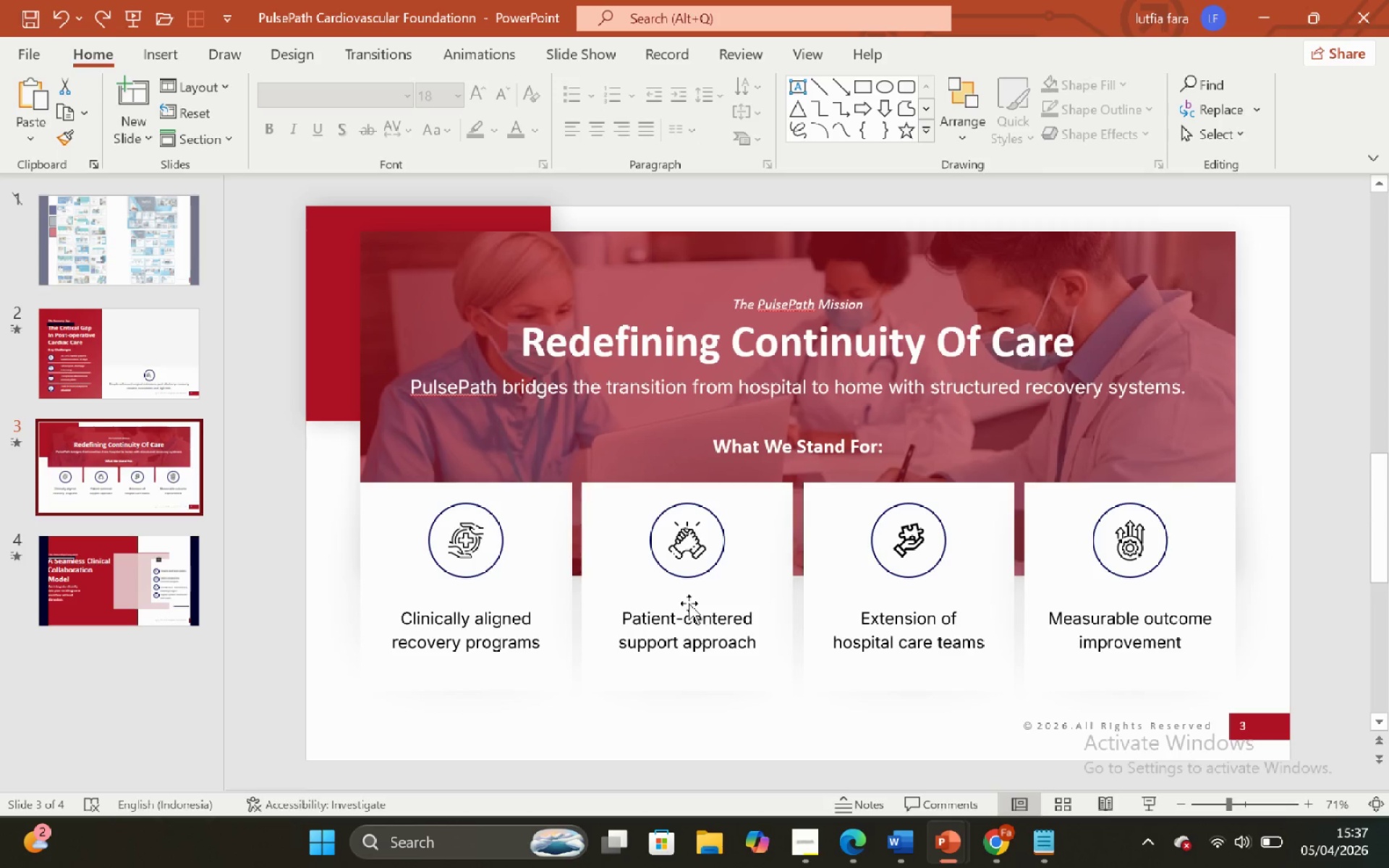 
wait(6.19)
 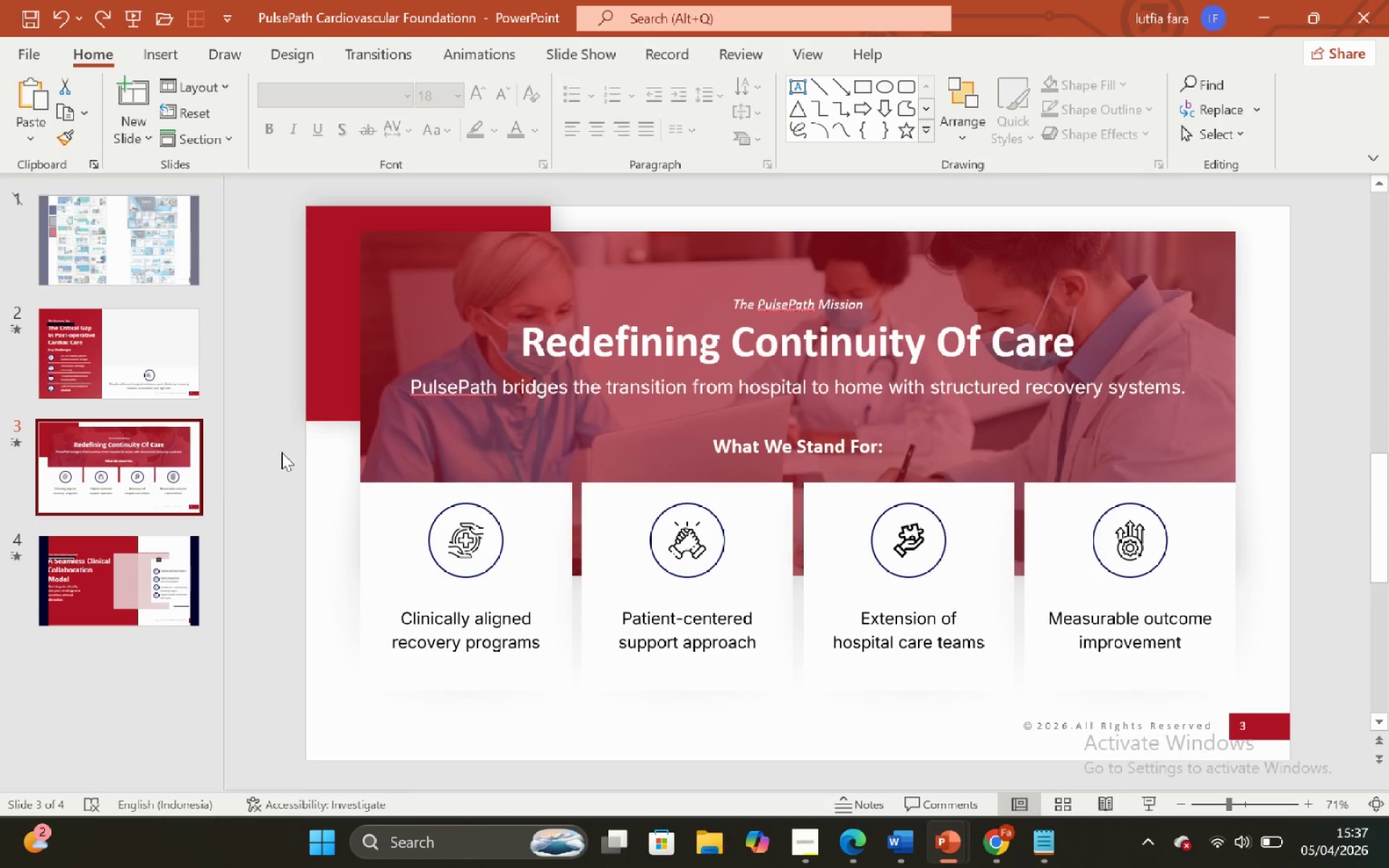 
left_click([713, 644])
 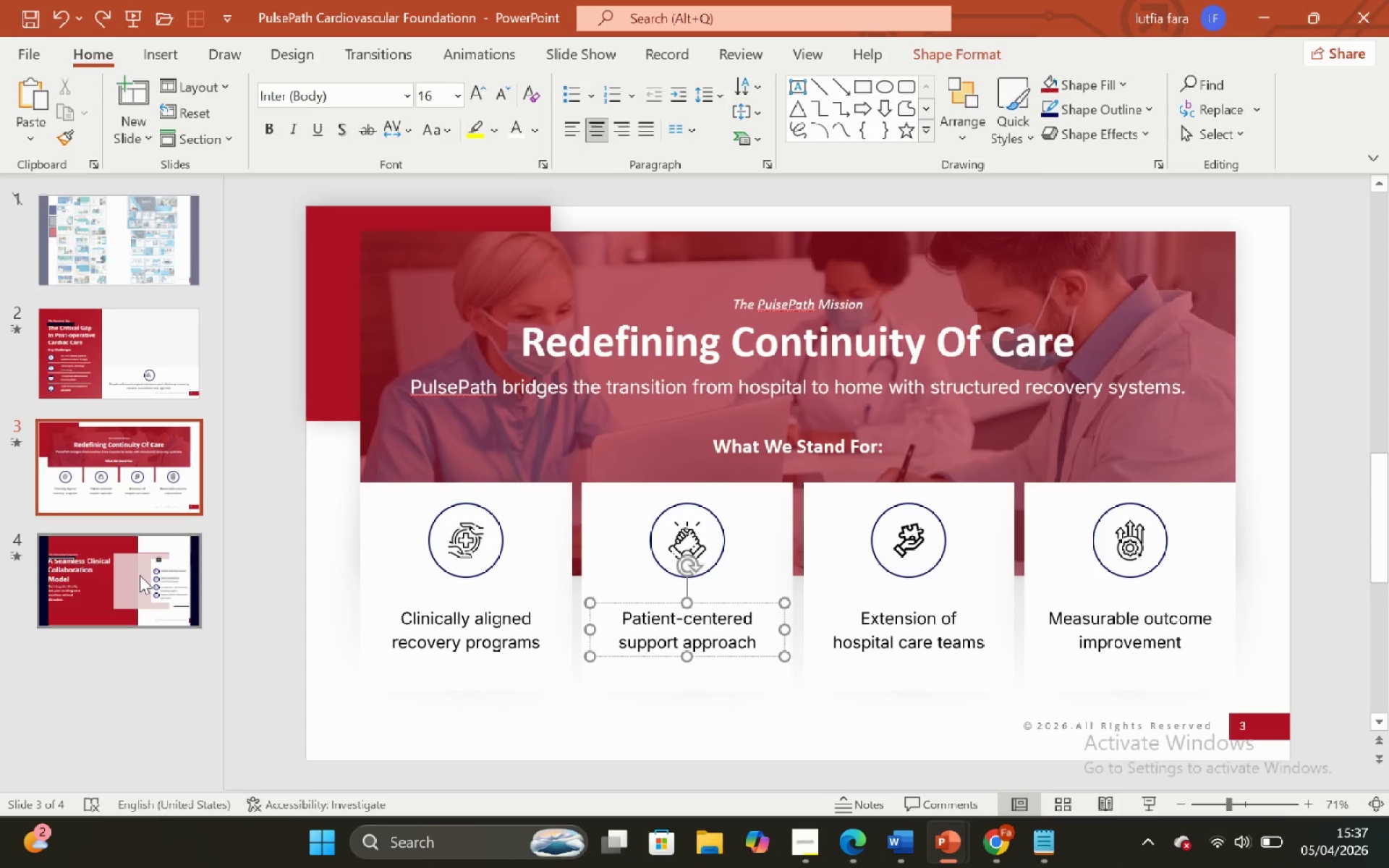 
left_click([140, 575])
 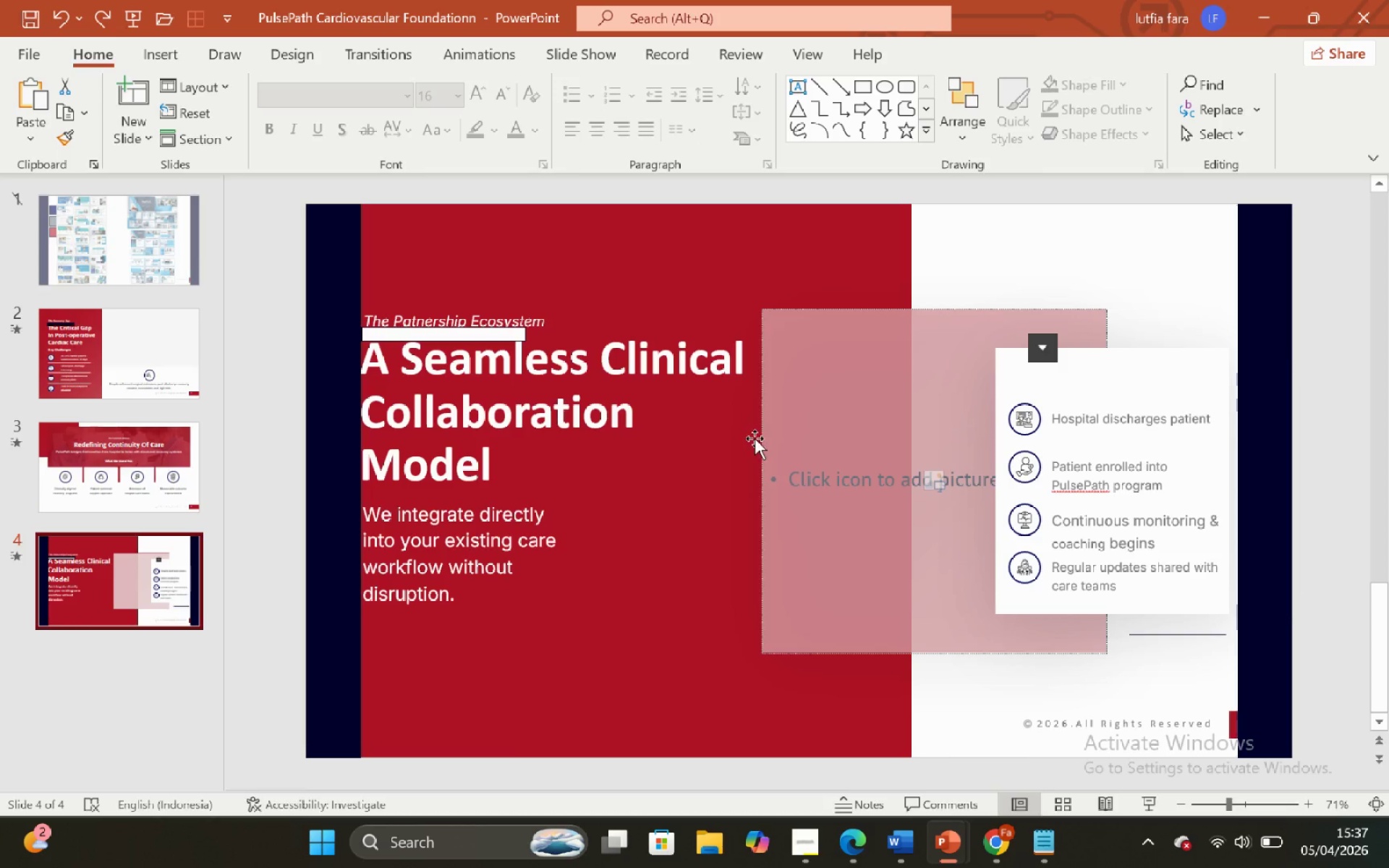 
left_click([783, 467])
 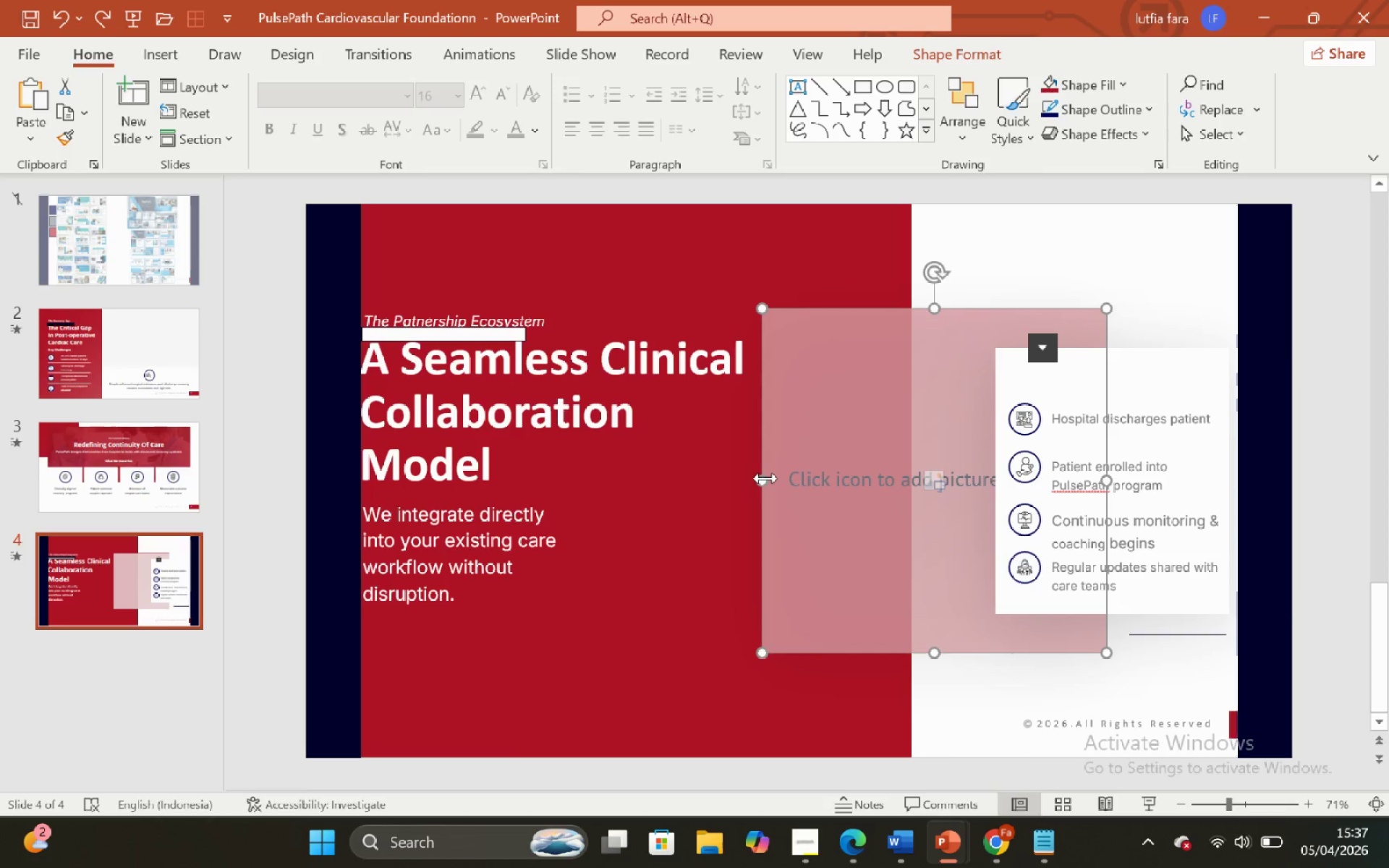 
left_click_drag(start_coordinate=[765, 477], to_coordinate=[773, 479])
 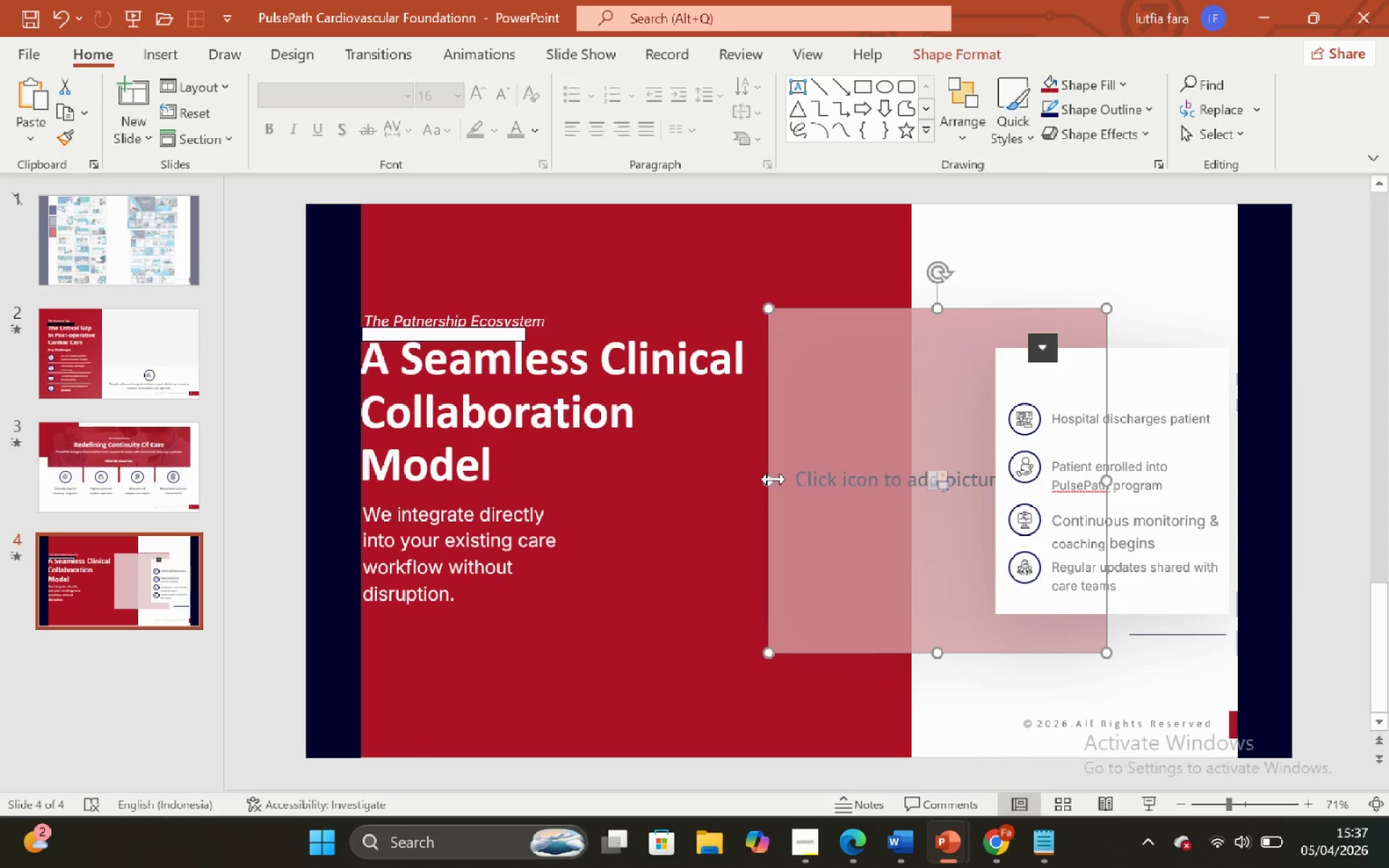 
key(Control+C)
 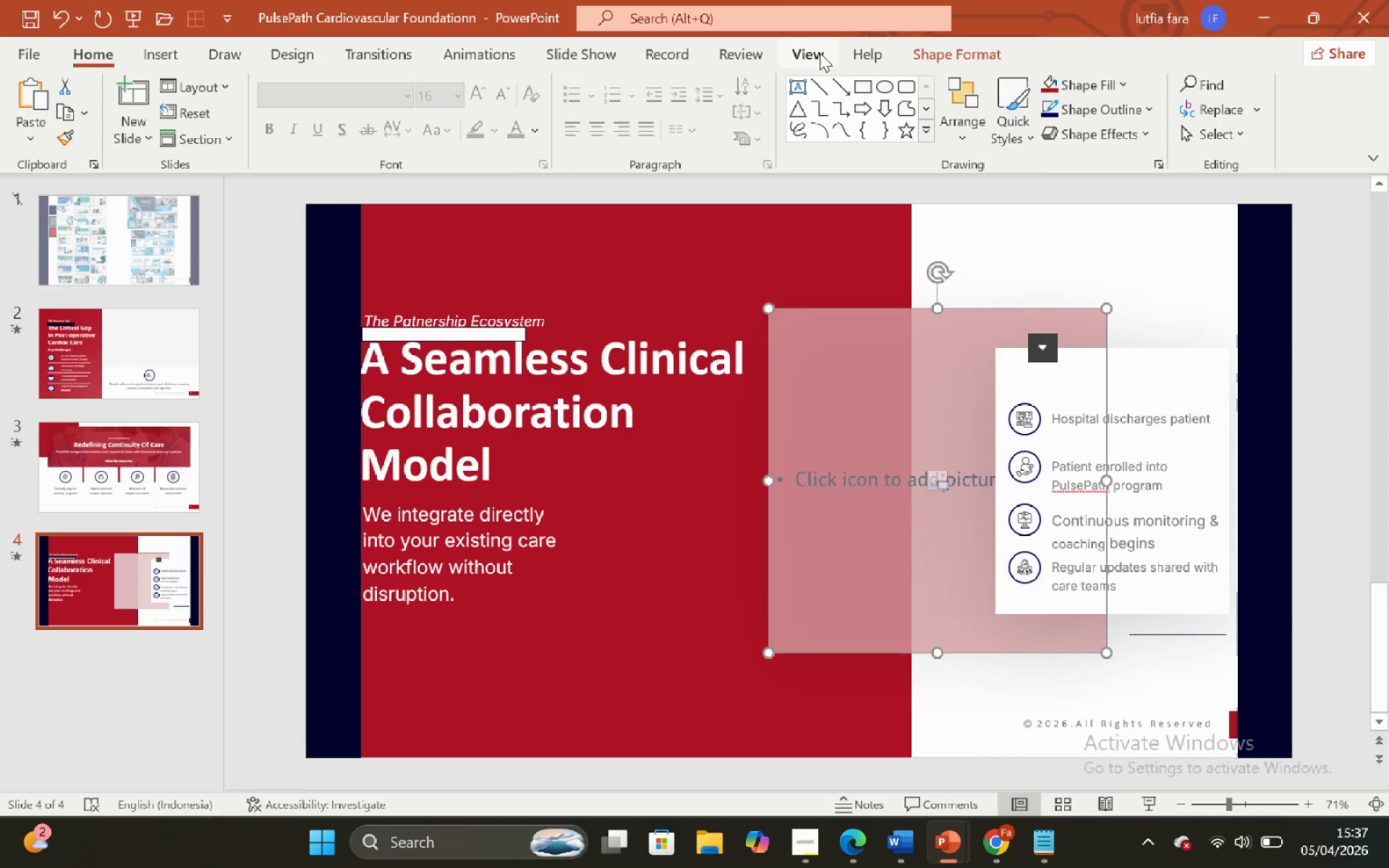 
left_click([818, 54])
 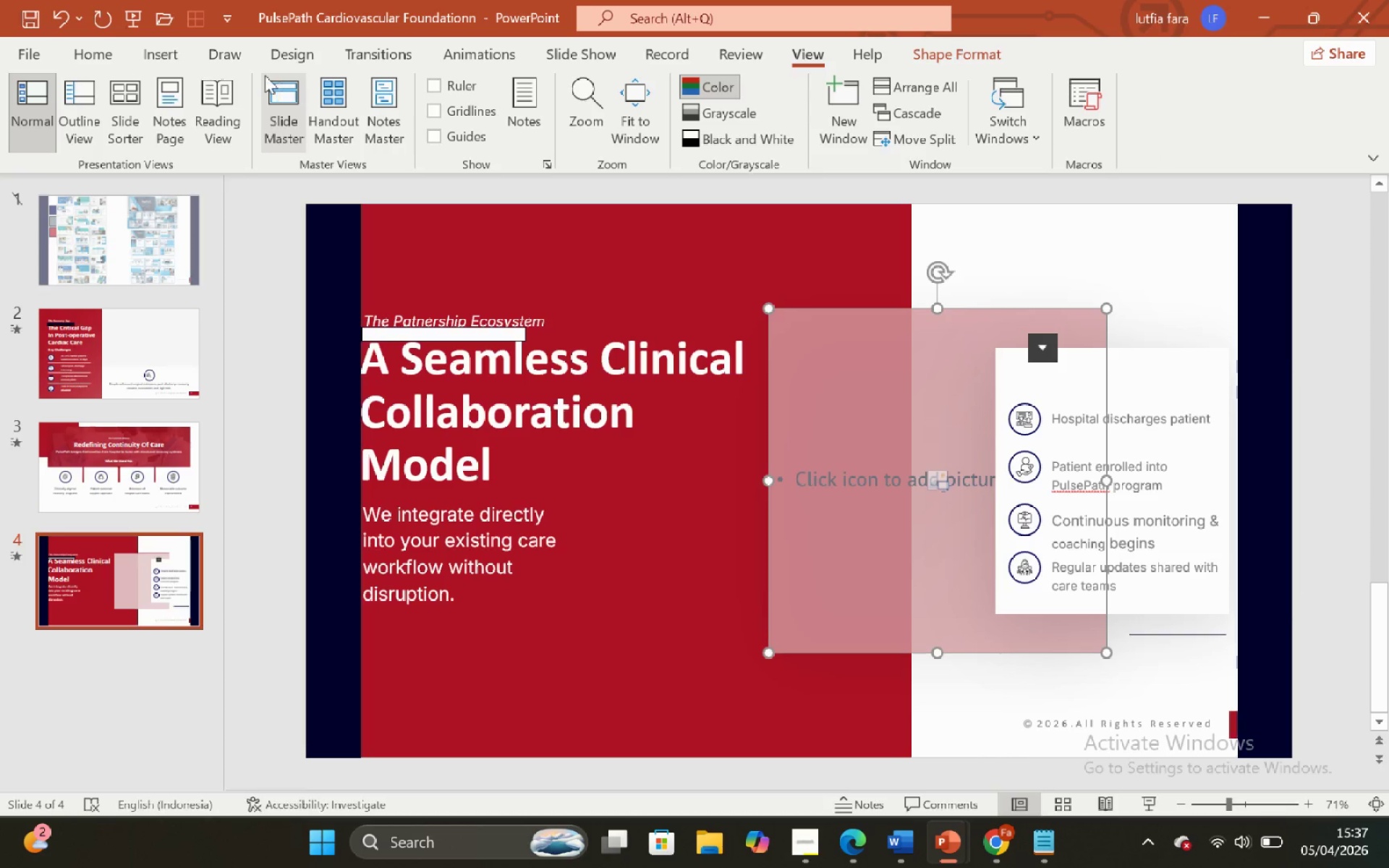 
left_click([265, 75])
 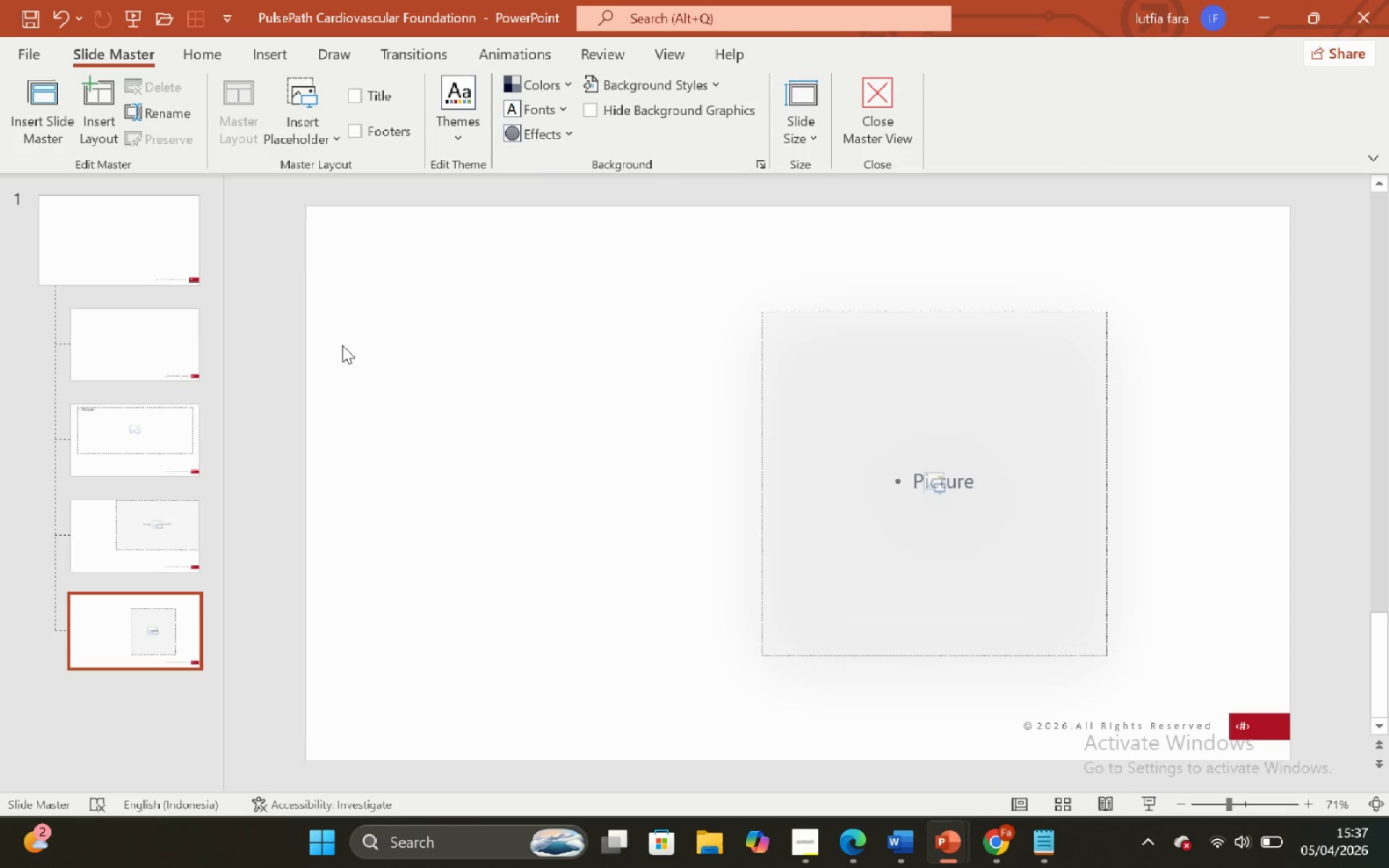 
key(Control+V)
 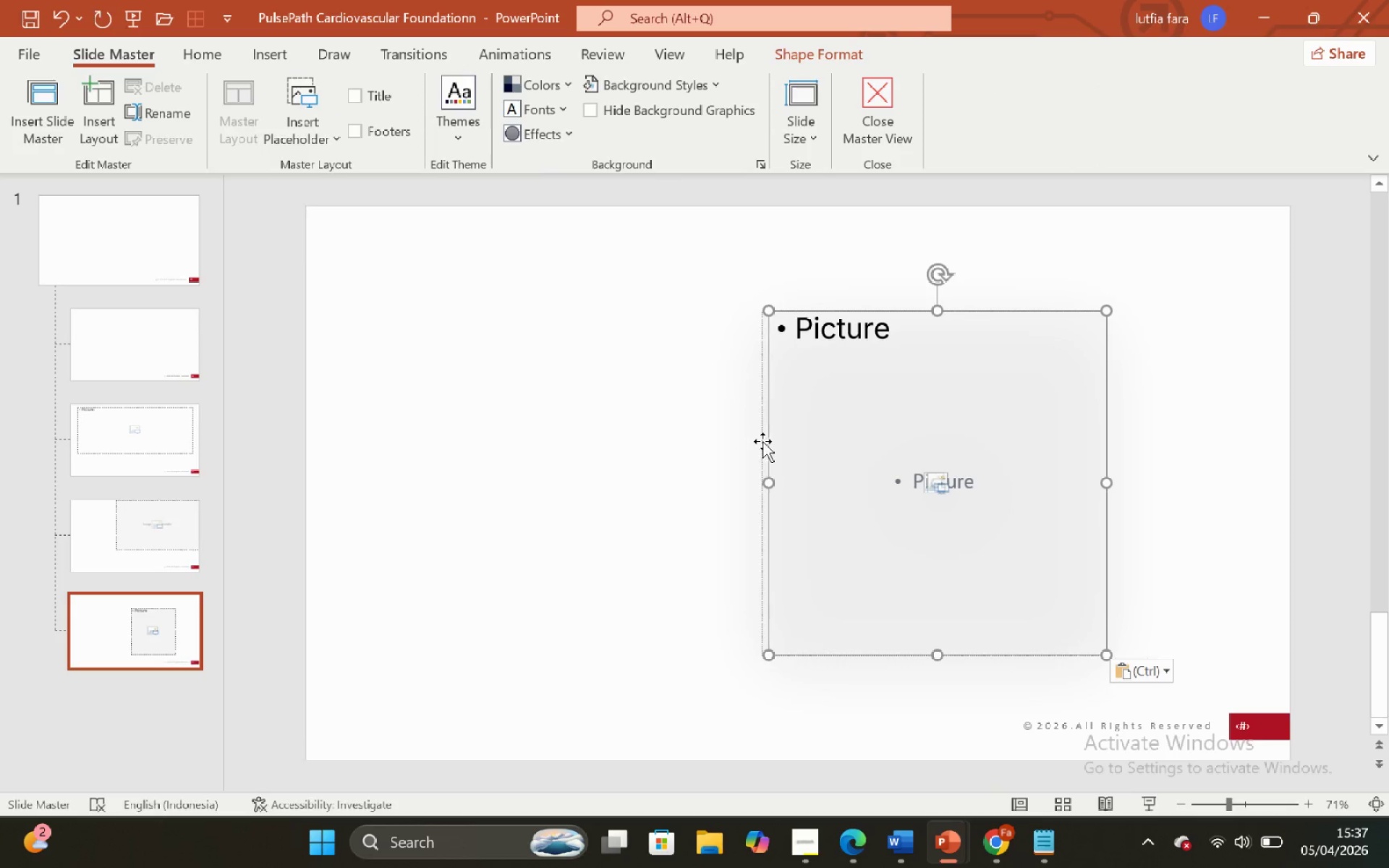 
left_click([765, 441])
 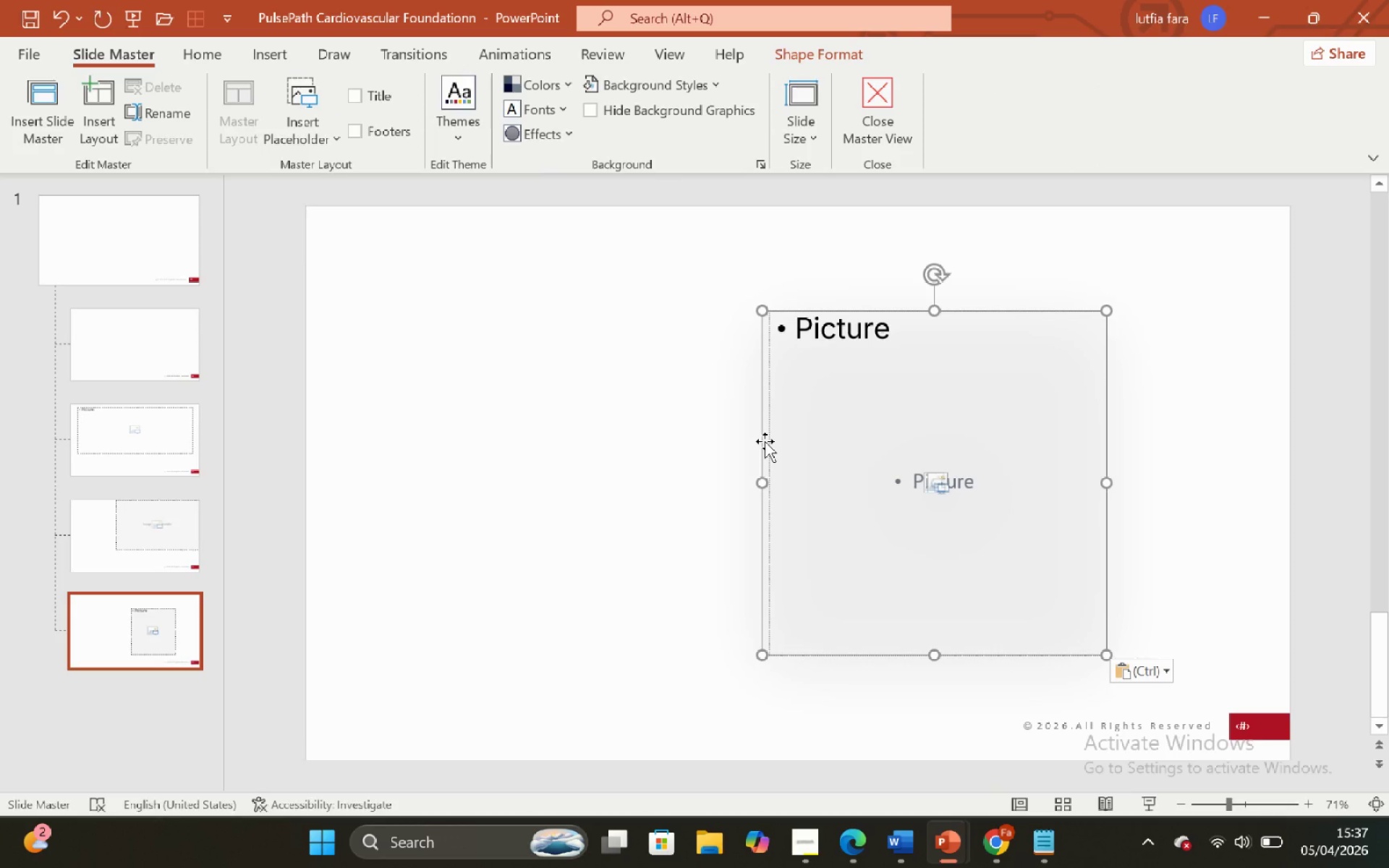 
key(Backspace)
 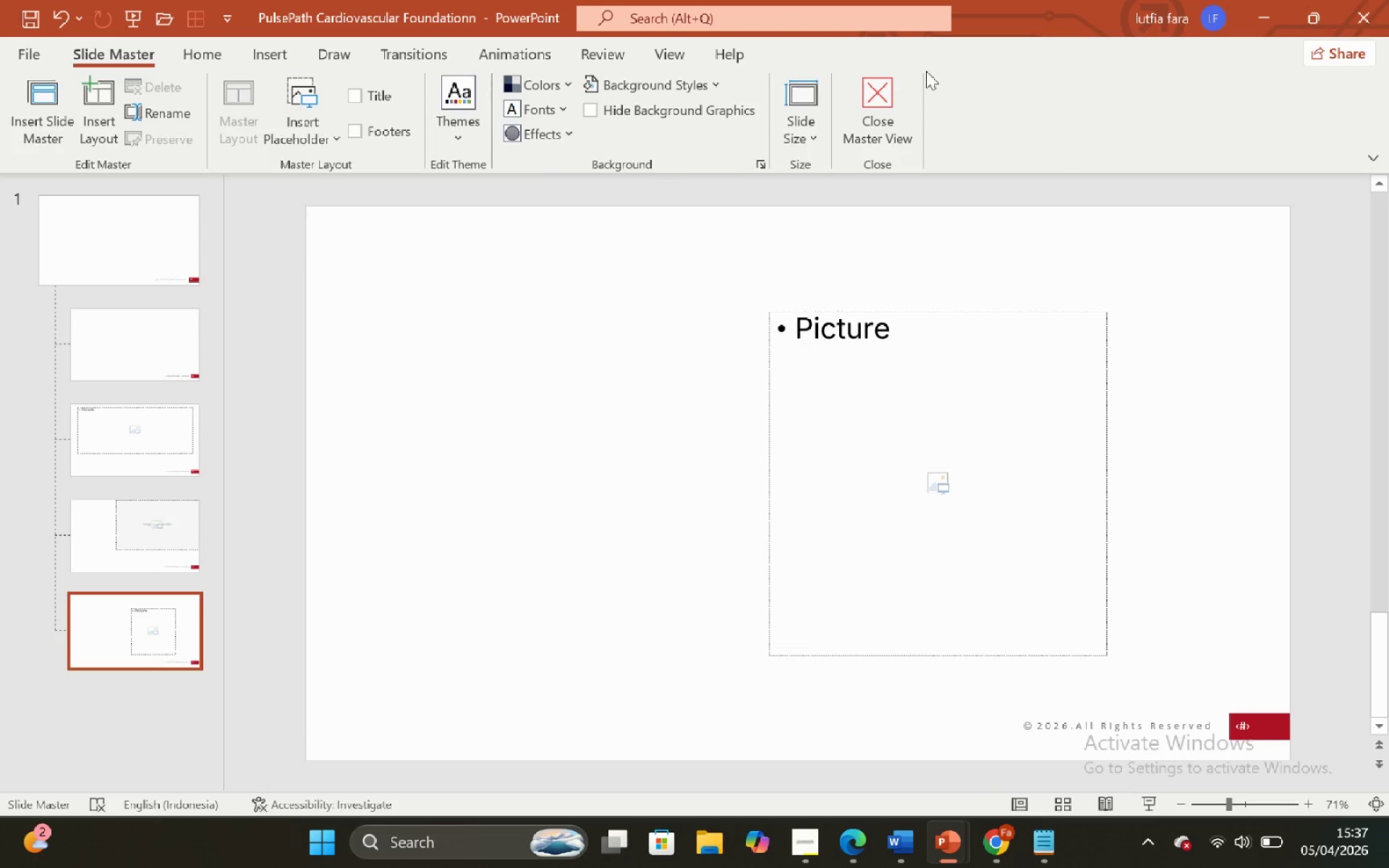 
left_click([902, 87])
 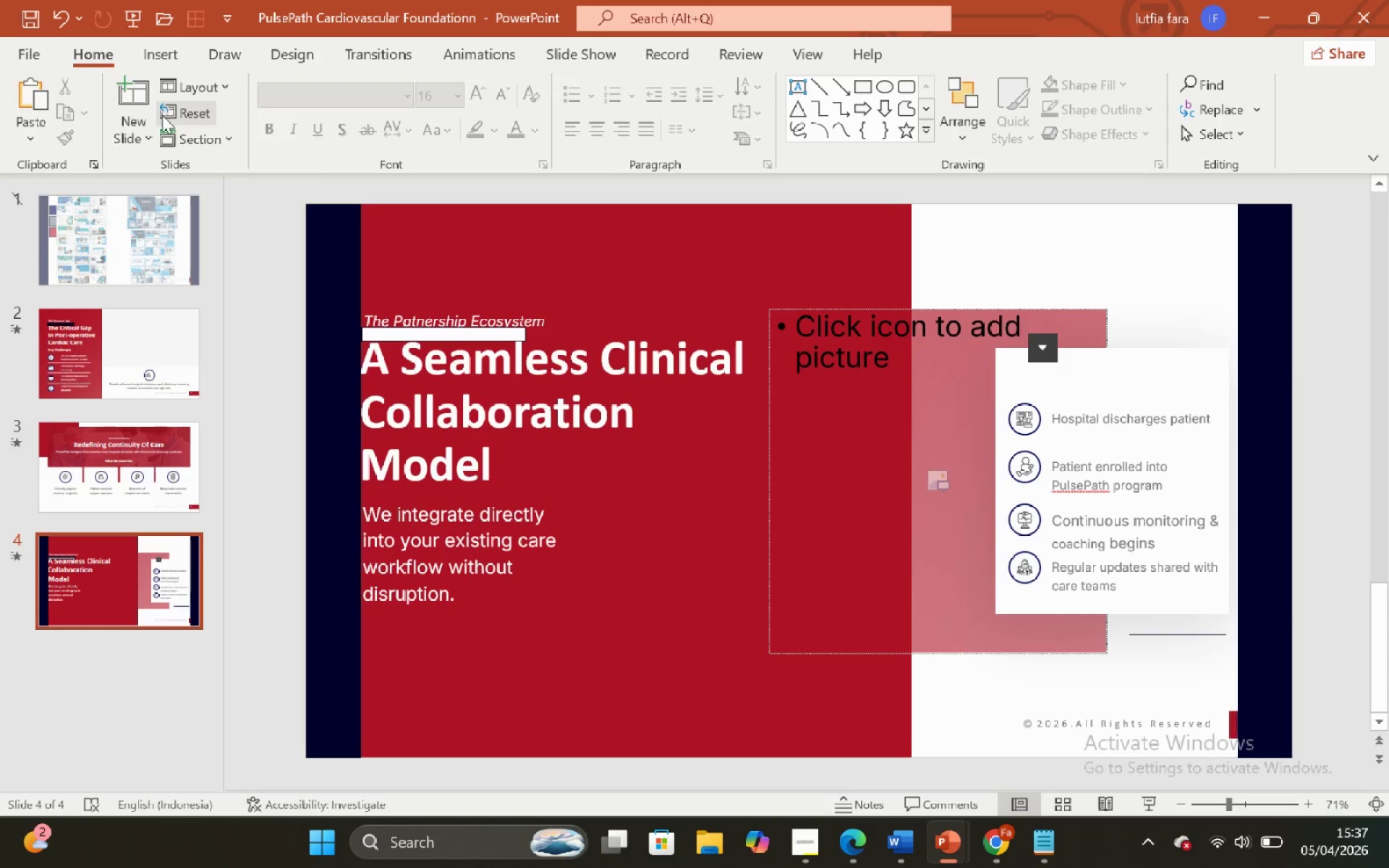 
left_click([158, 113])
 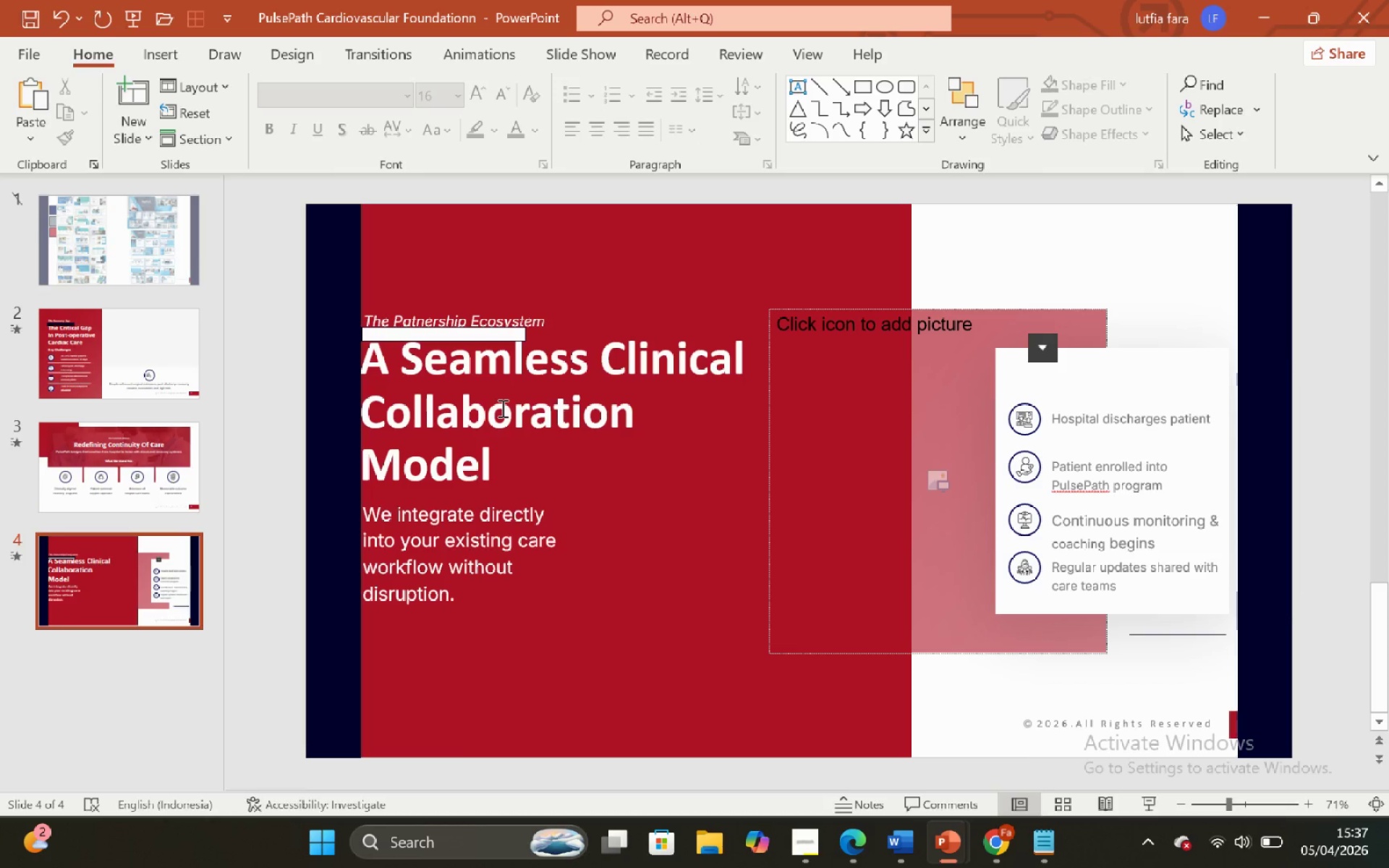 
left_click([501, 408])
 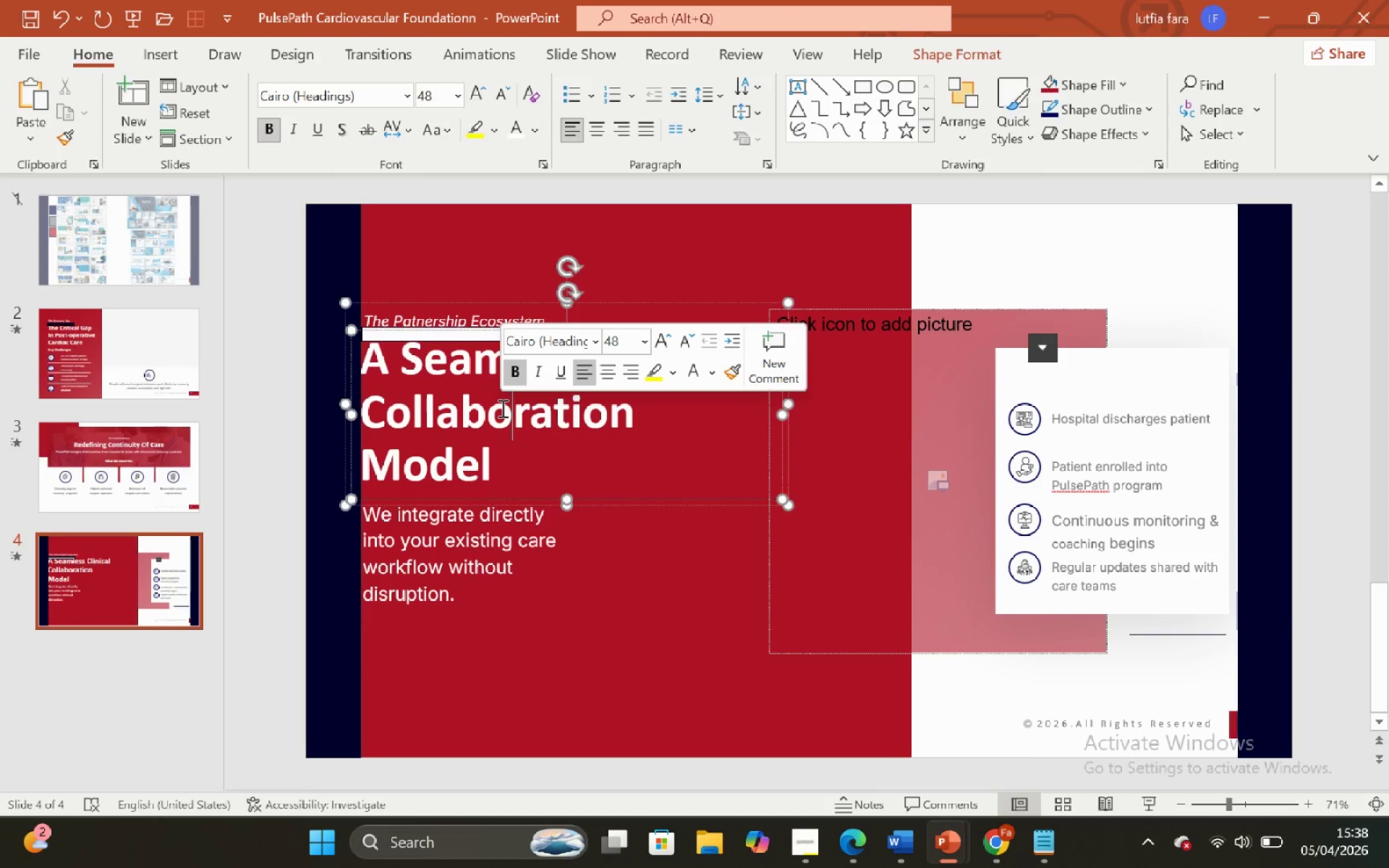 
key(Control+A)
 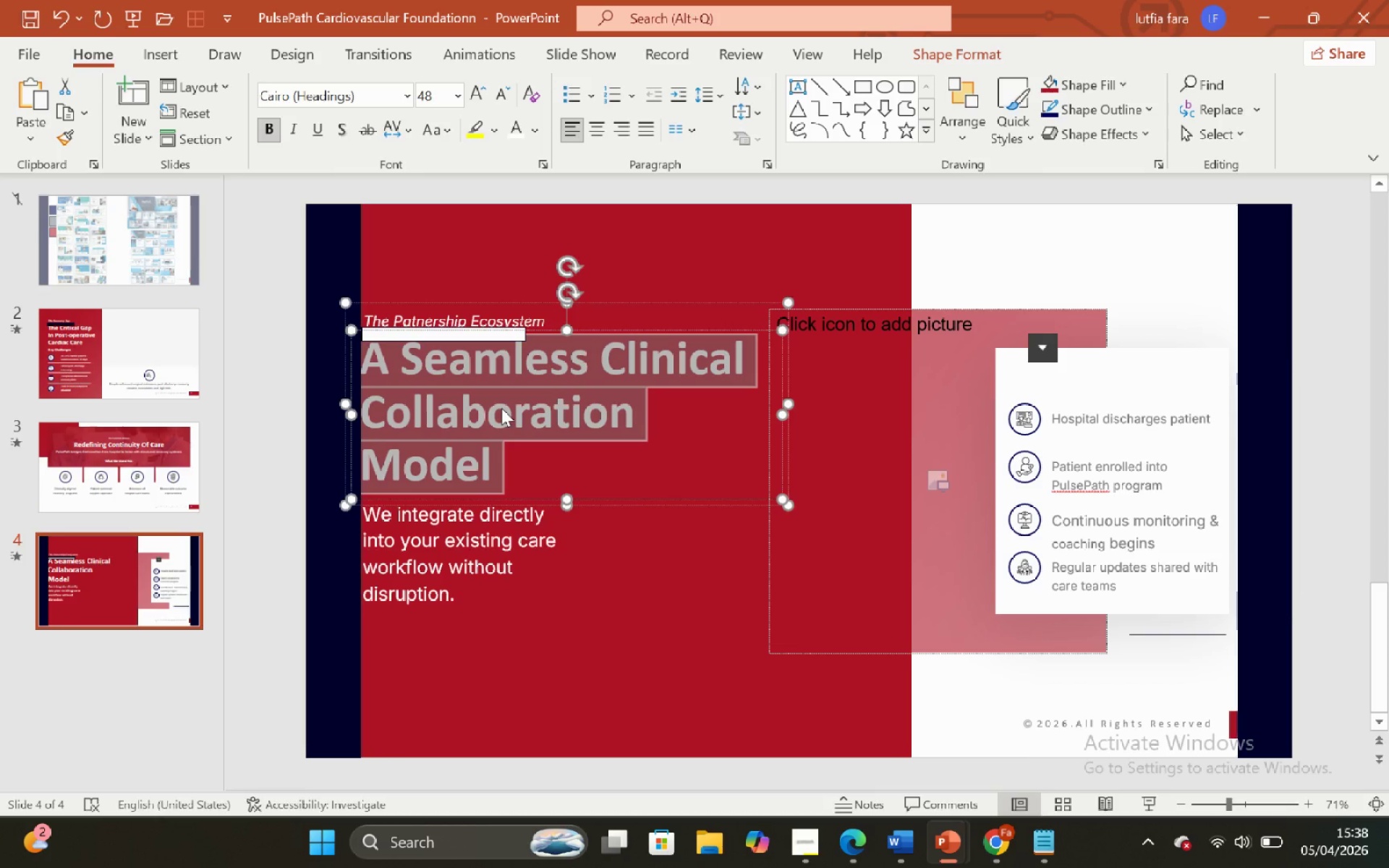 
key(Control+C)
 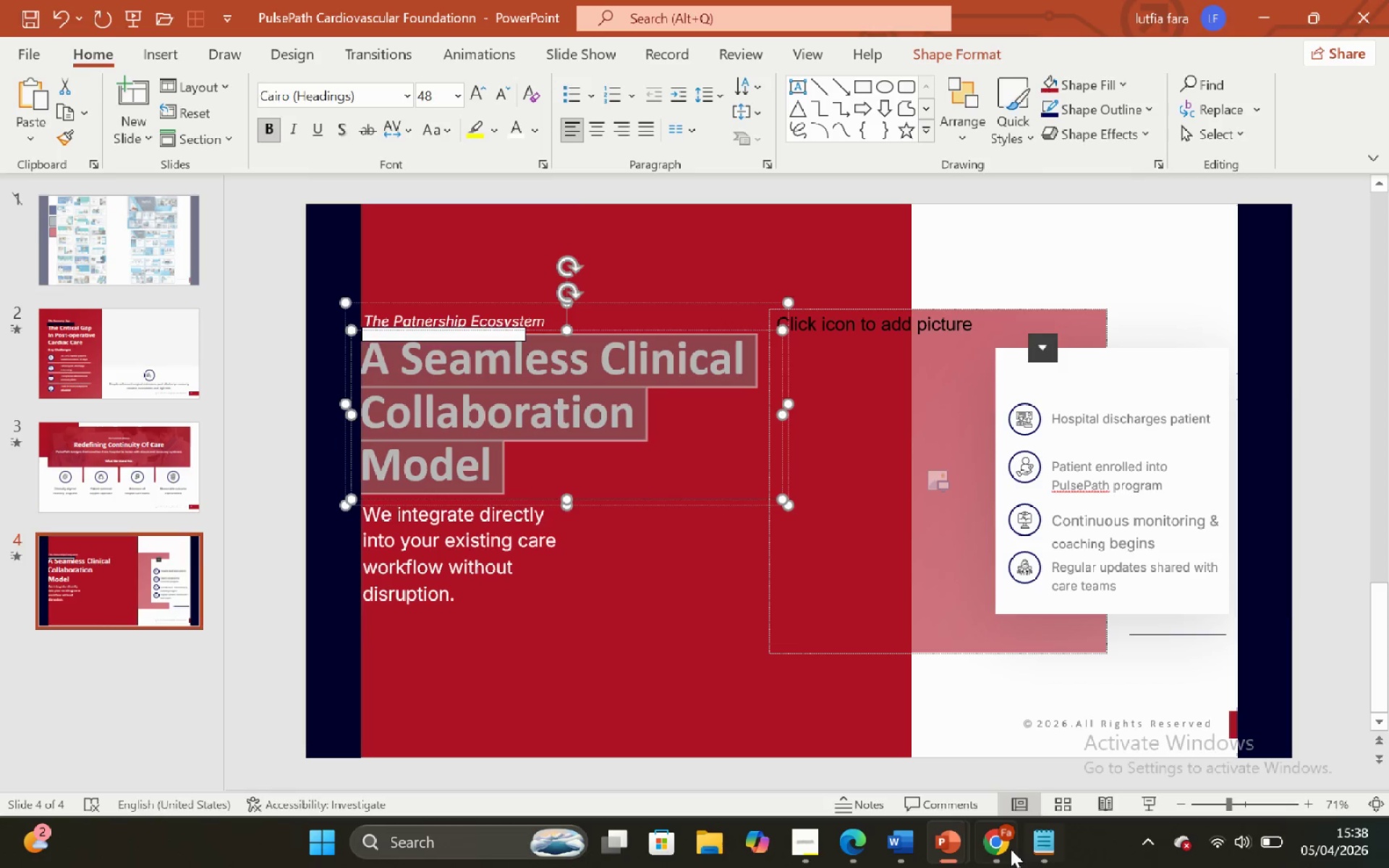 
left_click([1005, 849])
 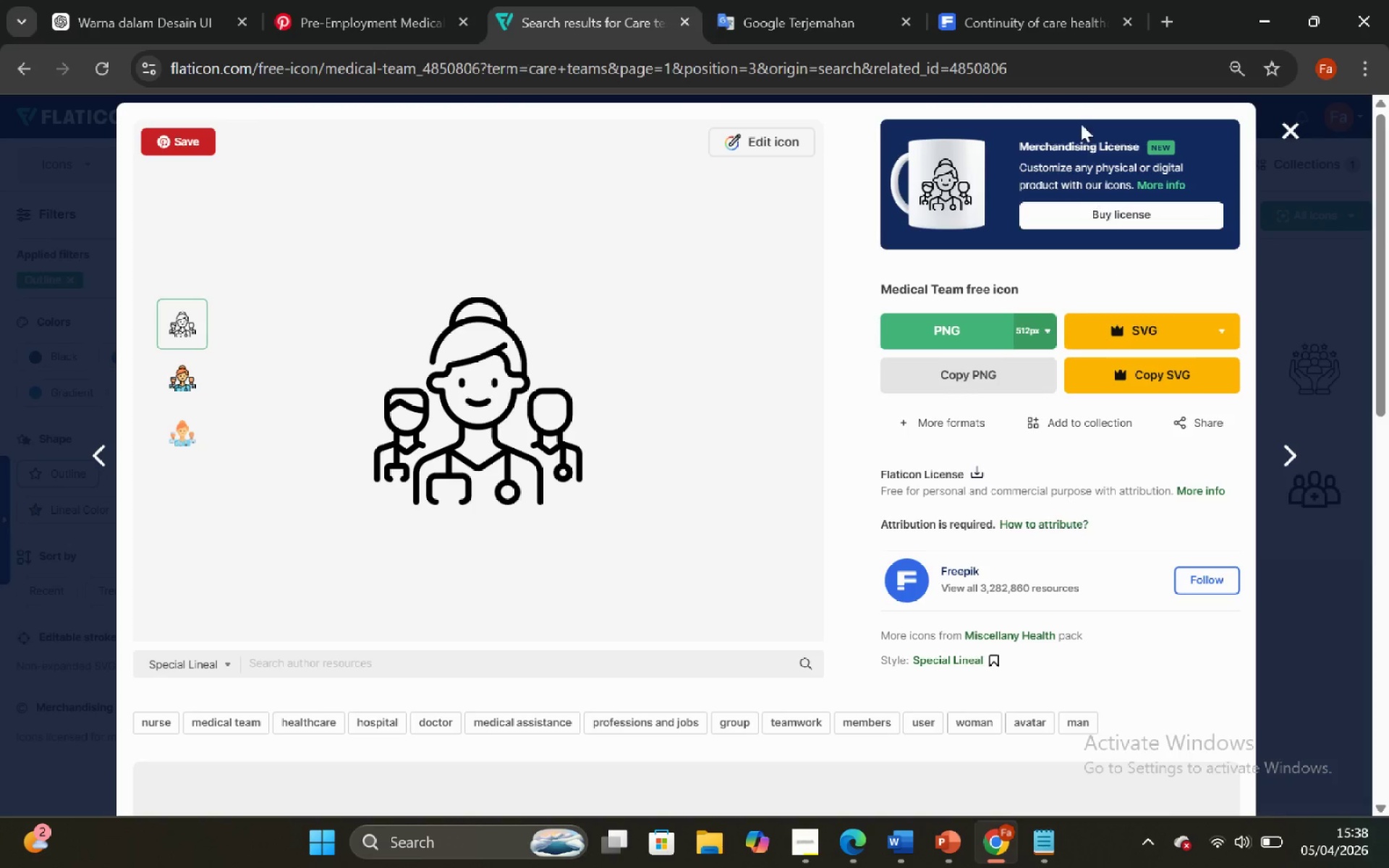 
mouse_move([1010, 0])
 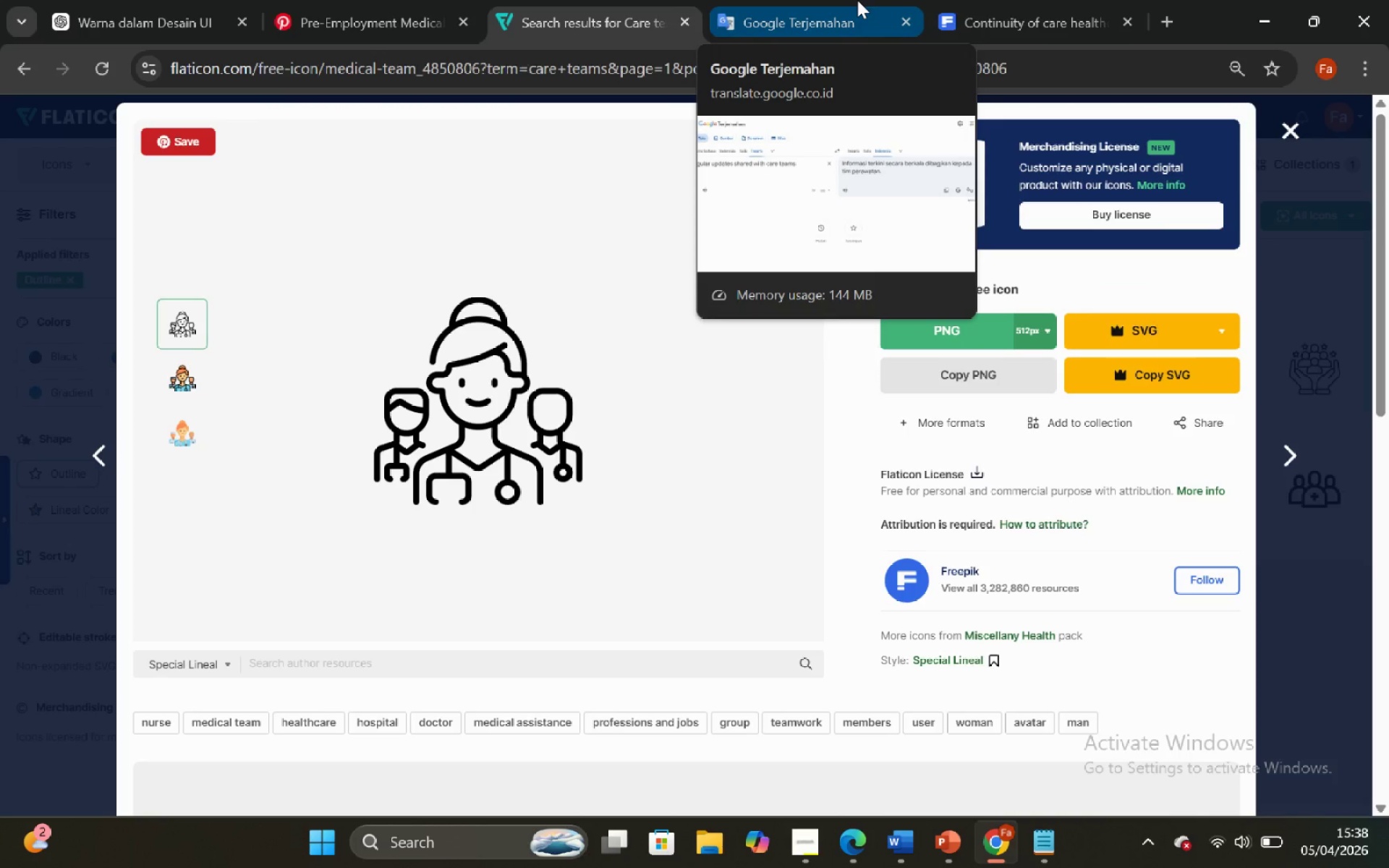 
left_click([857, 0])
 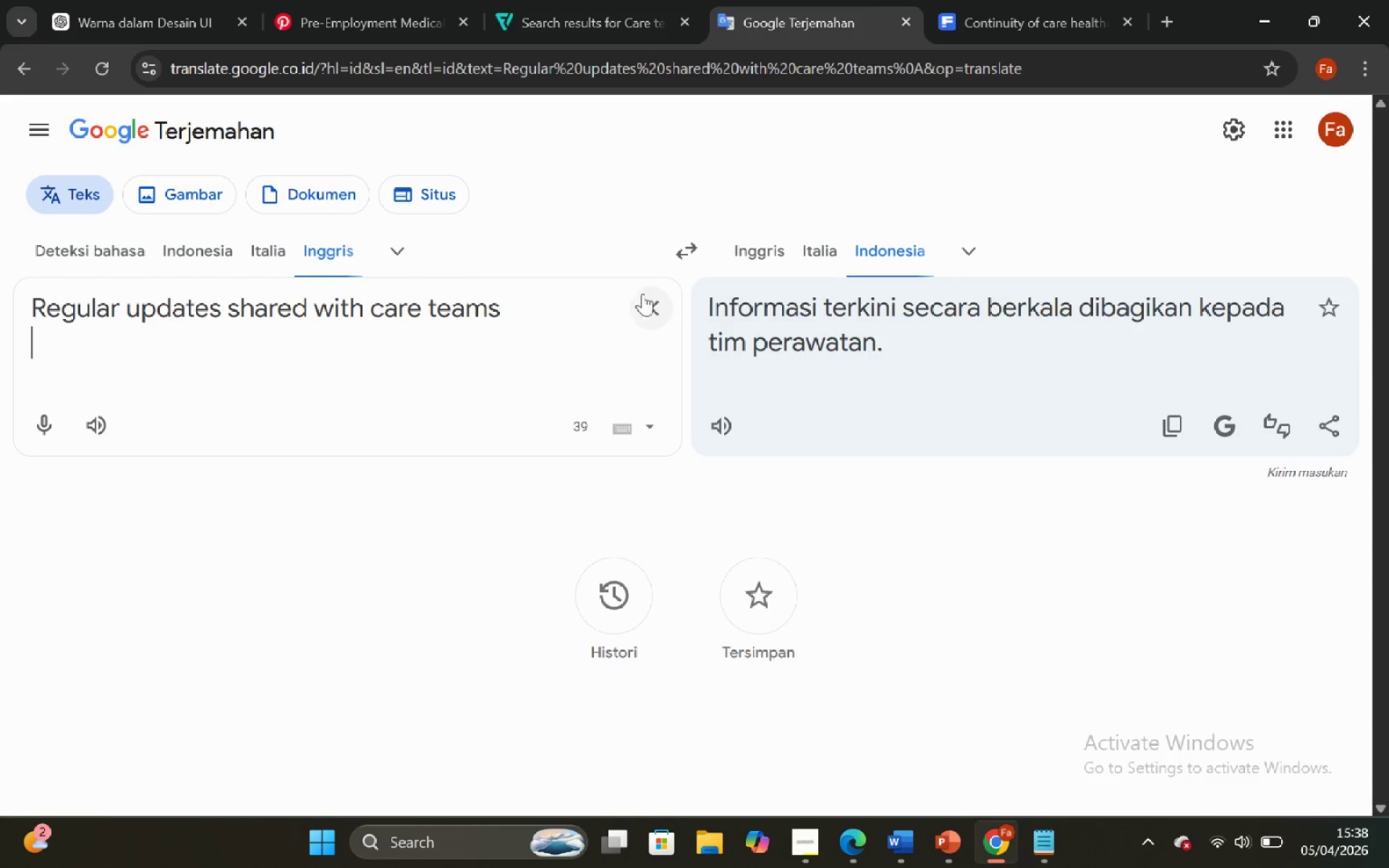 
left_click([653, 308])
 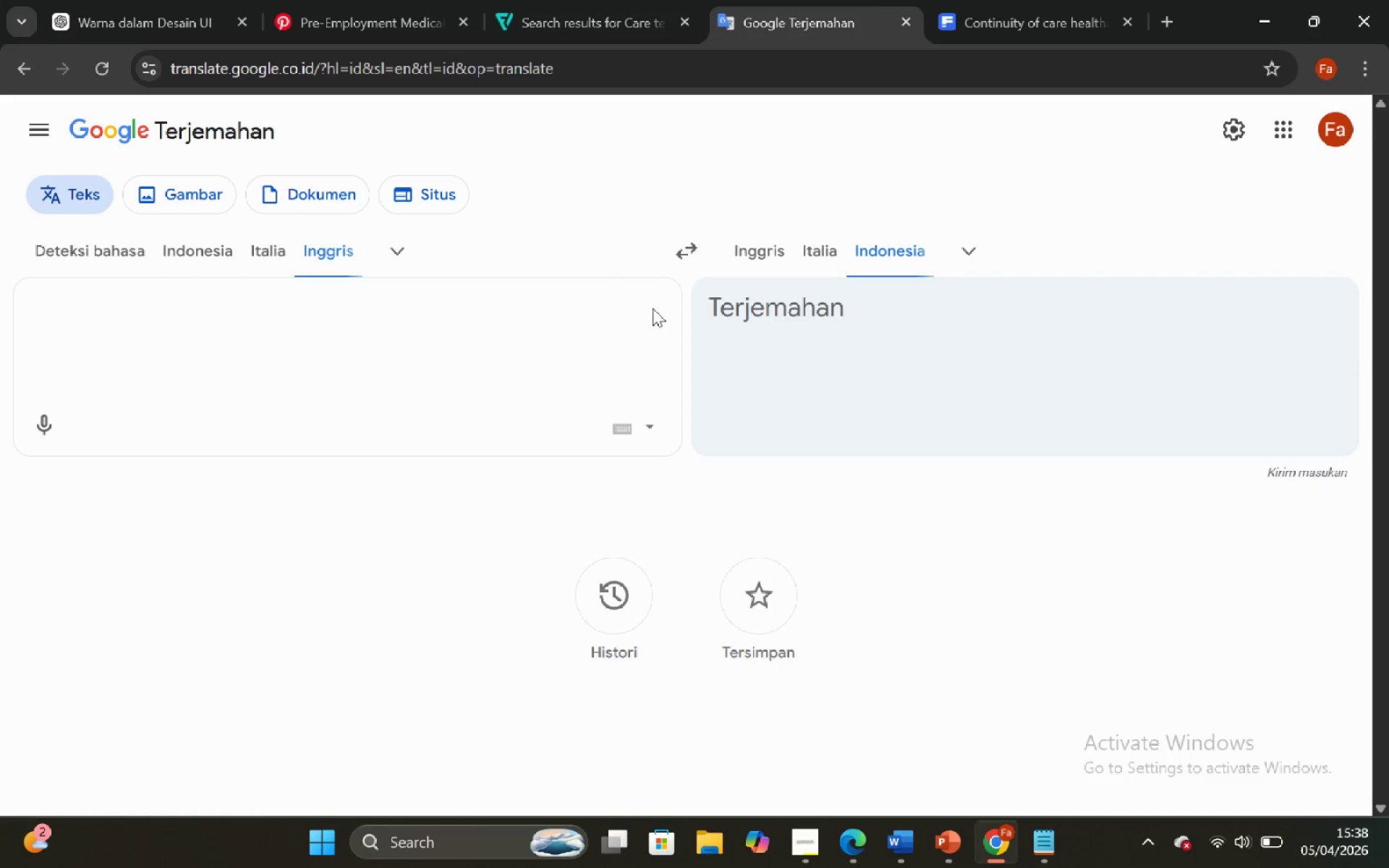 
key(Control+V)
 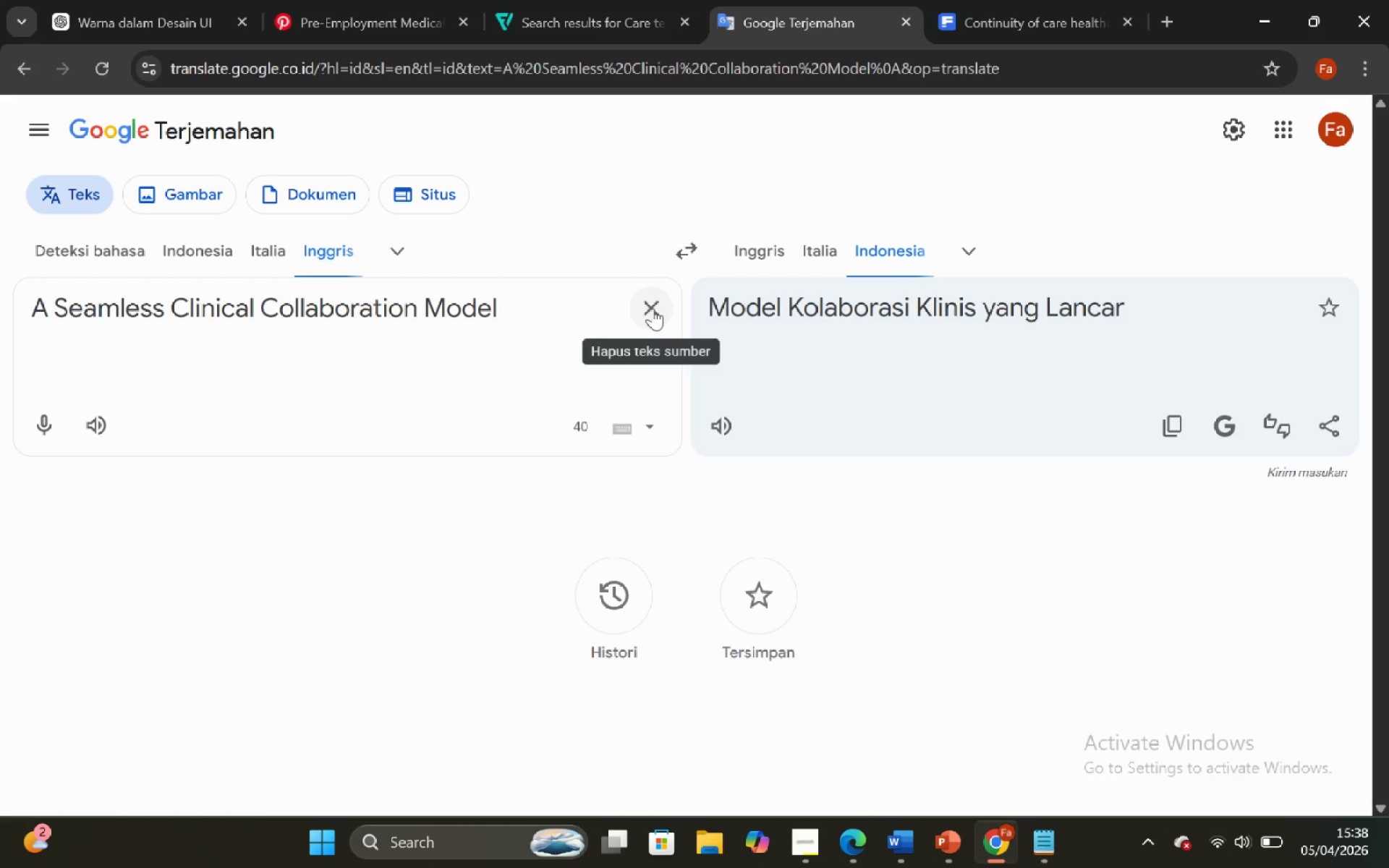 
wait(8.17)
 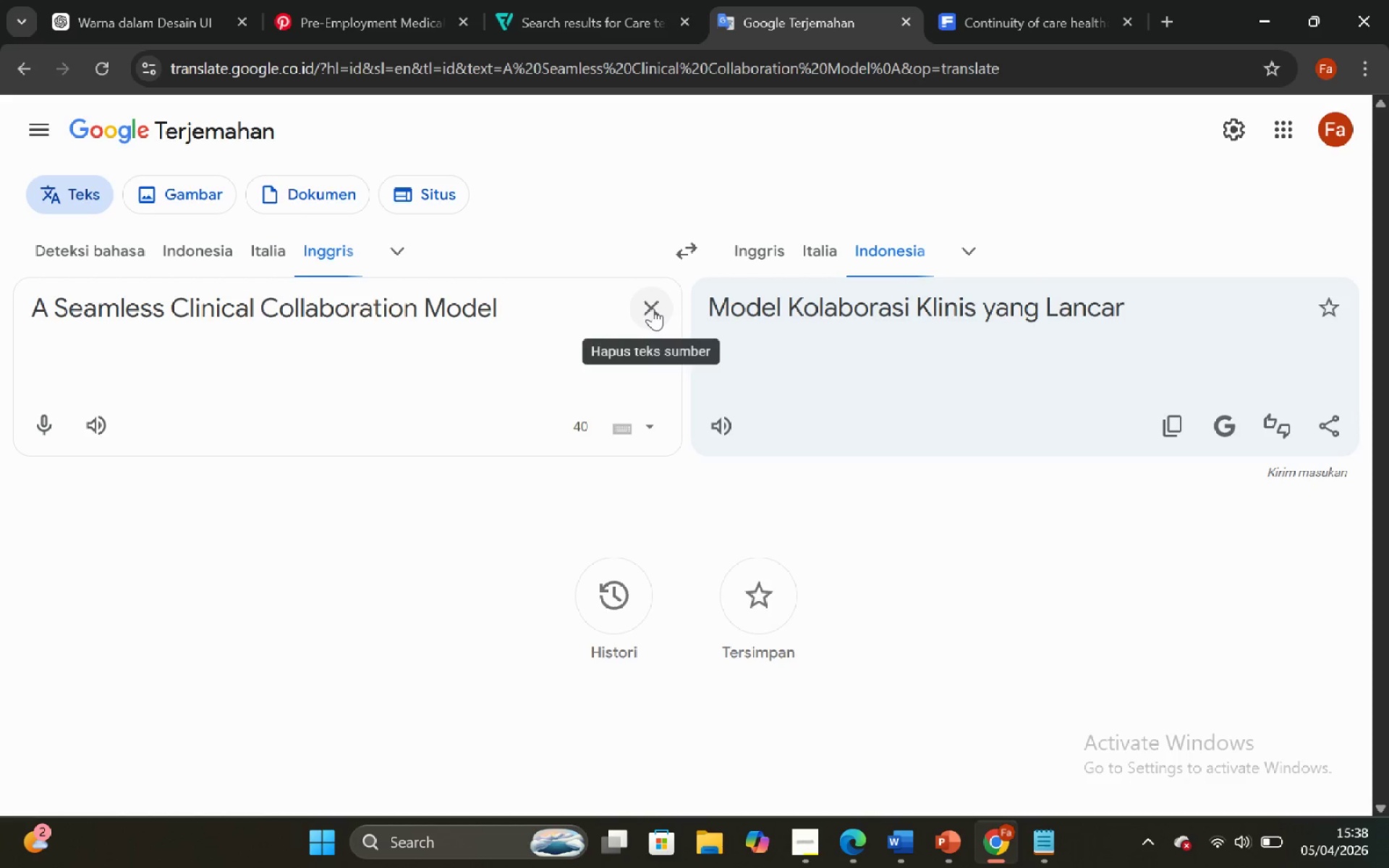 
left_click([815, 840])